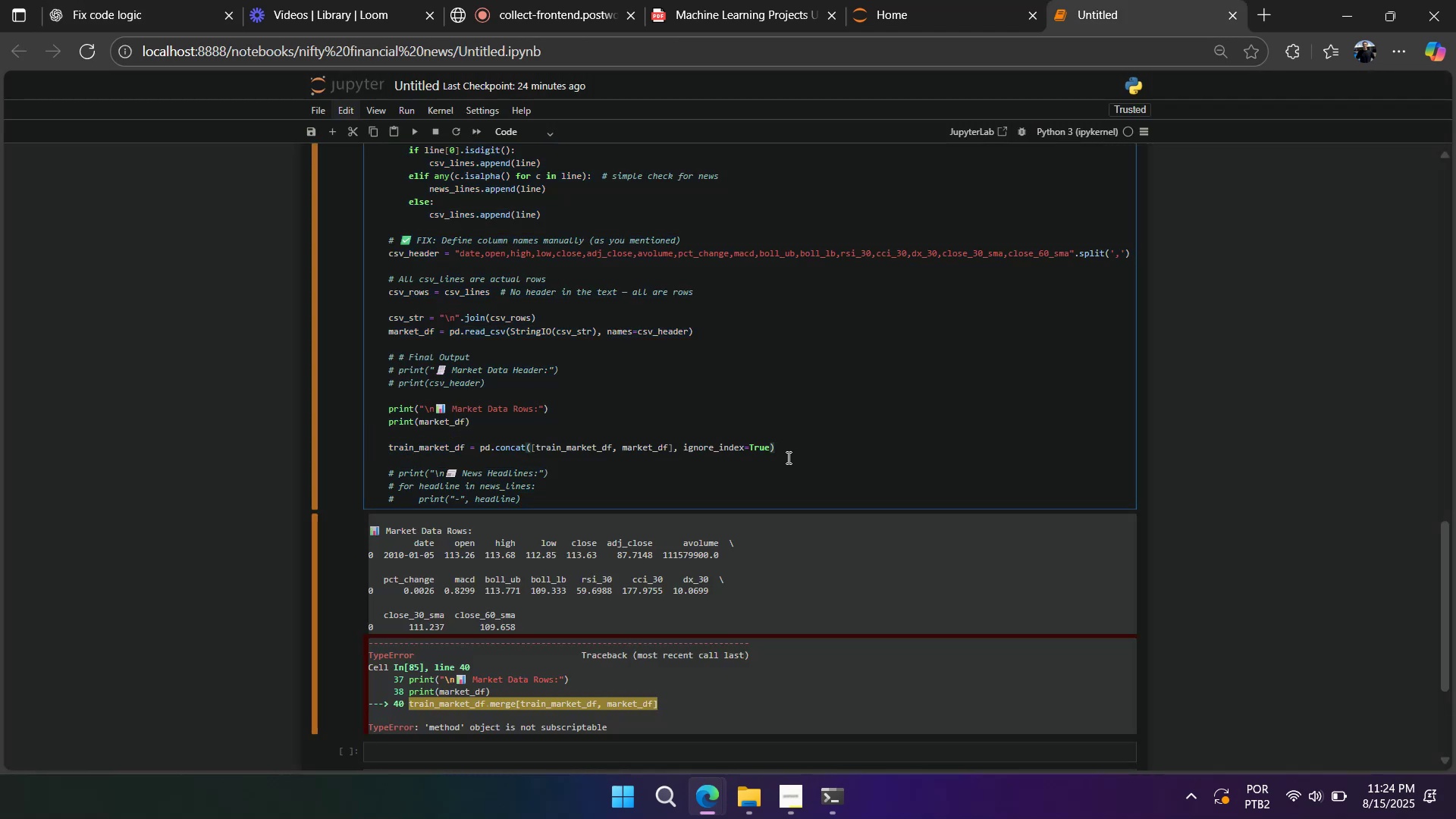 
key(Shift+ShiftLeft)
 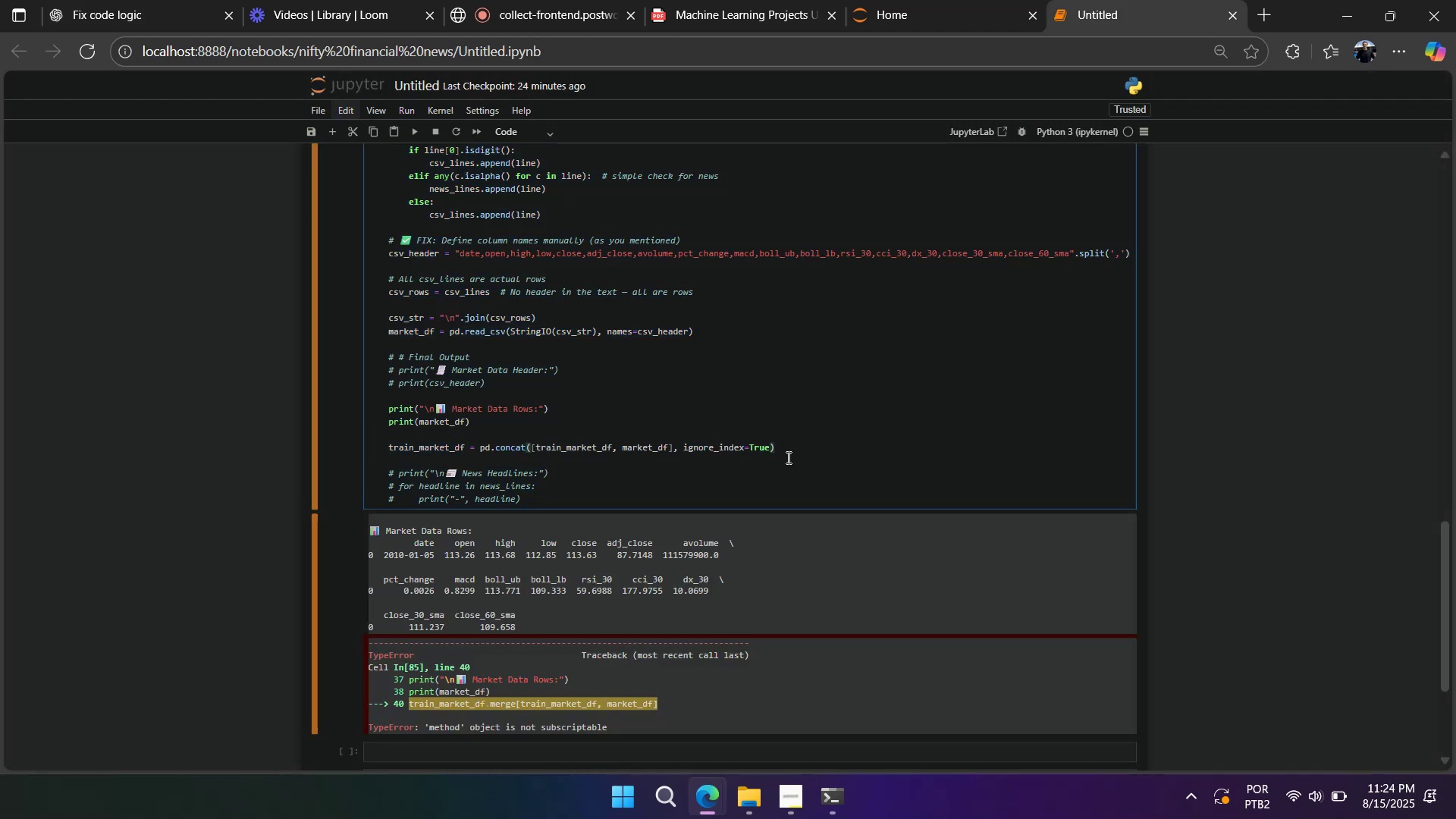 
key(Shift+ShiftLeft)
 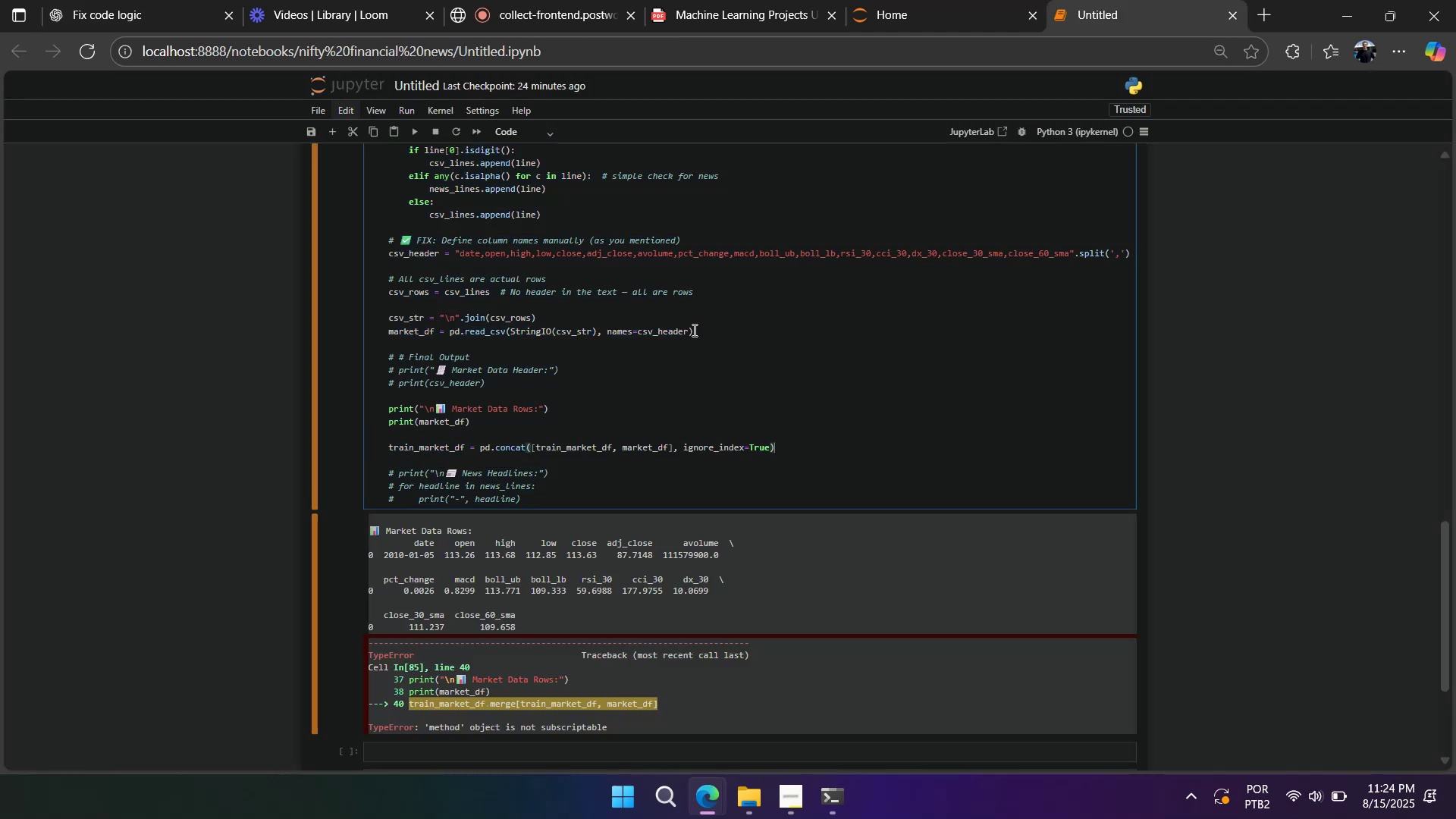 
left_click([700, 326])
 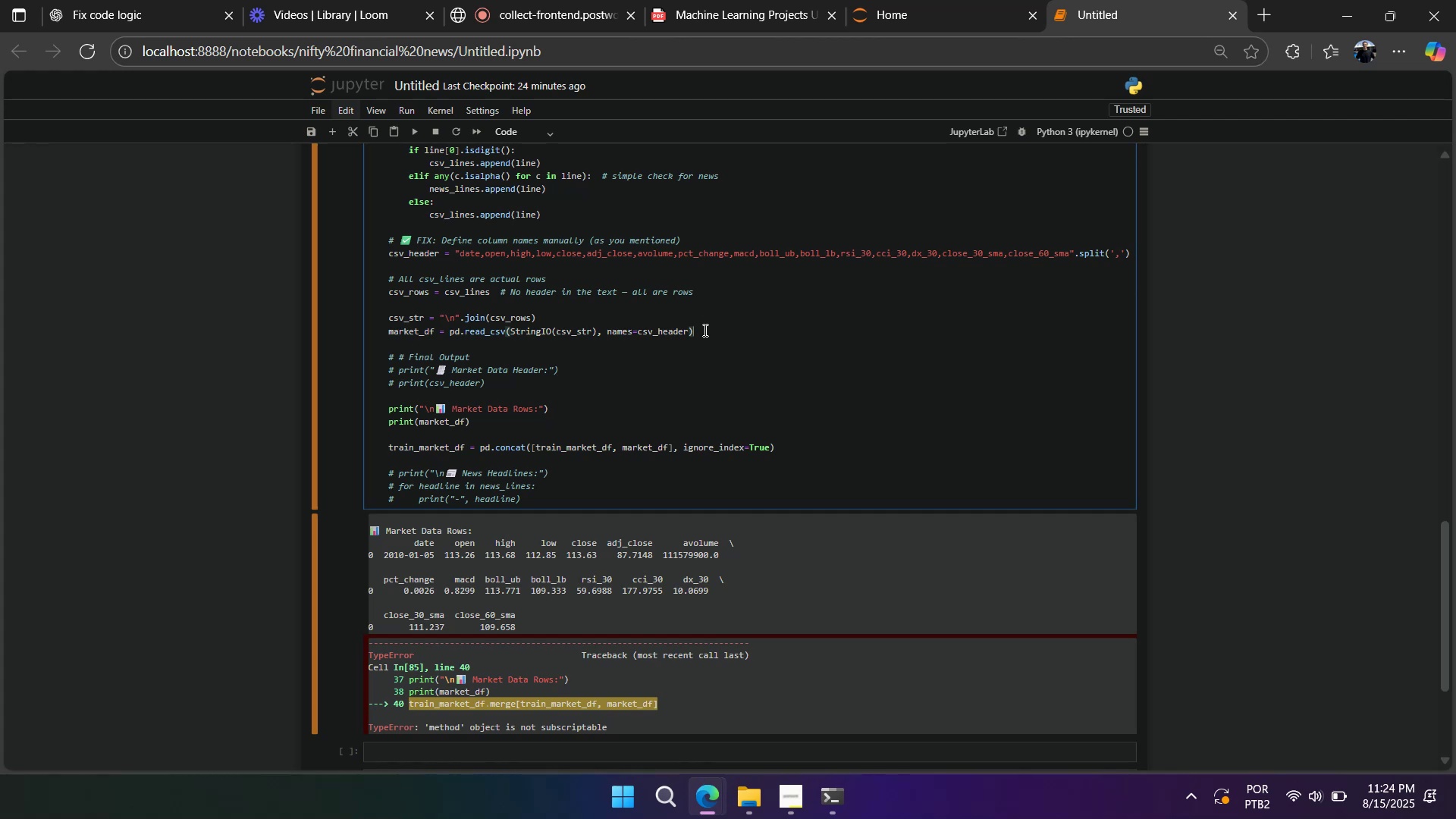 
key(Enter)
 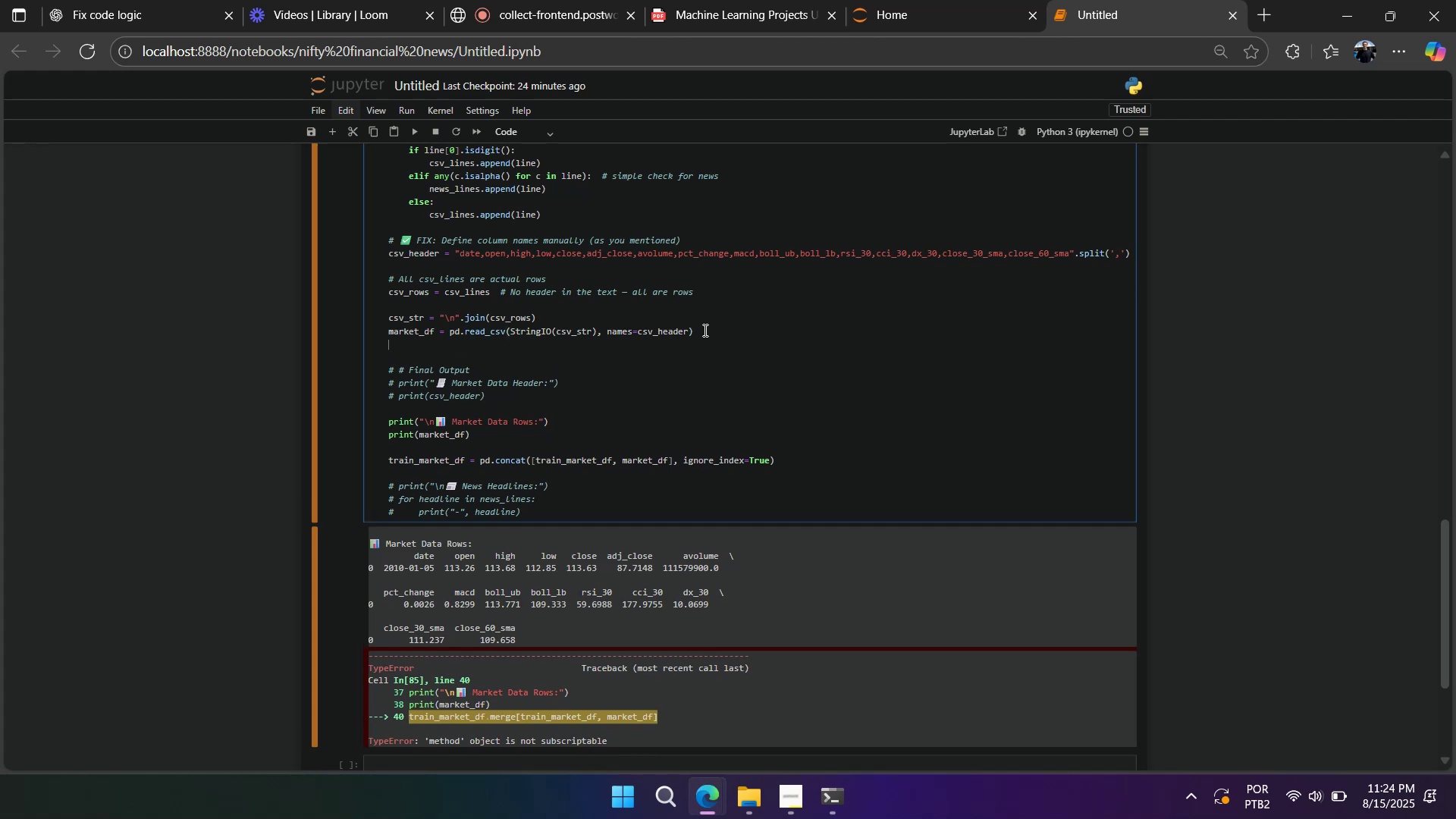 
key(Control+V)
 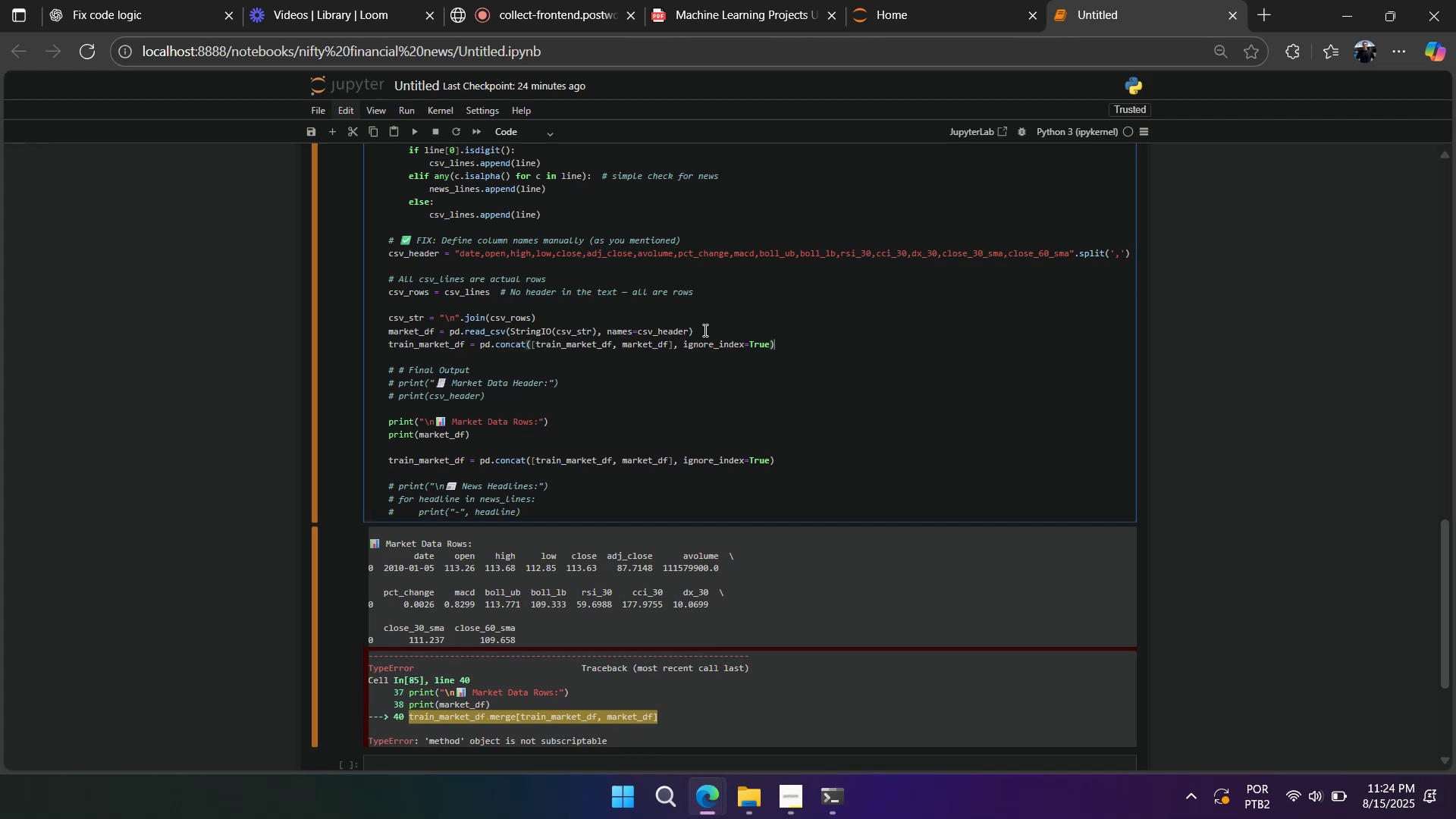 
key(Control+Z)
 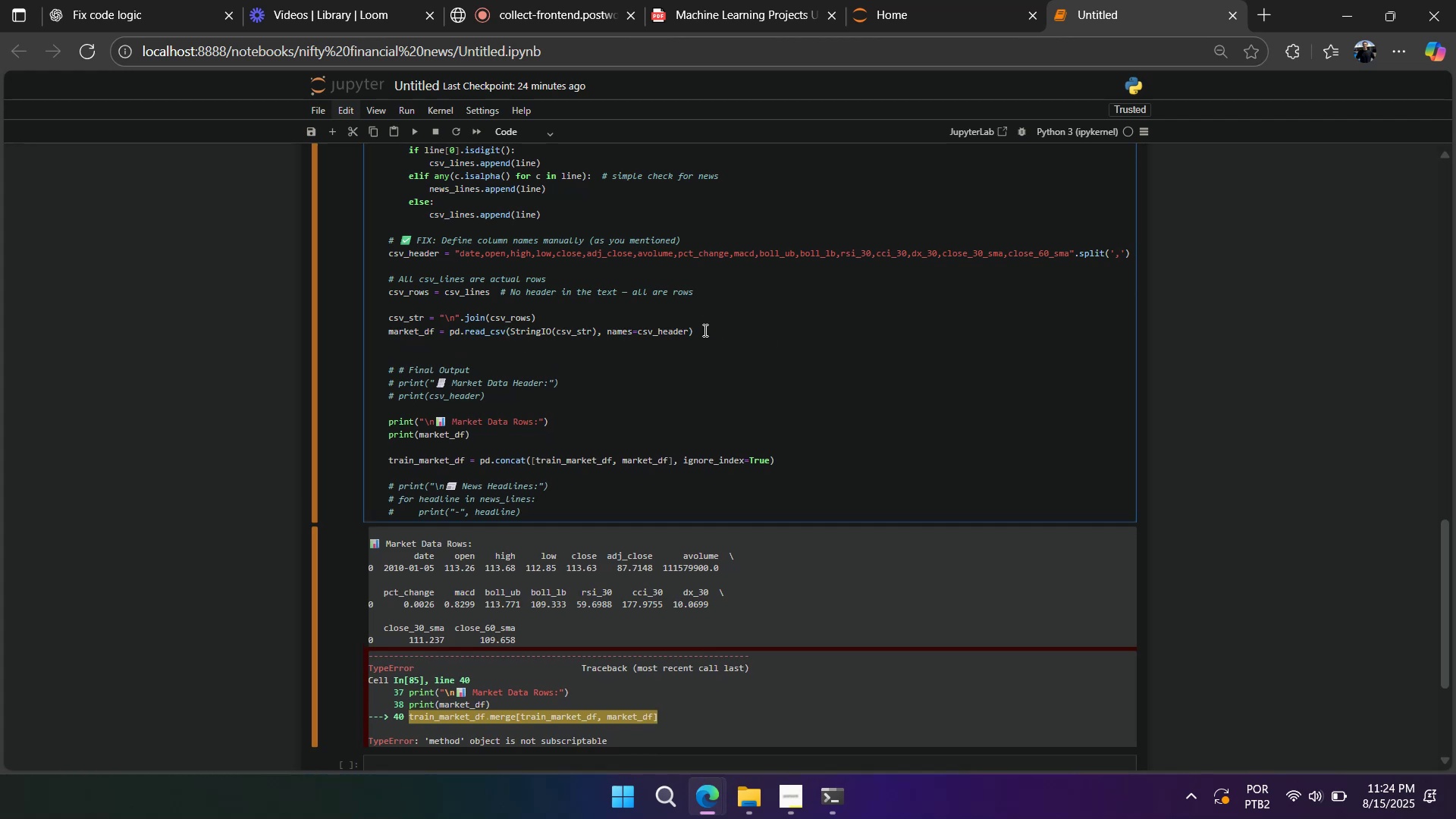 
type(mare)
key(Backspace)
type(ket_df = ma)
key(Backspace)
key(Backspace)
key(Backspace)
key(Backspace)
key(Backspace)
type(]`id\`)
key(Backspace)
key(Backspace)
type(`\ = row]`id\)
key(Backspace)
type(`\)
 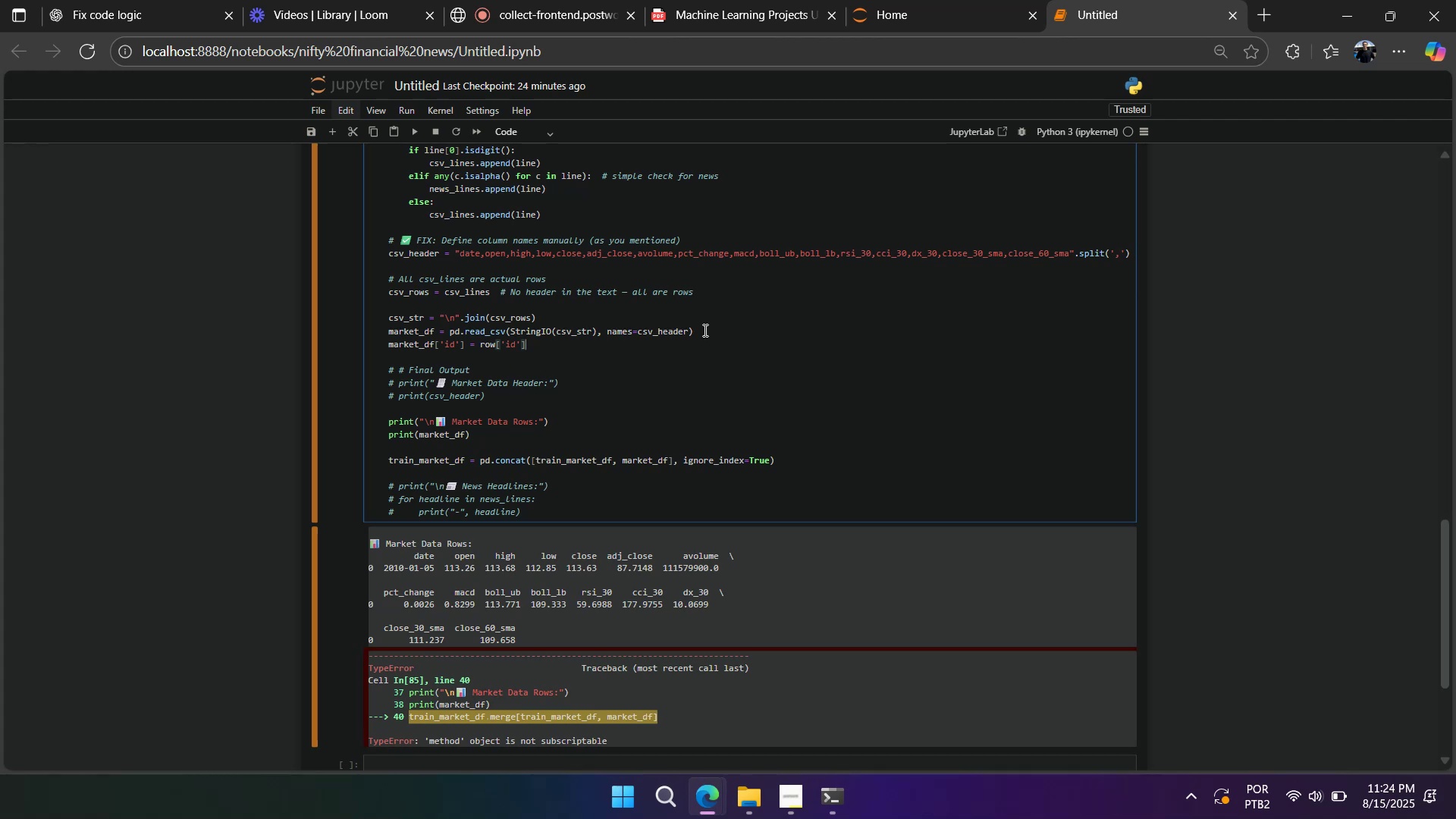 
key(Shift+Enter)
 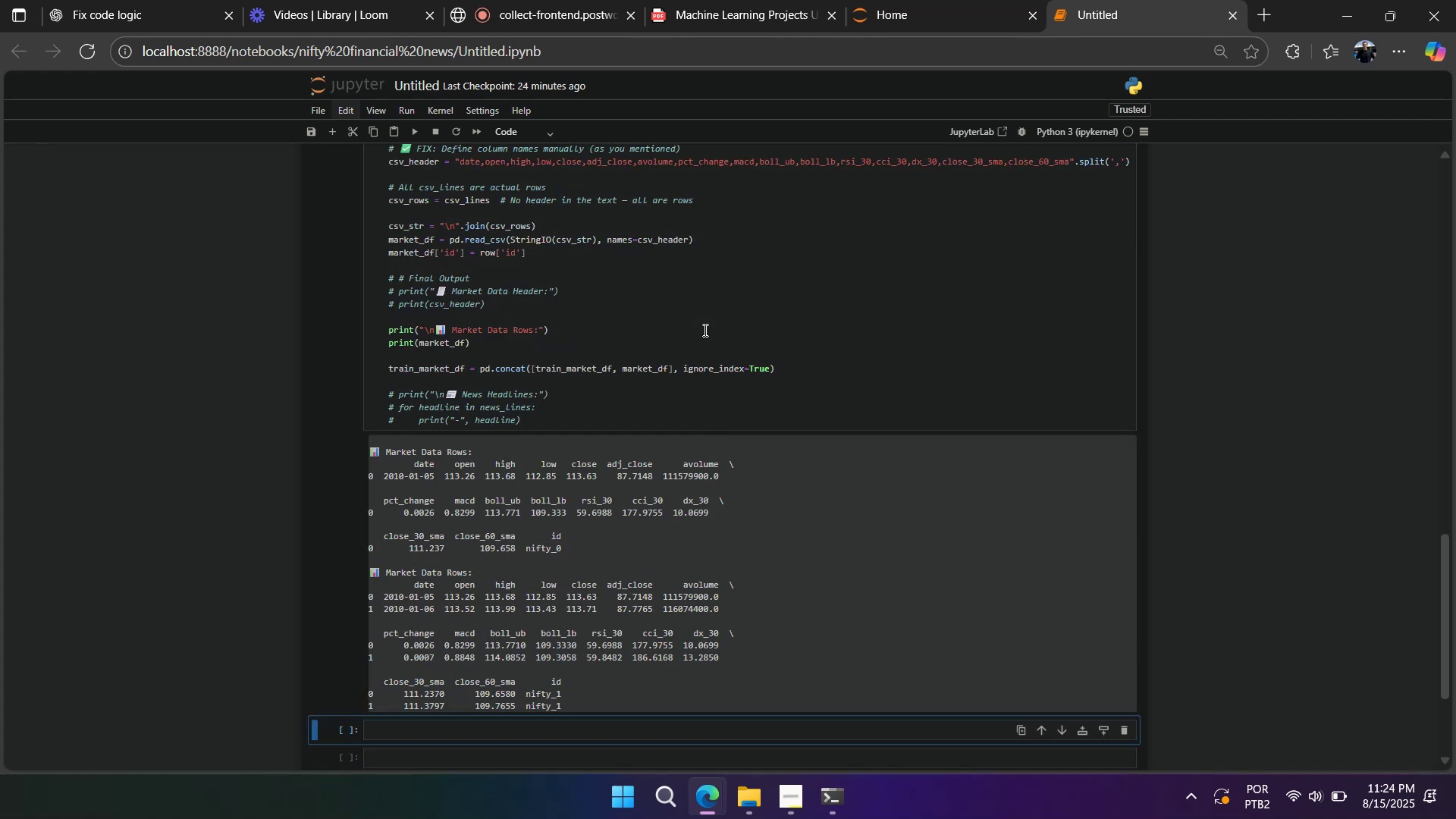 
key(Enter)
 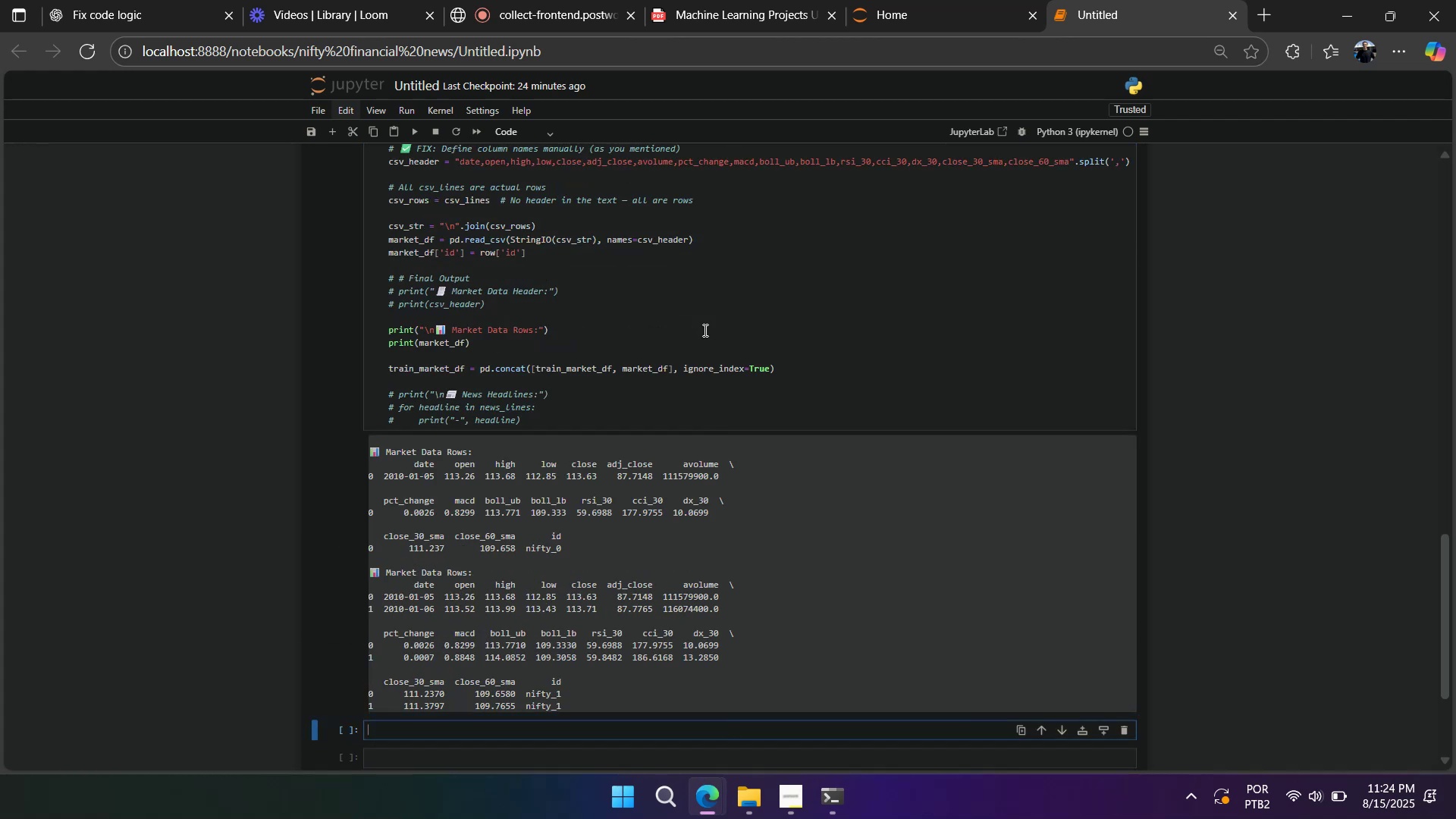 
type(train_market-)
key(Backspace)
type(_df)
 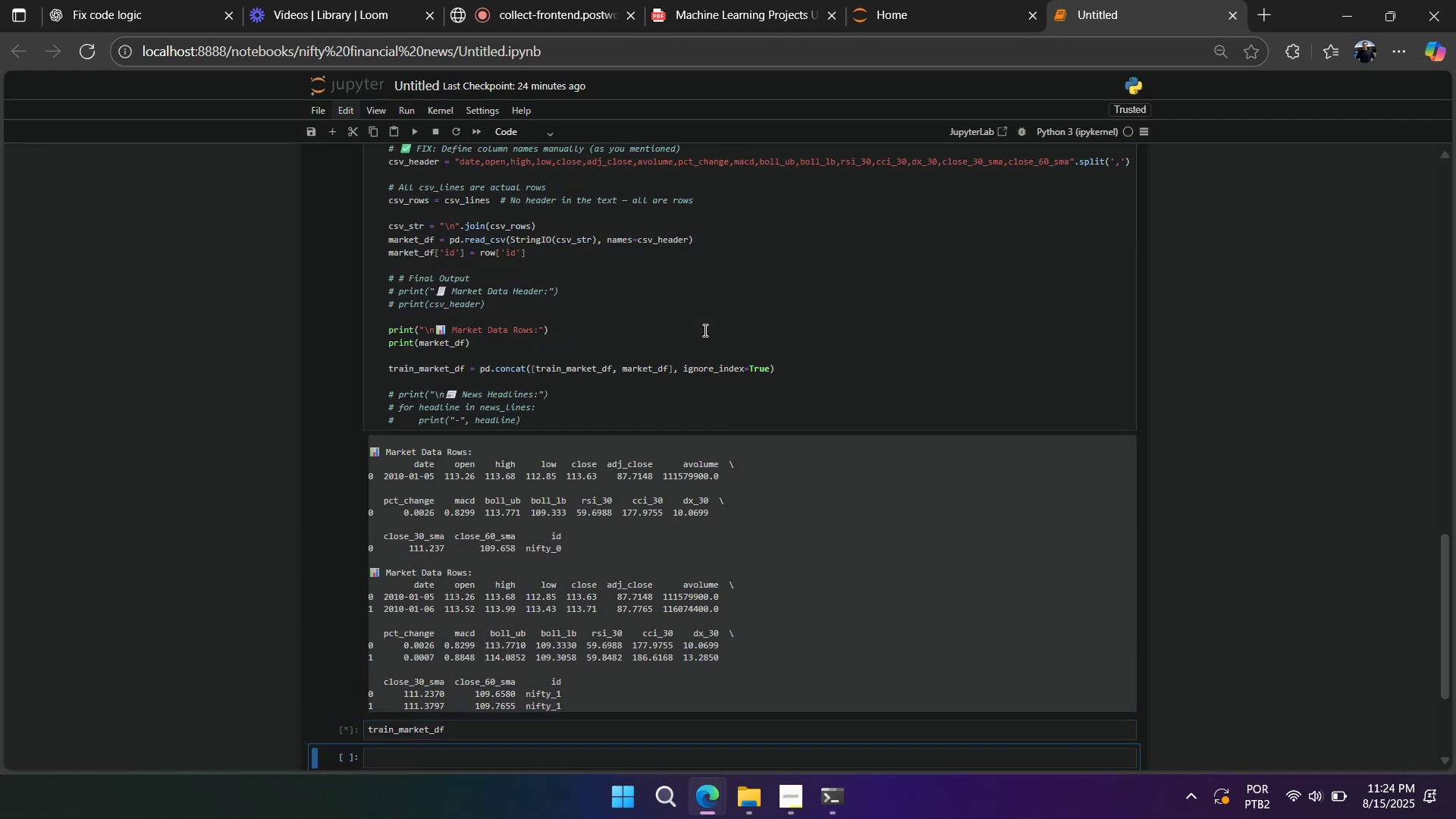 
key(Shift+Enter)
 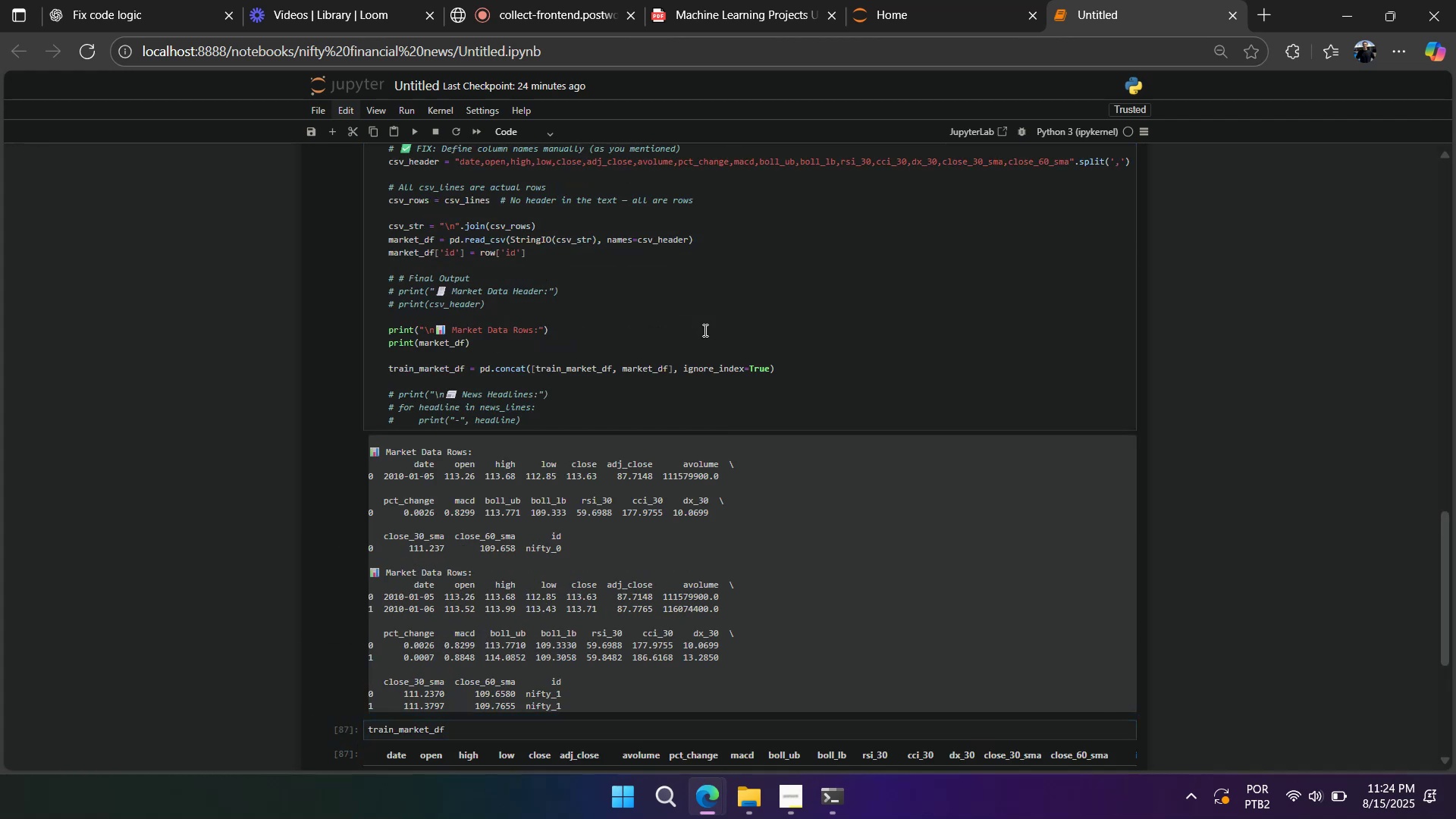 
scroll: coordinate [724, 329], scroll_direction: down, amount: 4.0
 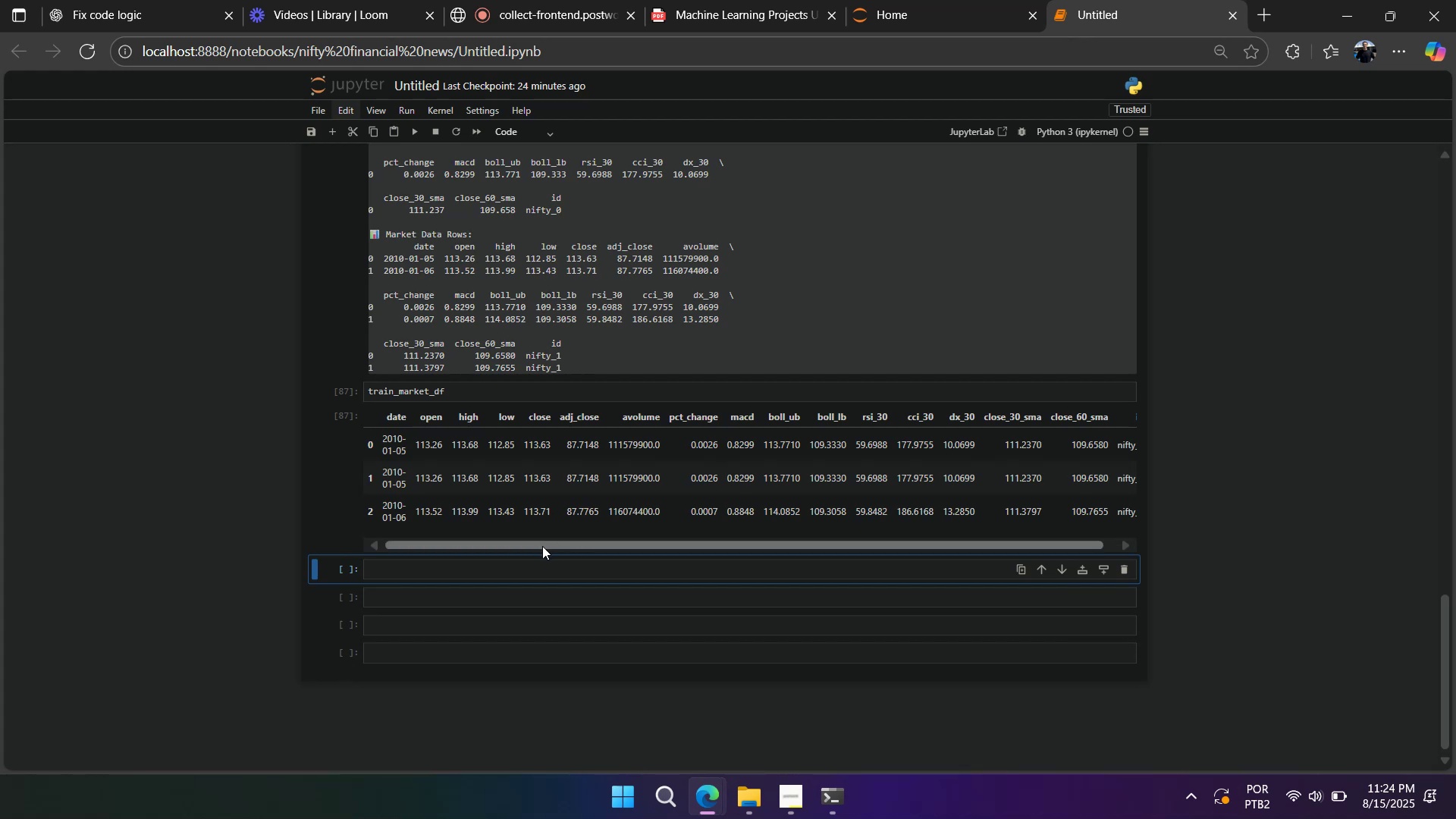 
left_click_drag(start_coordinate=[538, 548], to_coordinate=[441, 565])
 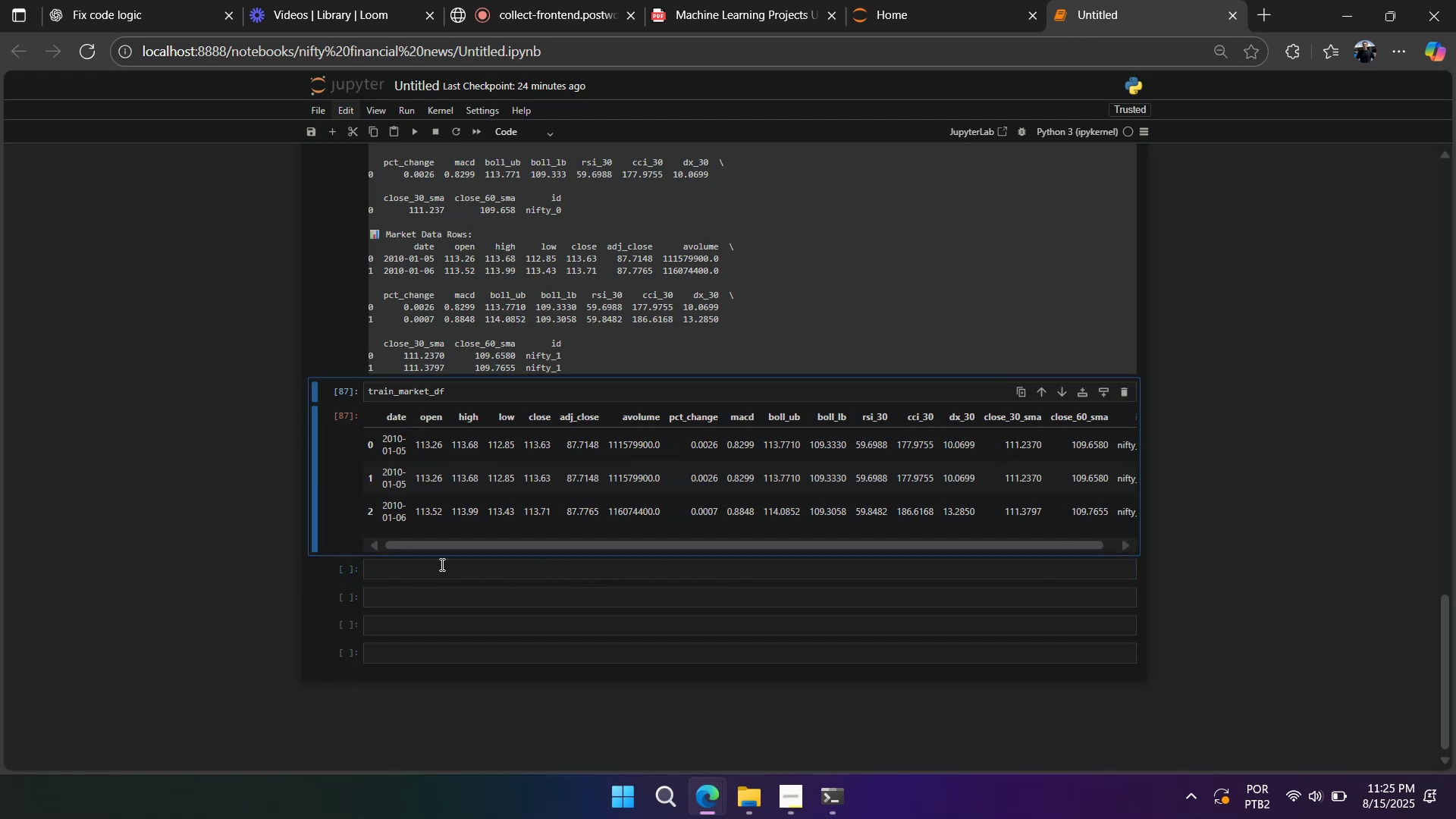 
right_click([497, 574])
 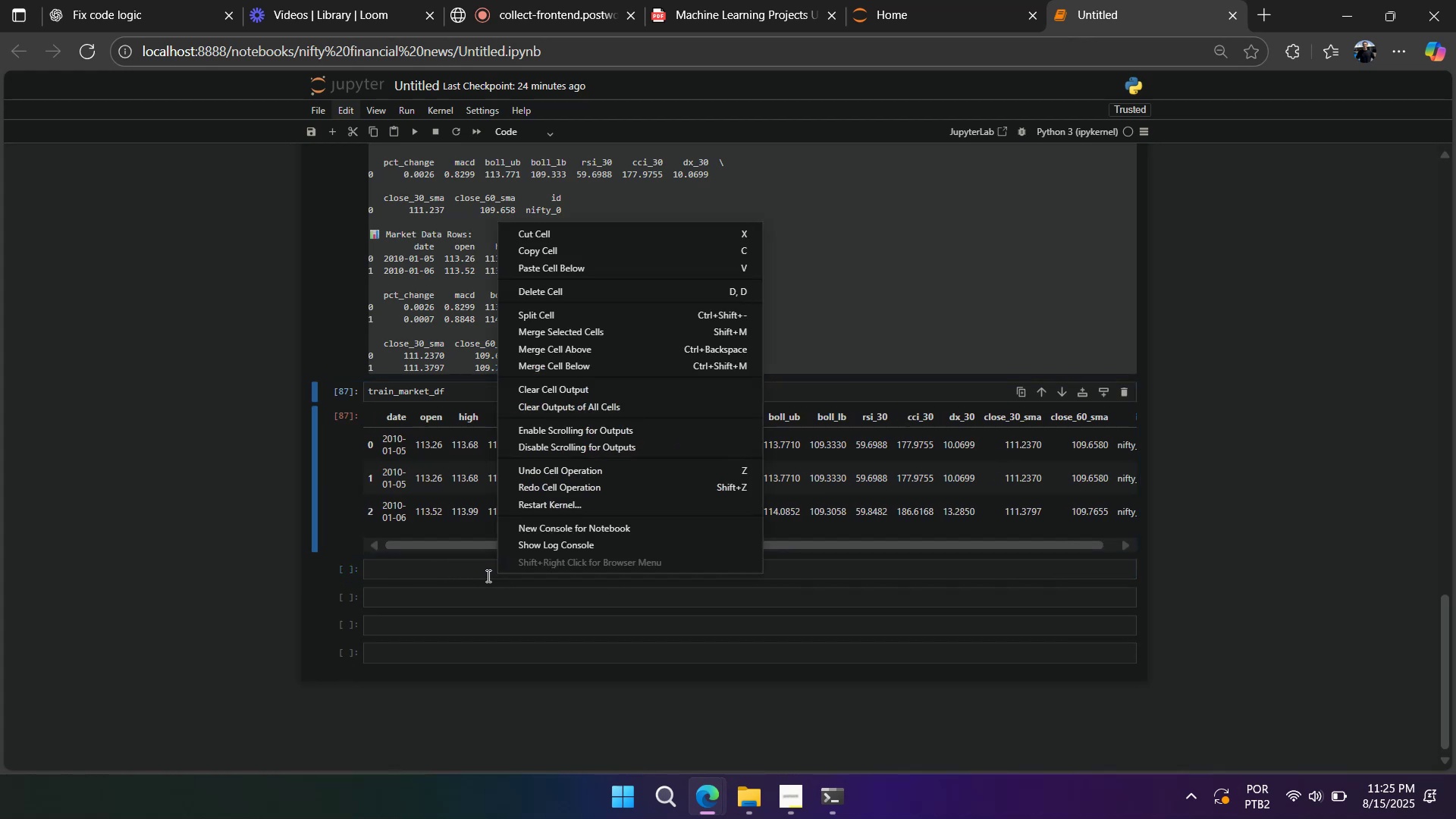 
left_click([487, 576])
 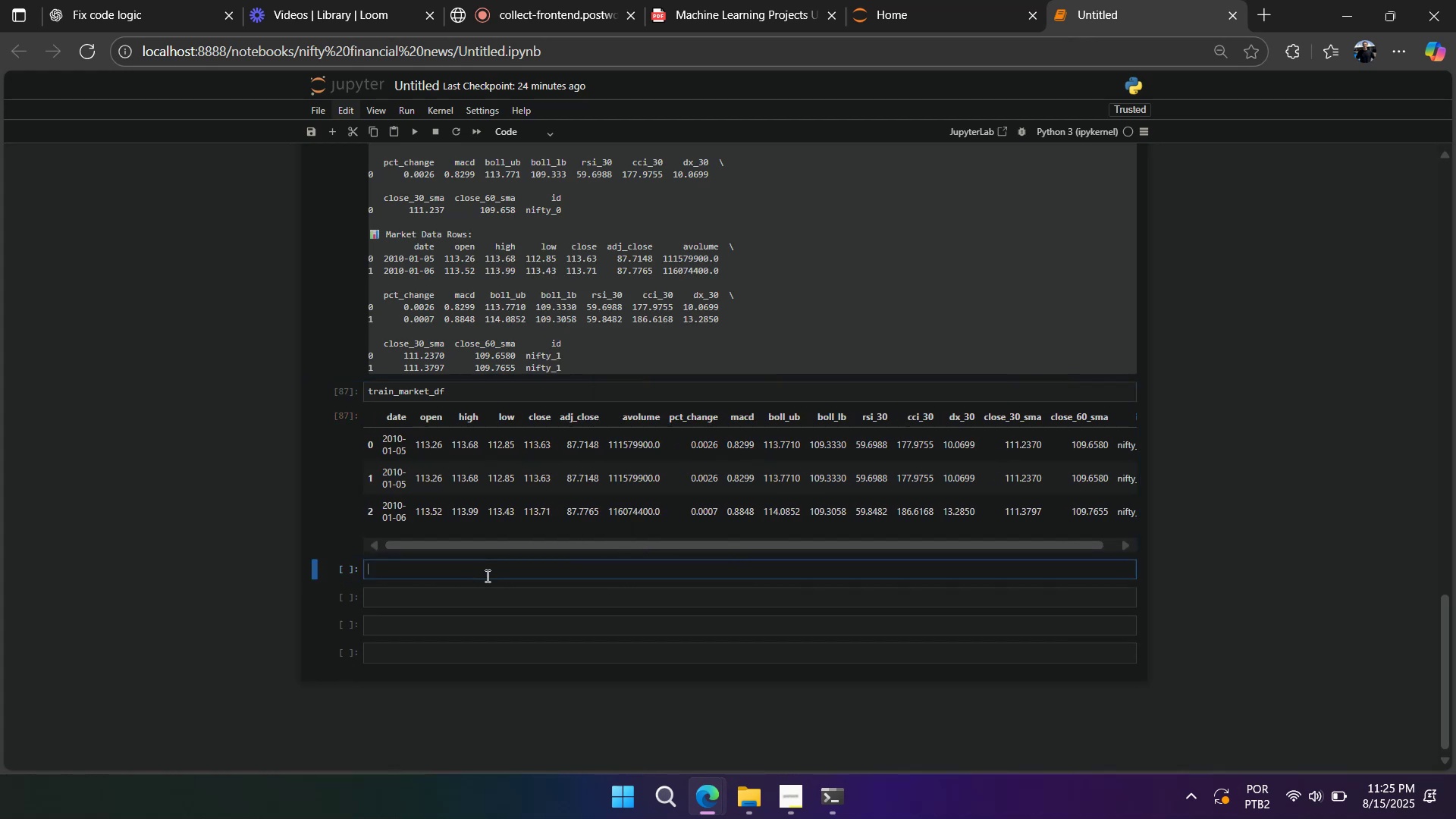 
right_click([486, 576])
 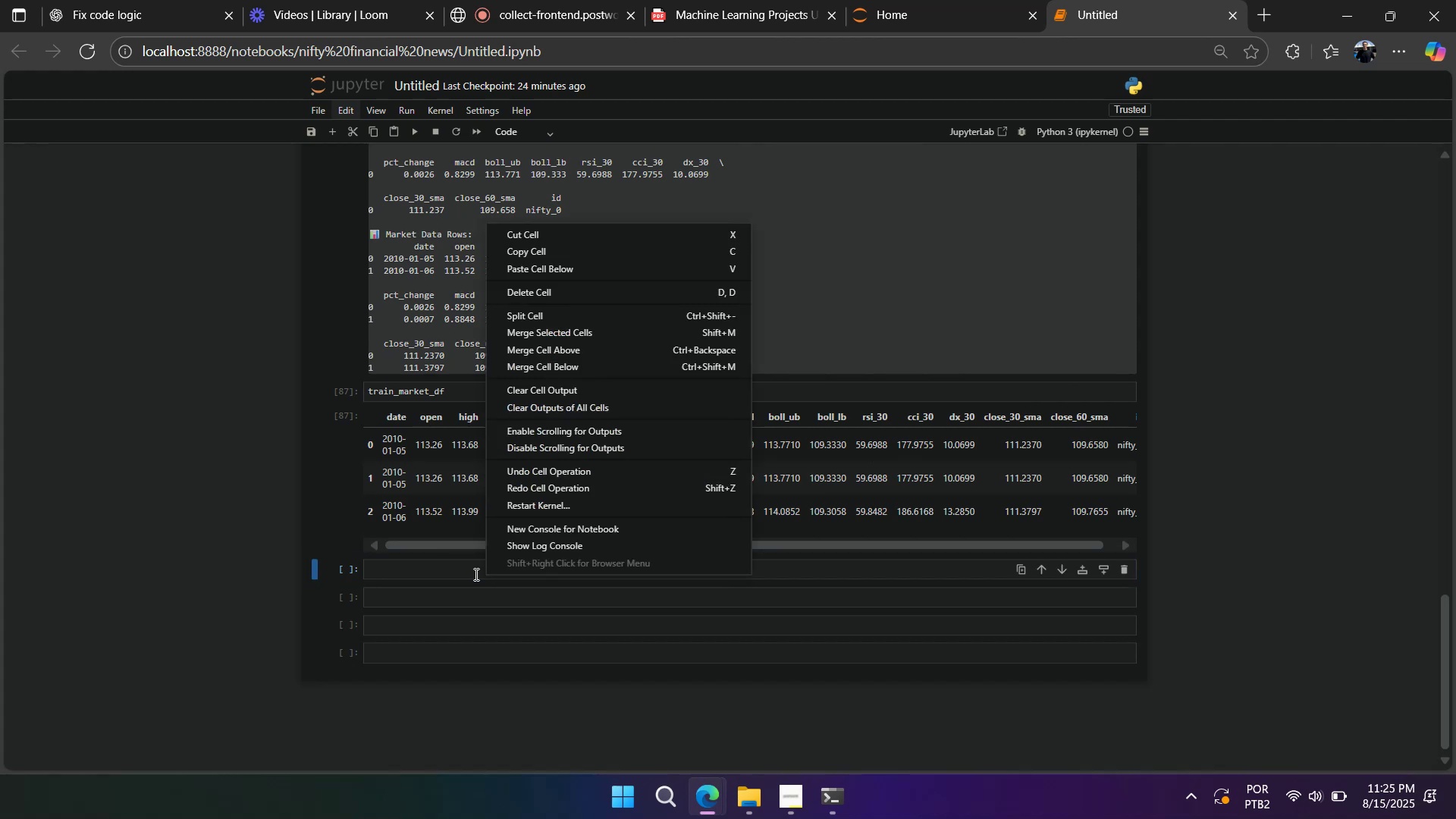 
left_click([475, 574])
 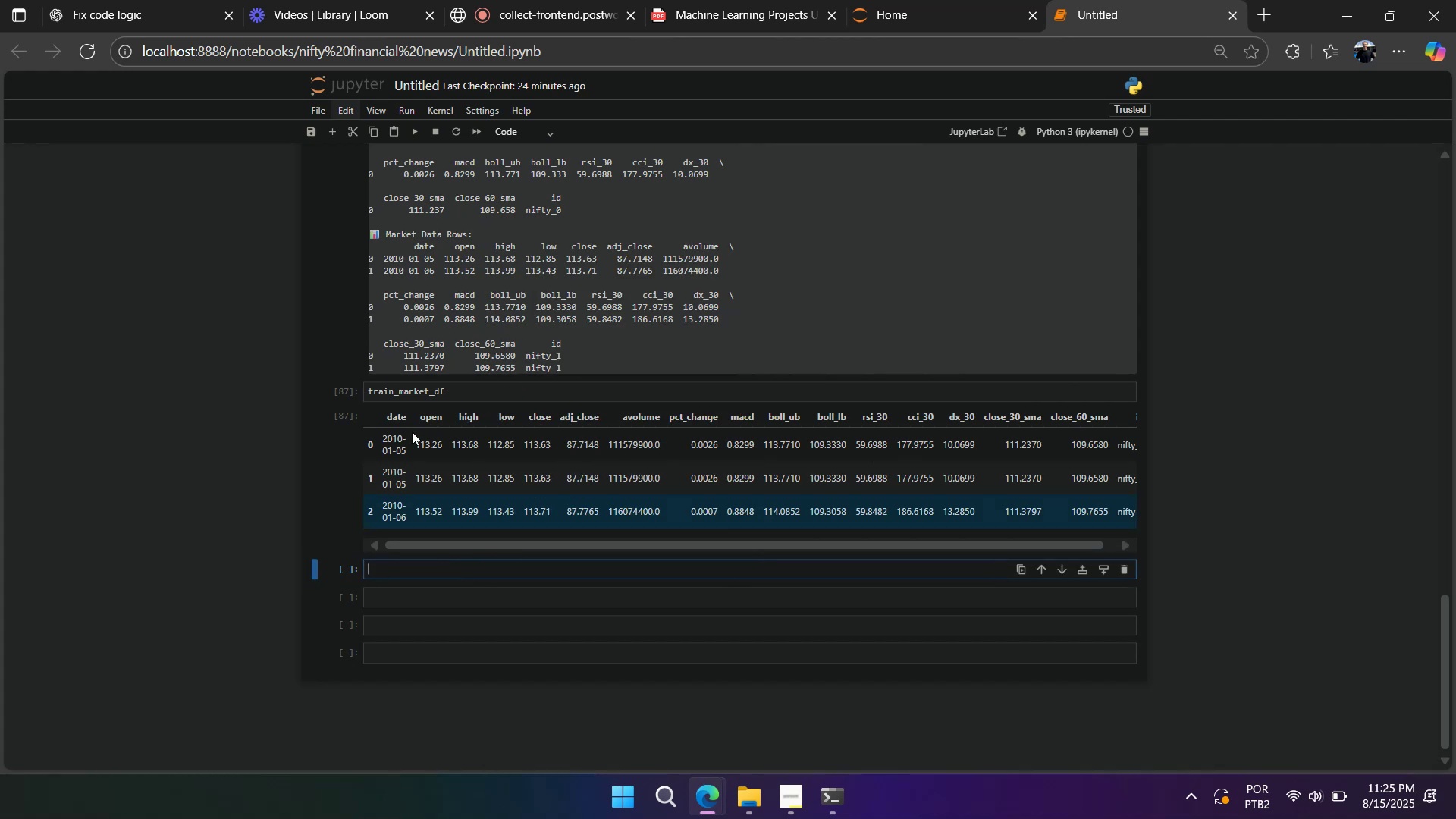 
scroll: coordinate [421, 387], scroll_direction: up, amount: 9.0
 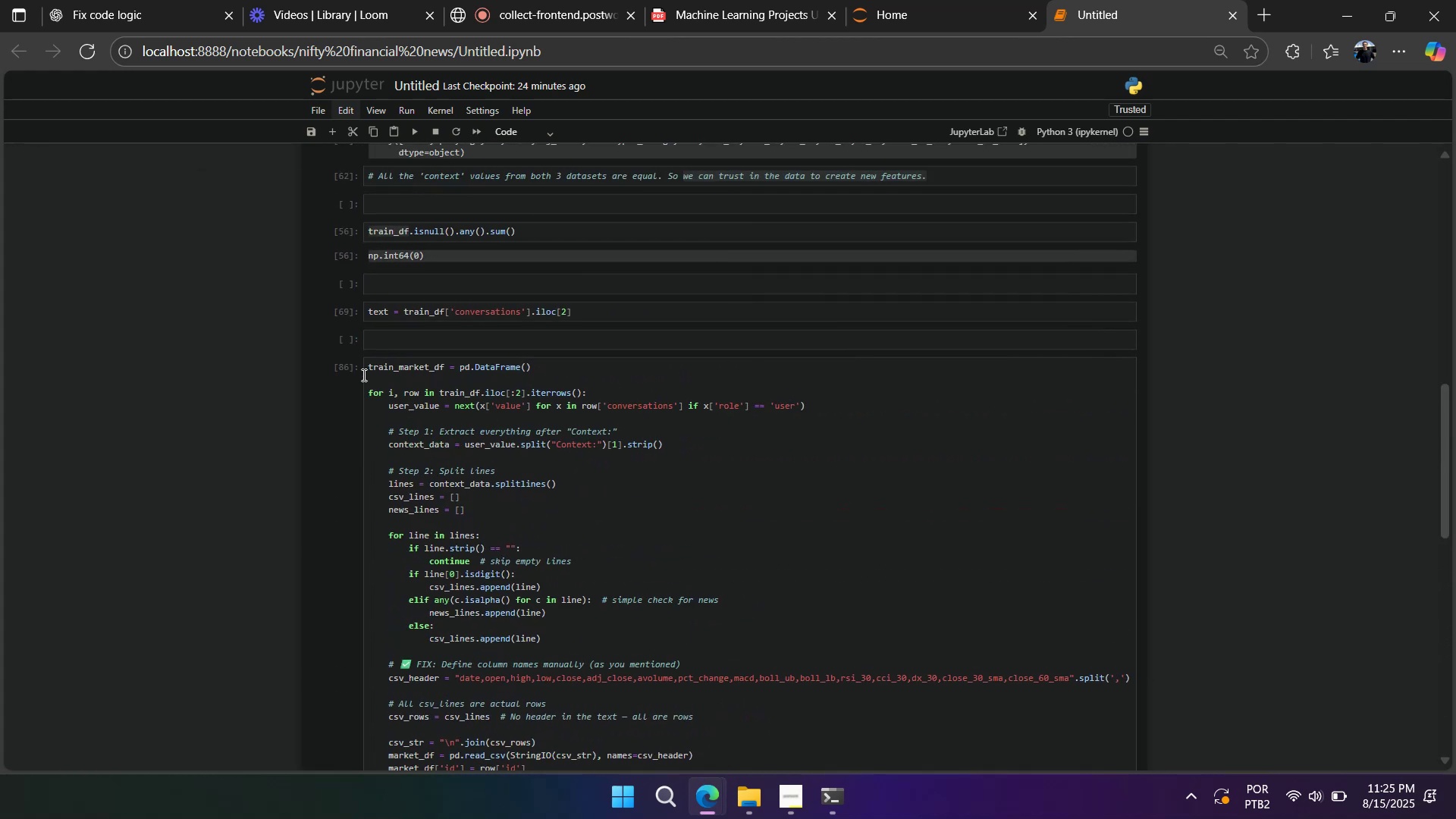 
left_click([364, 367])
 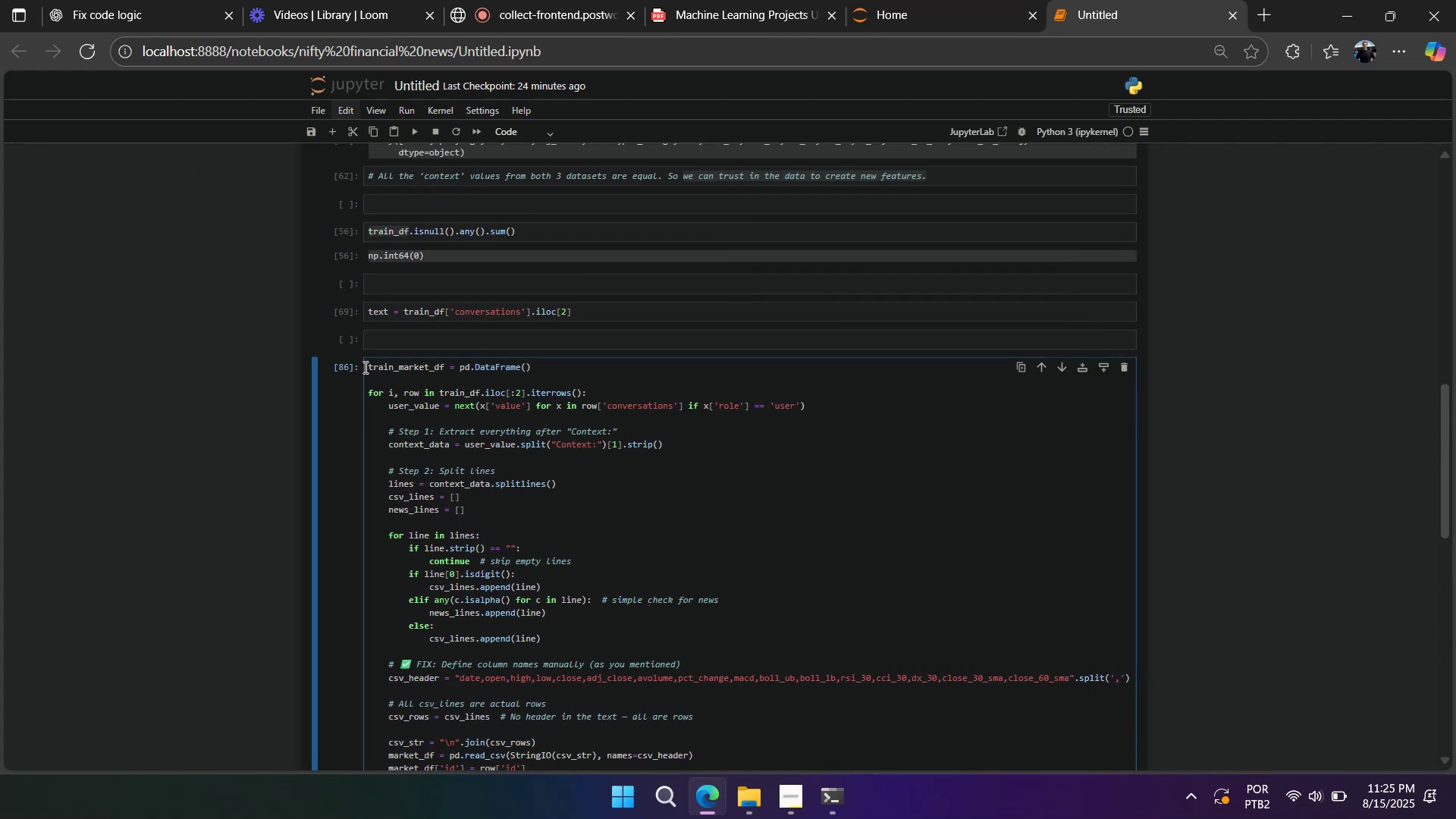 
key(Enter)
 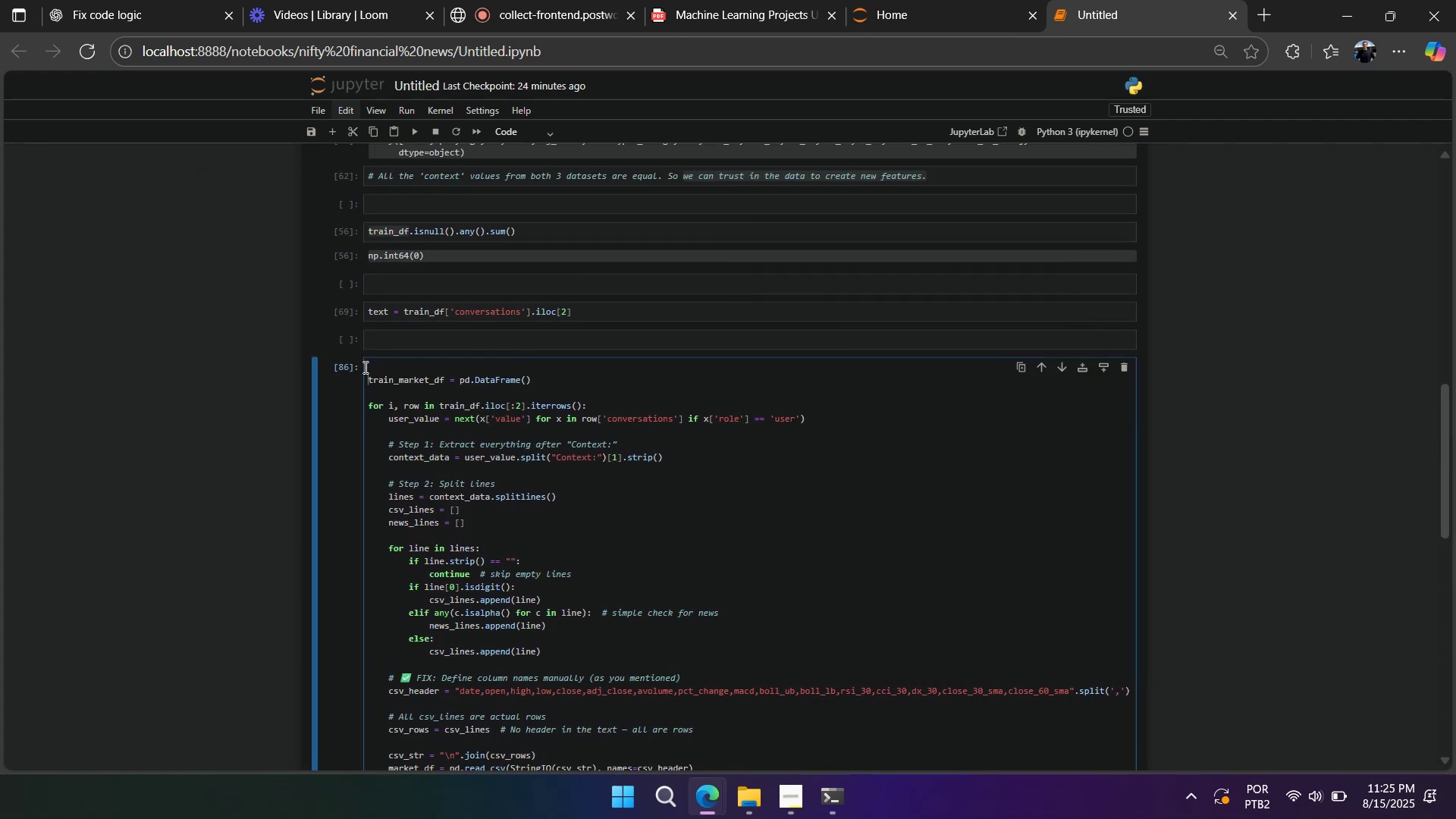 
key(ArrowUp)
 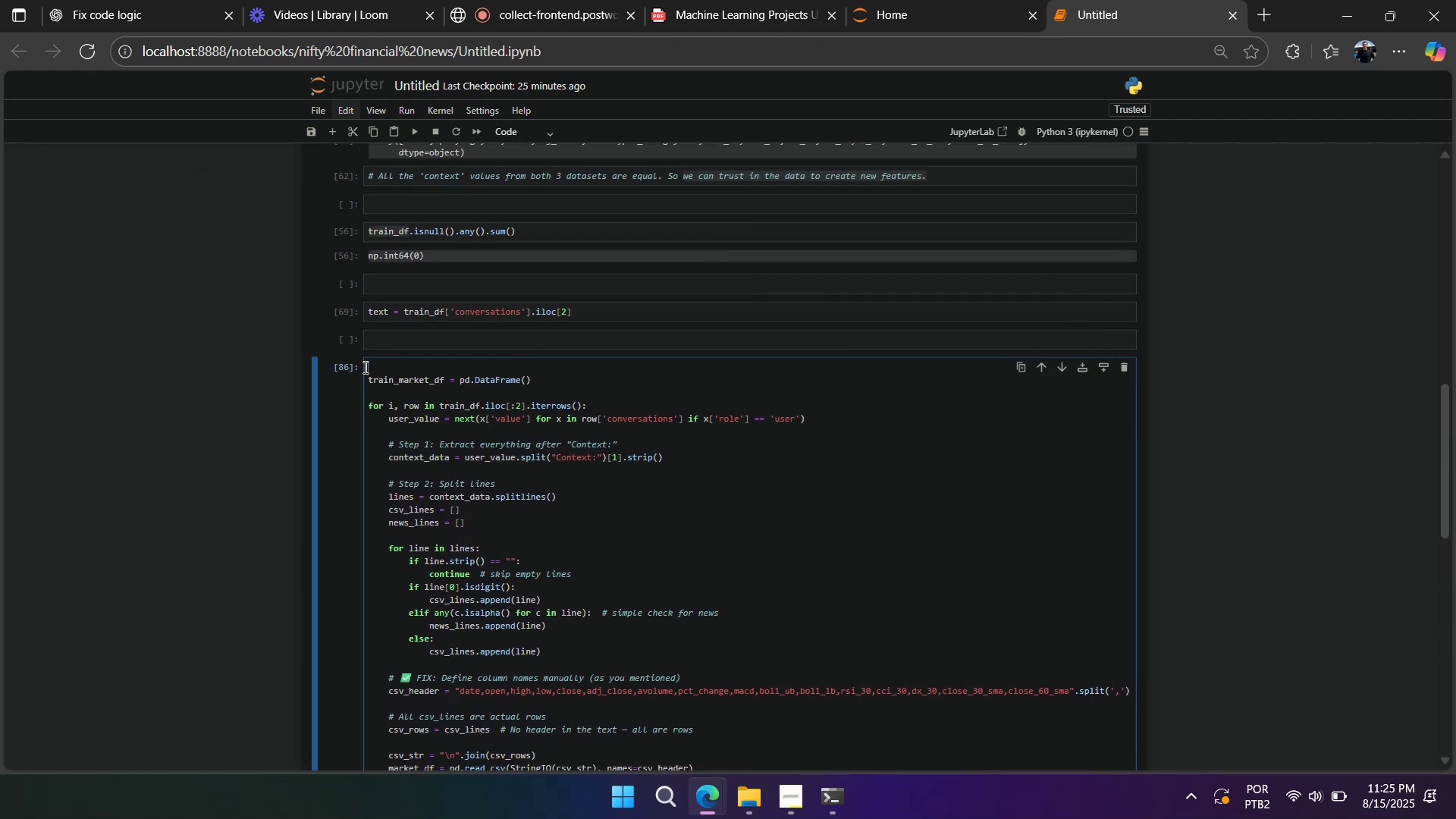 
type(# GET MARKET_DF)
key(Backspace)
key(Backspace)
key(Backspace)
type( DATAFRAME FOR TRAINING)
 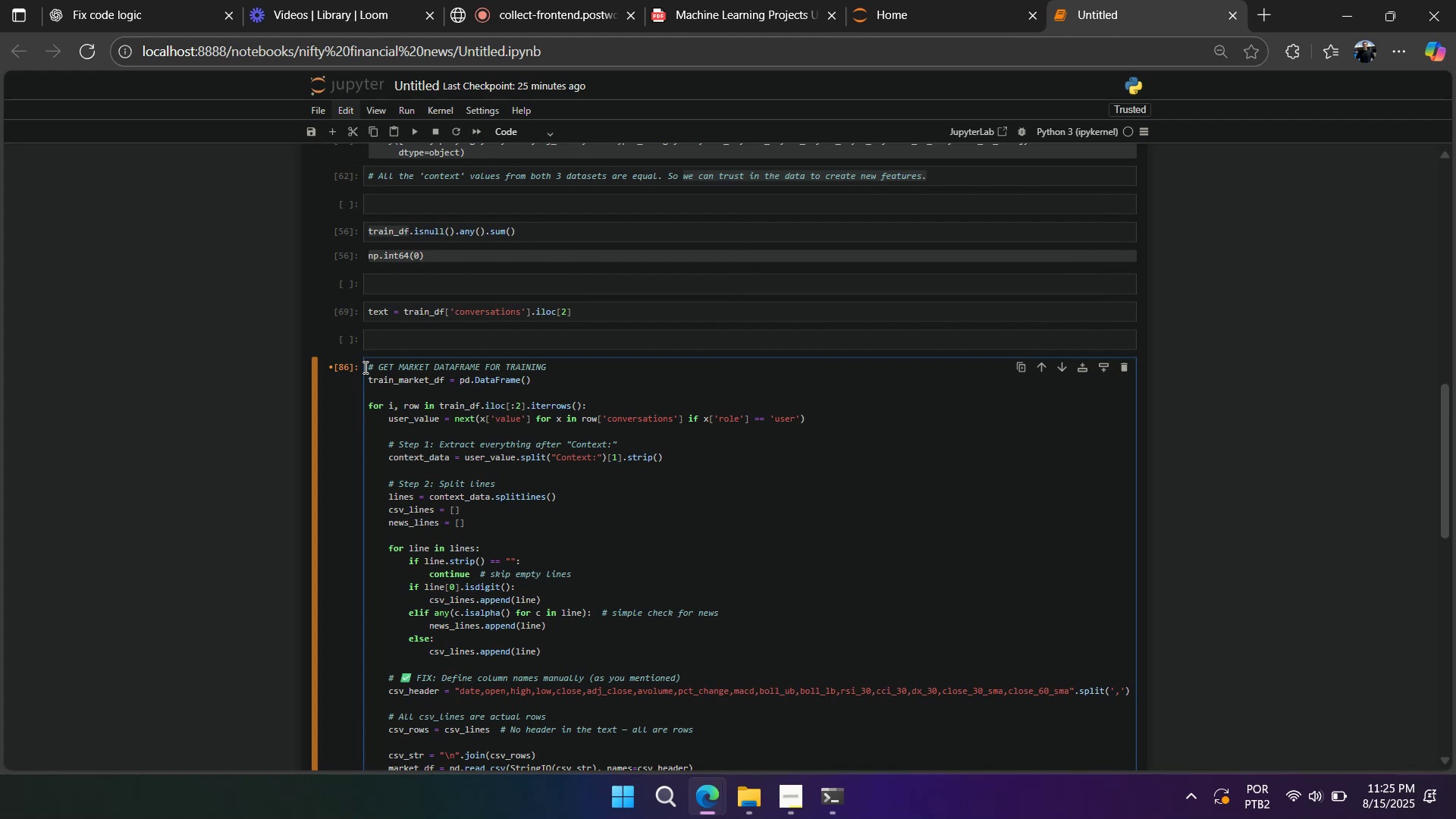 
key(Shift+Enter)
 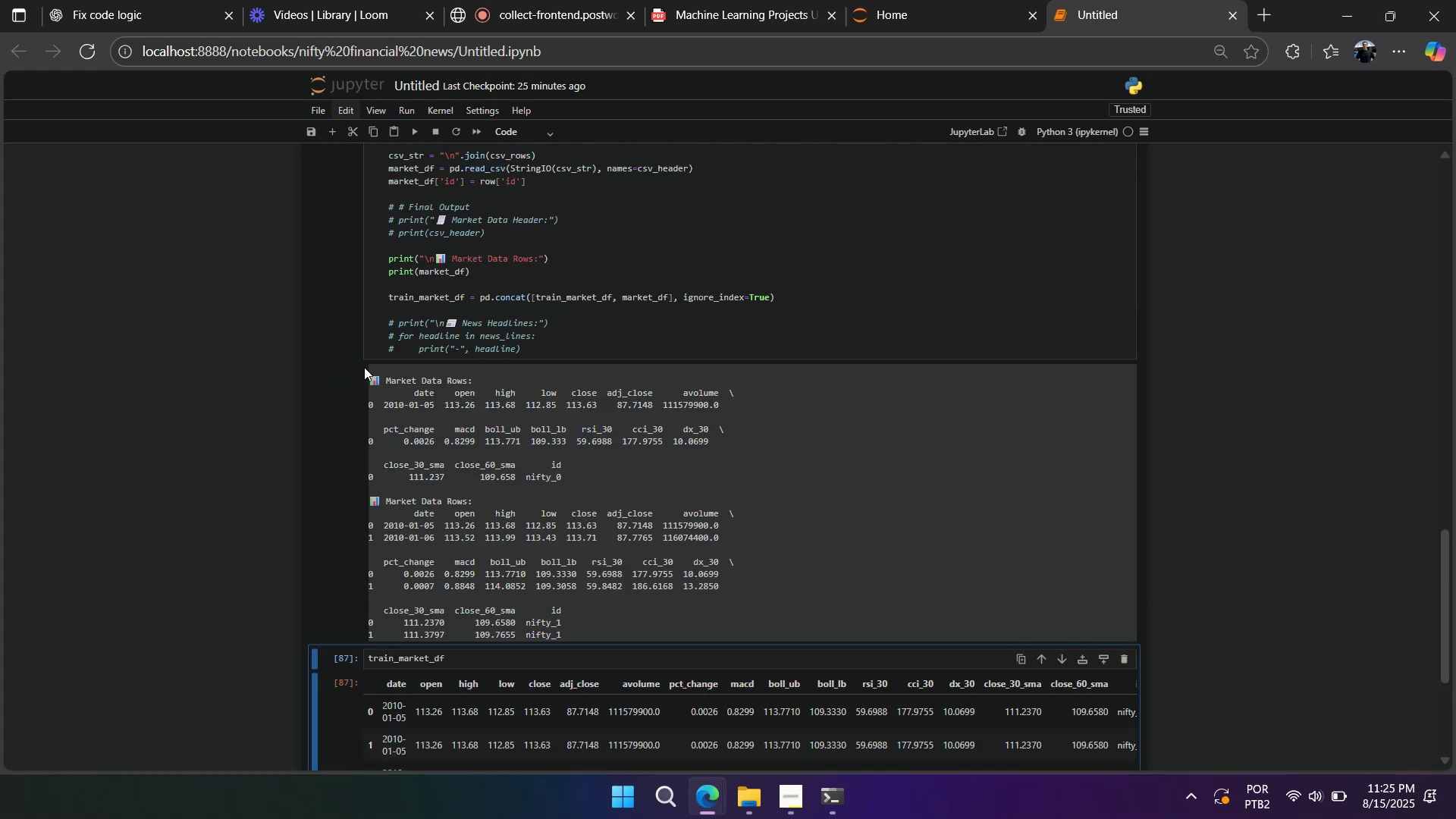 
scroll: coordinate [352, 356], scroll_direction: up, amount: 5.0
 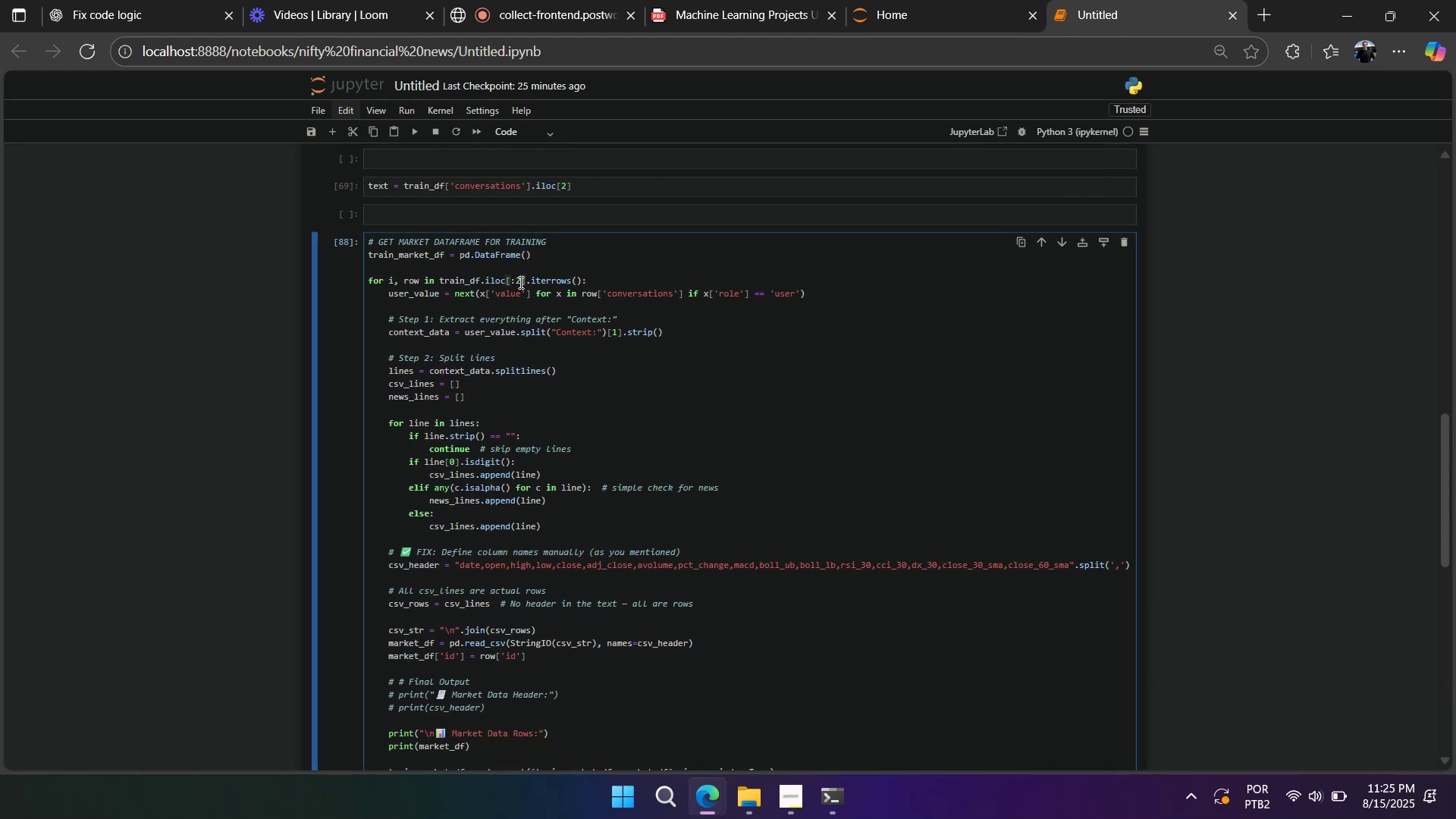 
key(Backspace)
 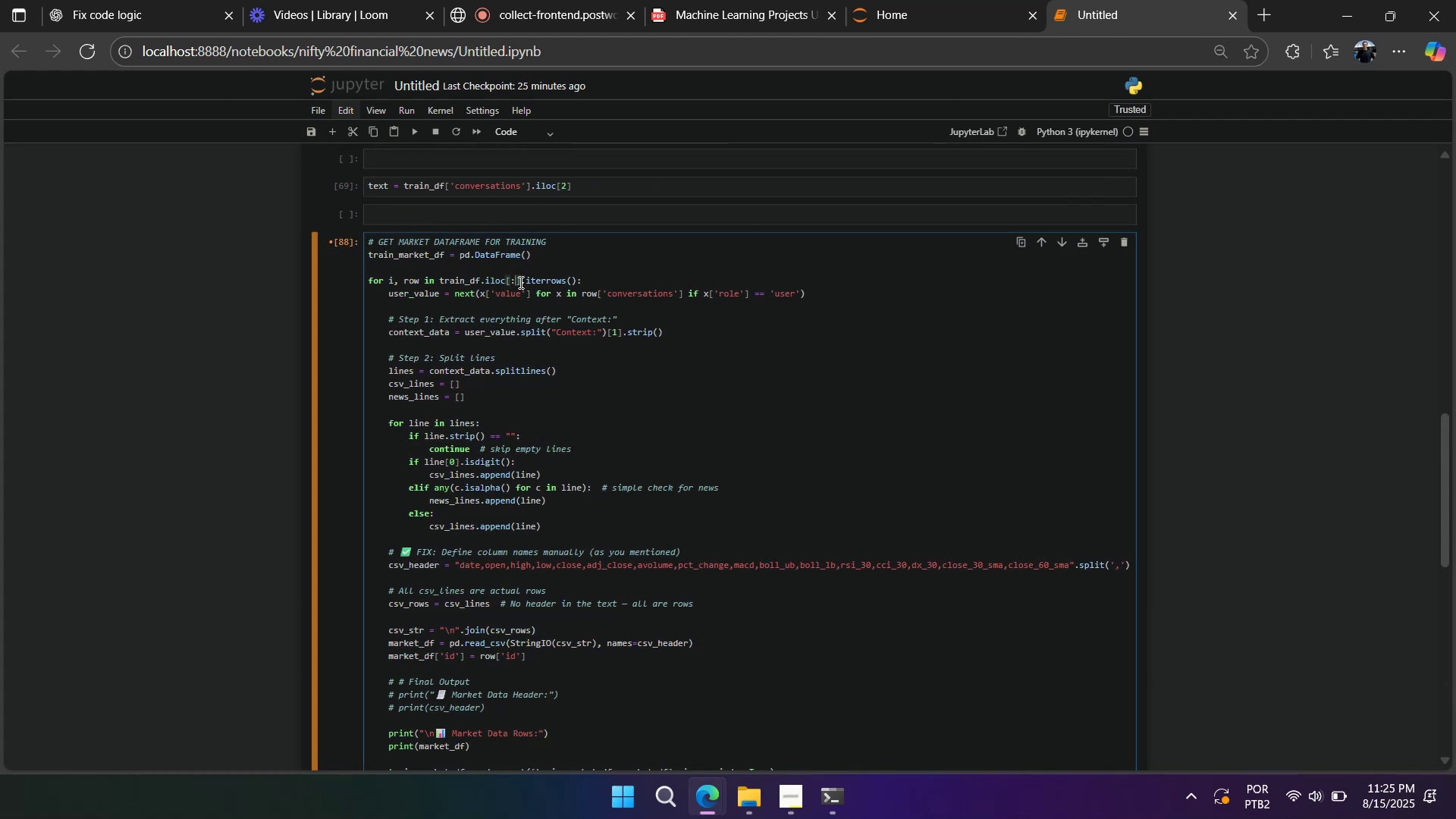 
hold_key(key=ShiftLeft, duration=1.07)
 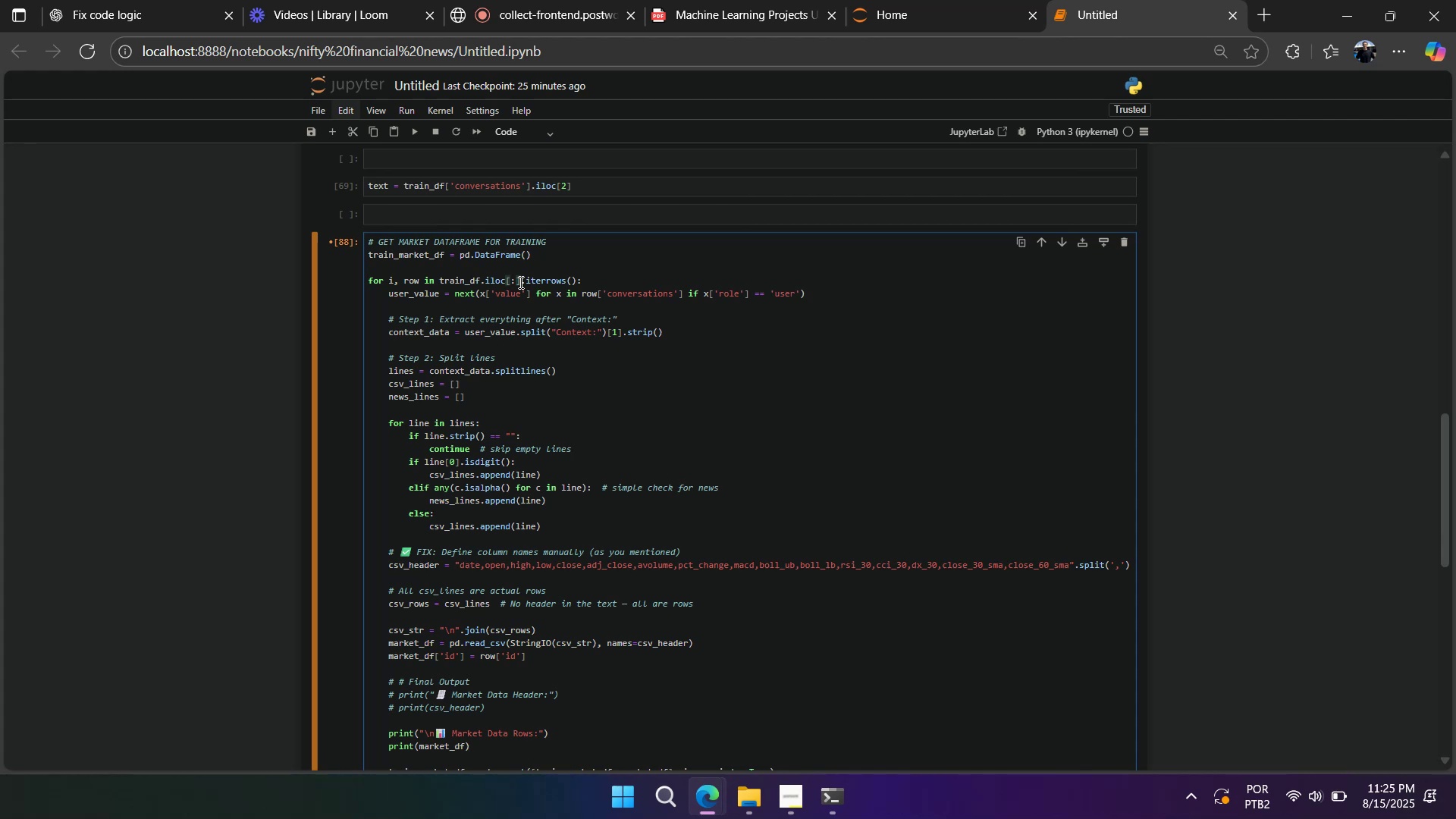 
scroll: coordinate [513, 278], scroll_direction: up, amount: 16.0
 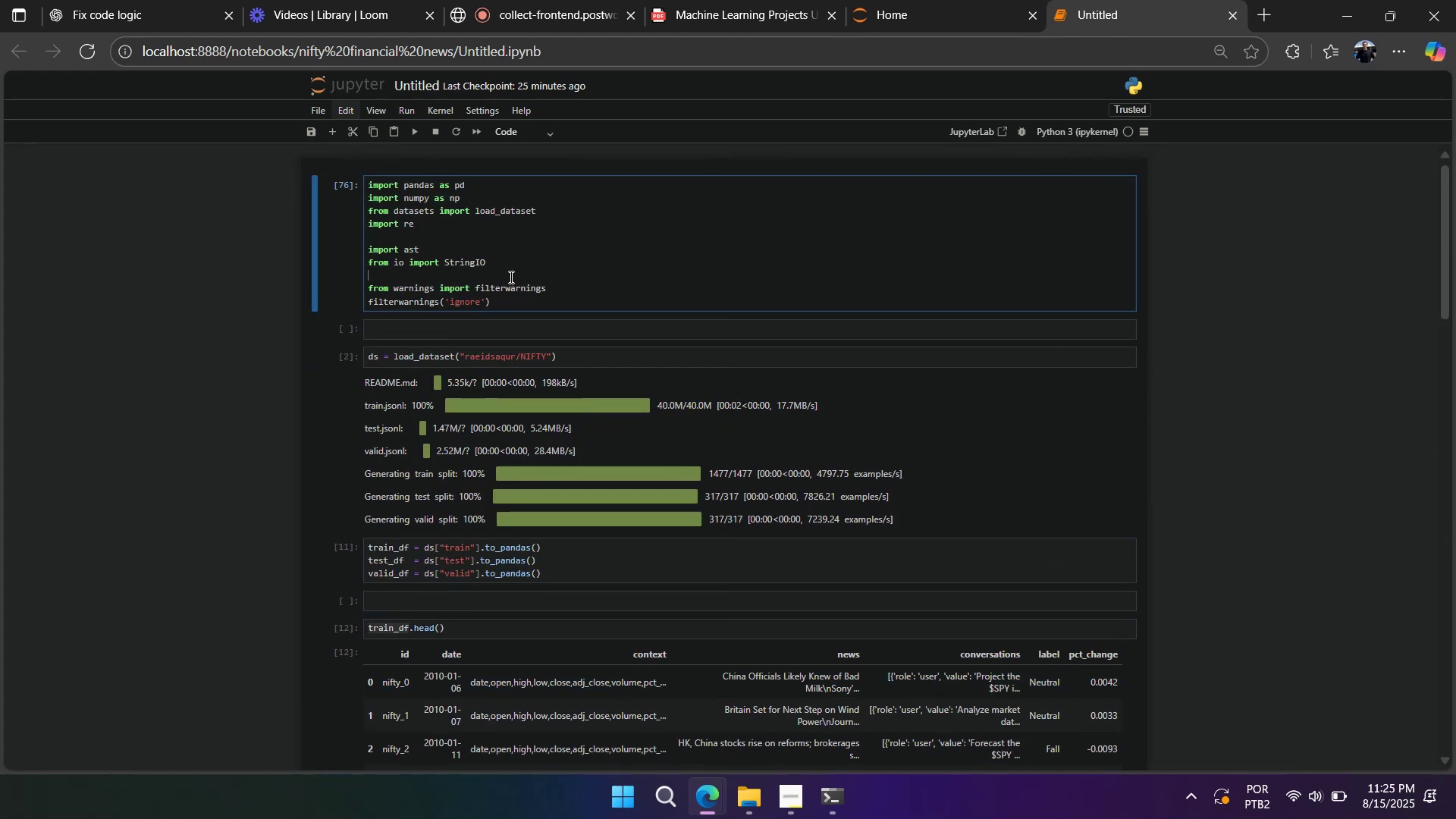 
key(Shift+Enter)
 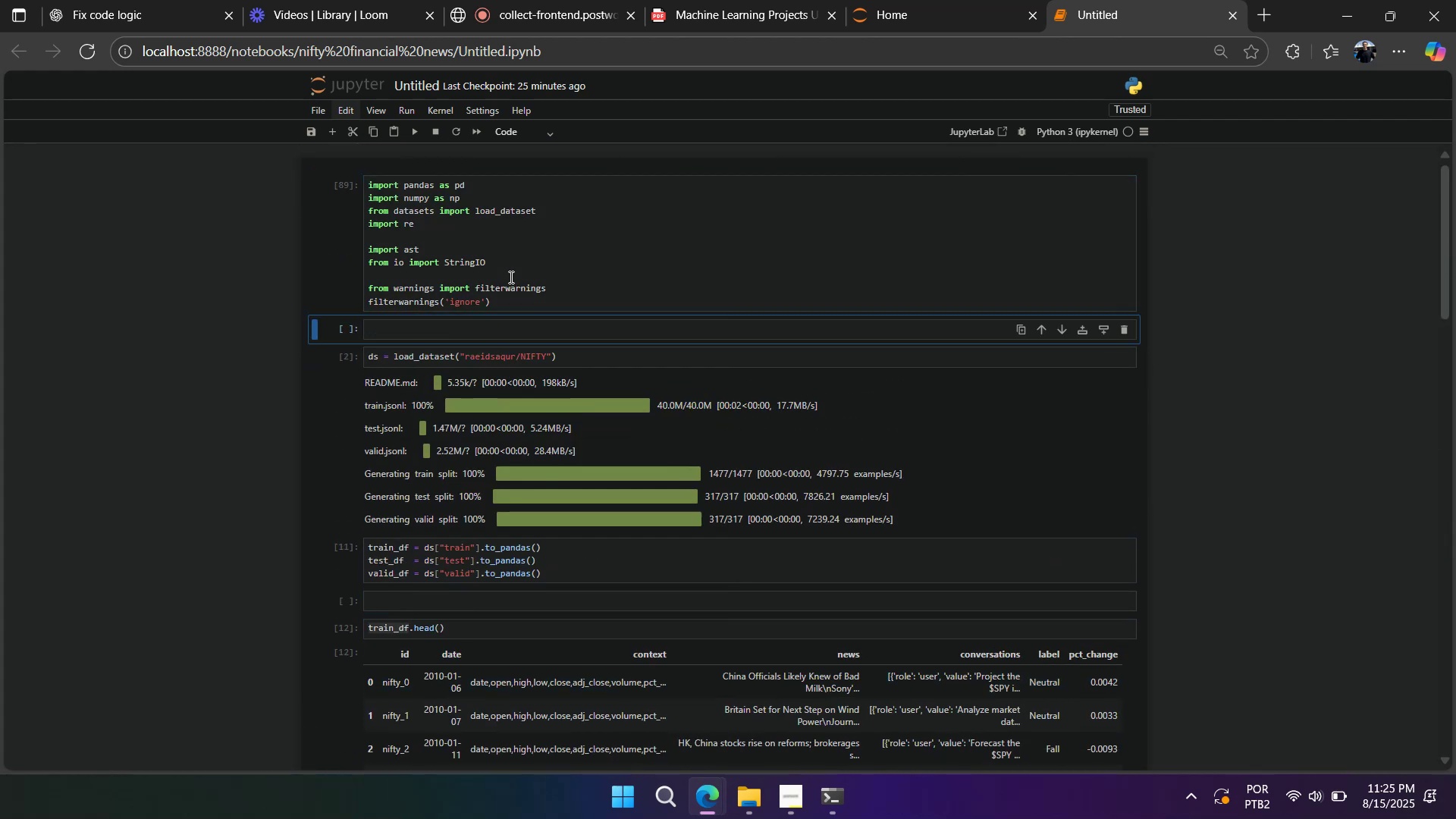 
scroll: coordinate [497, 271], scroll_direction: down, amount: 4.0
 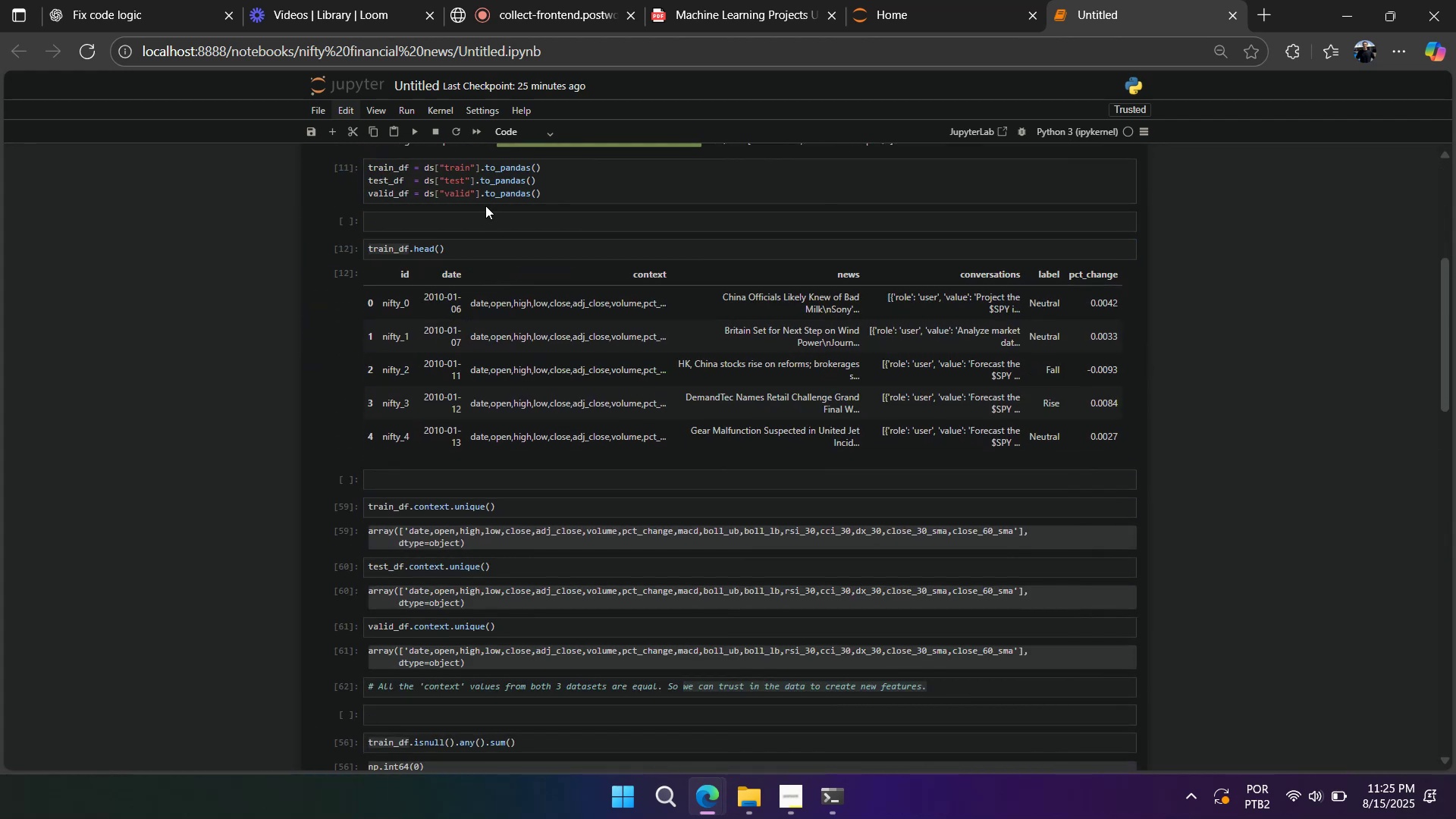 
left_click([485, 198])
 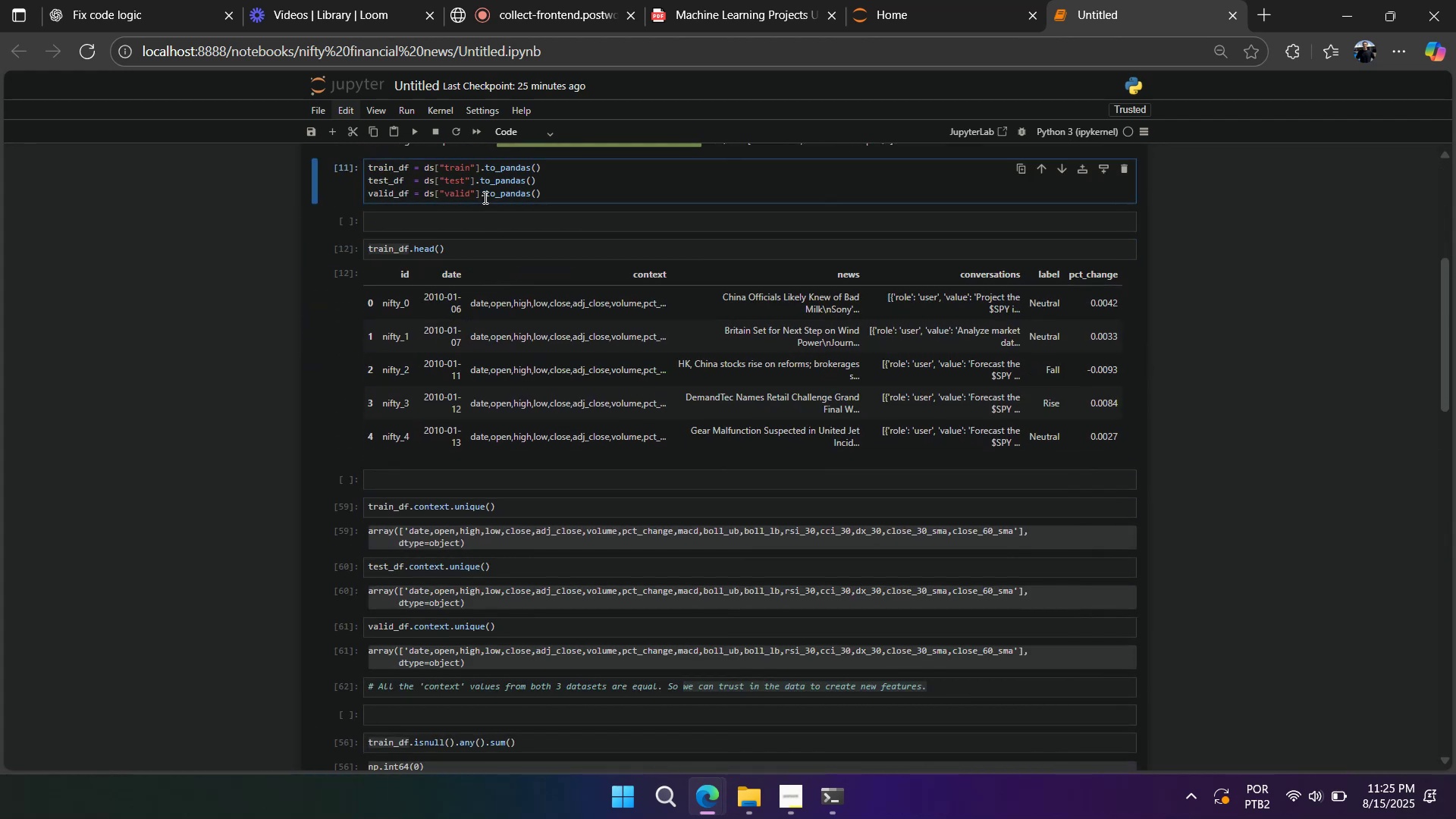 
key(Shift+Enter)
 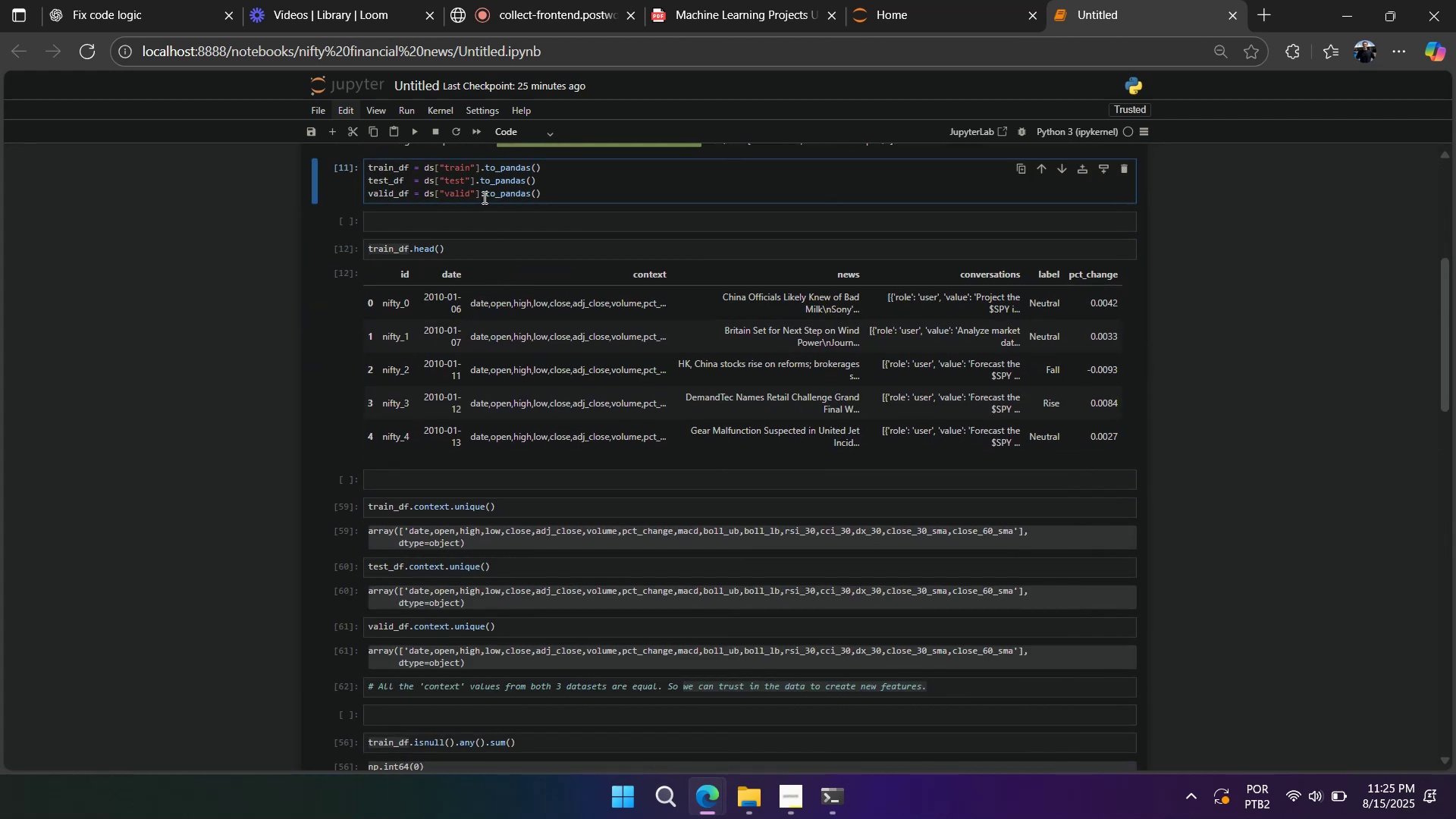 
key(Shift+Enter)
 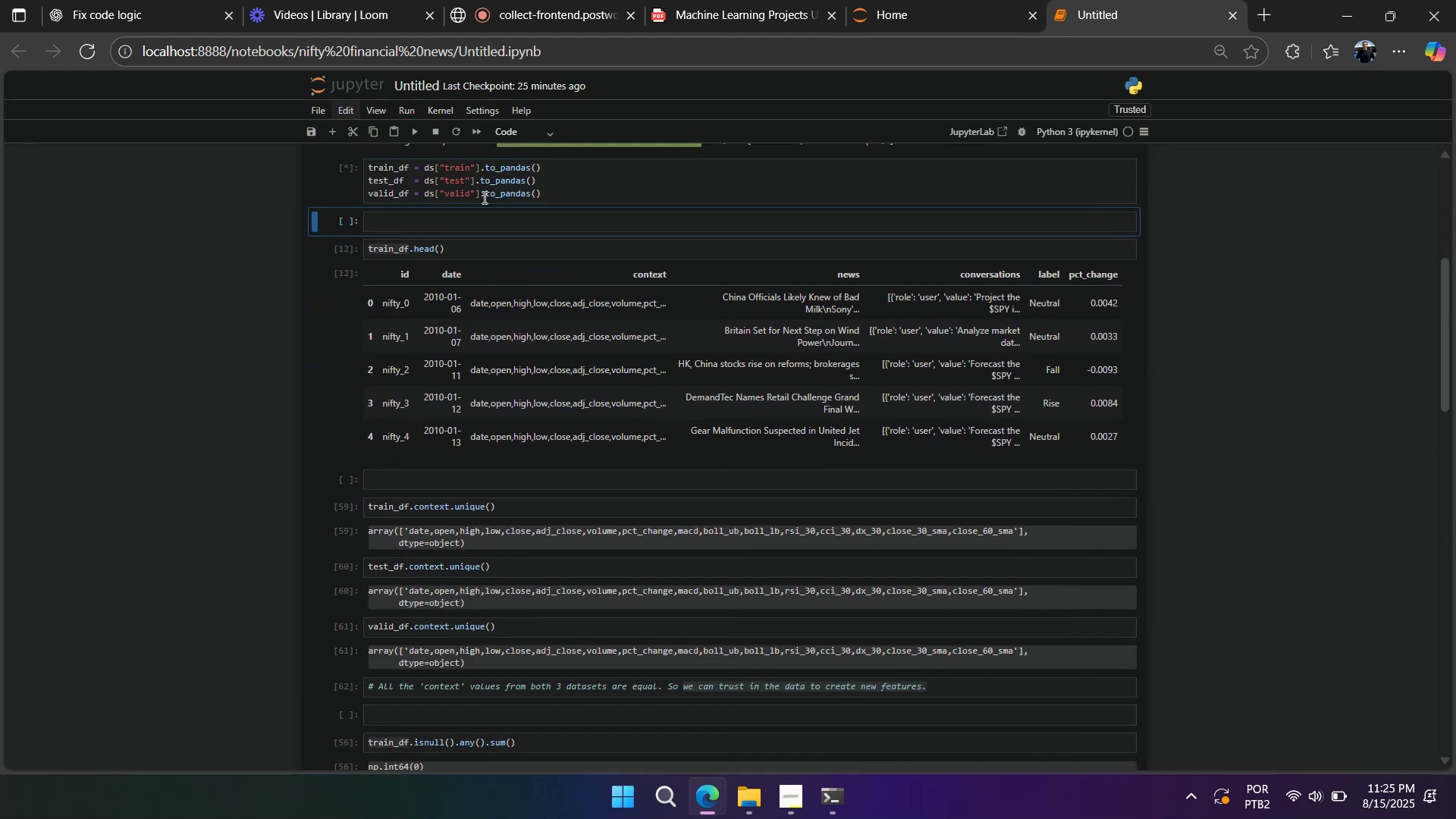 
key(Shift+Enter)
 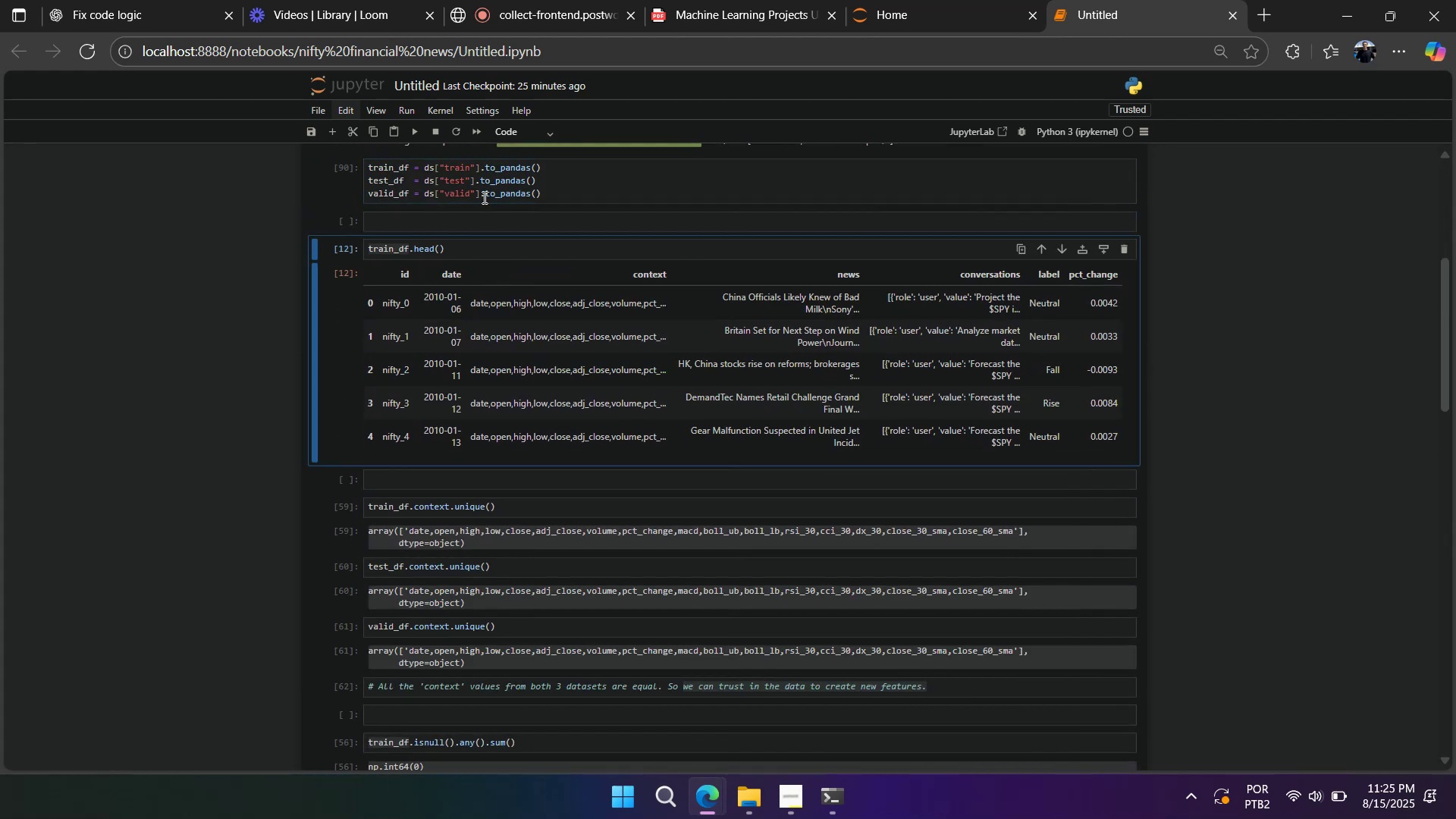 
key(Shift+Enter)
 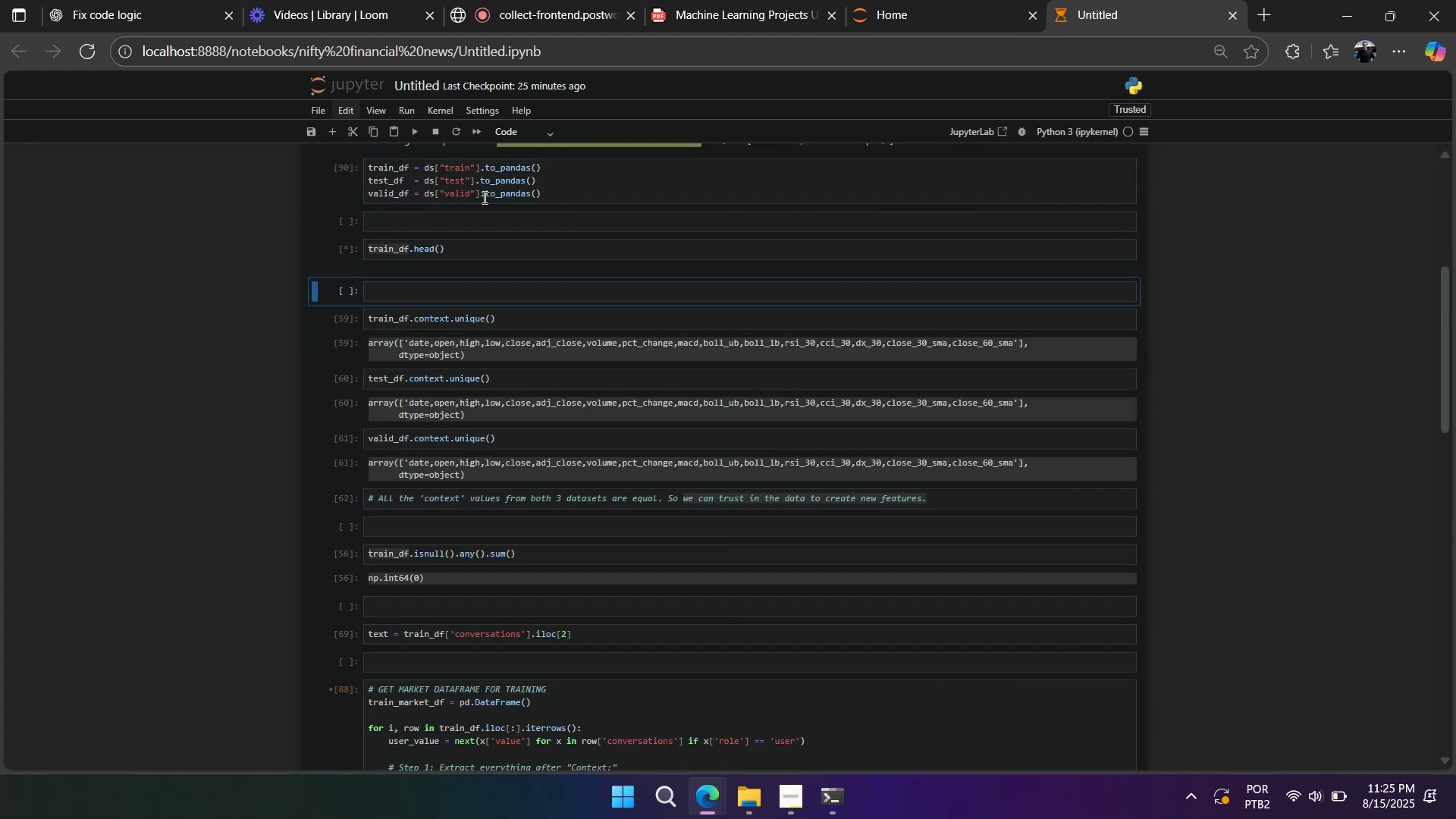 
key(Shift+Enter)
 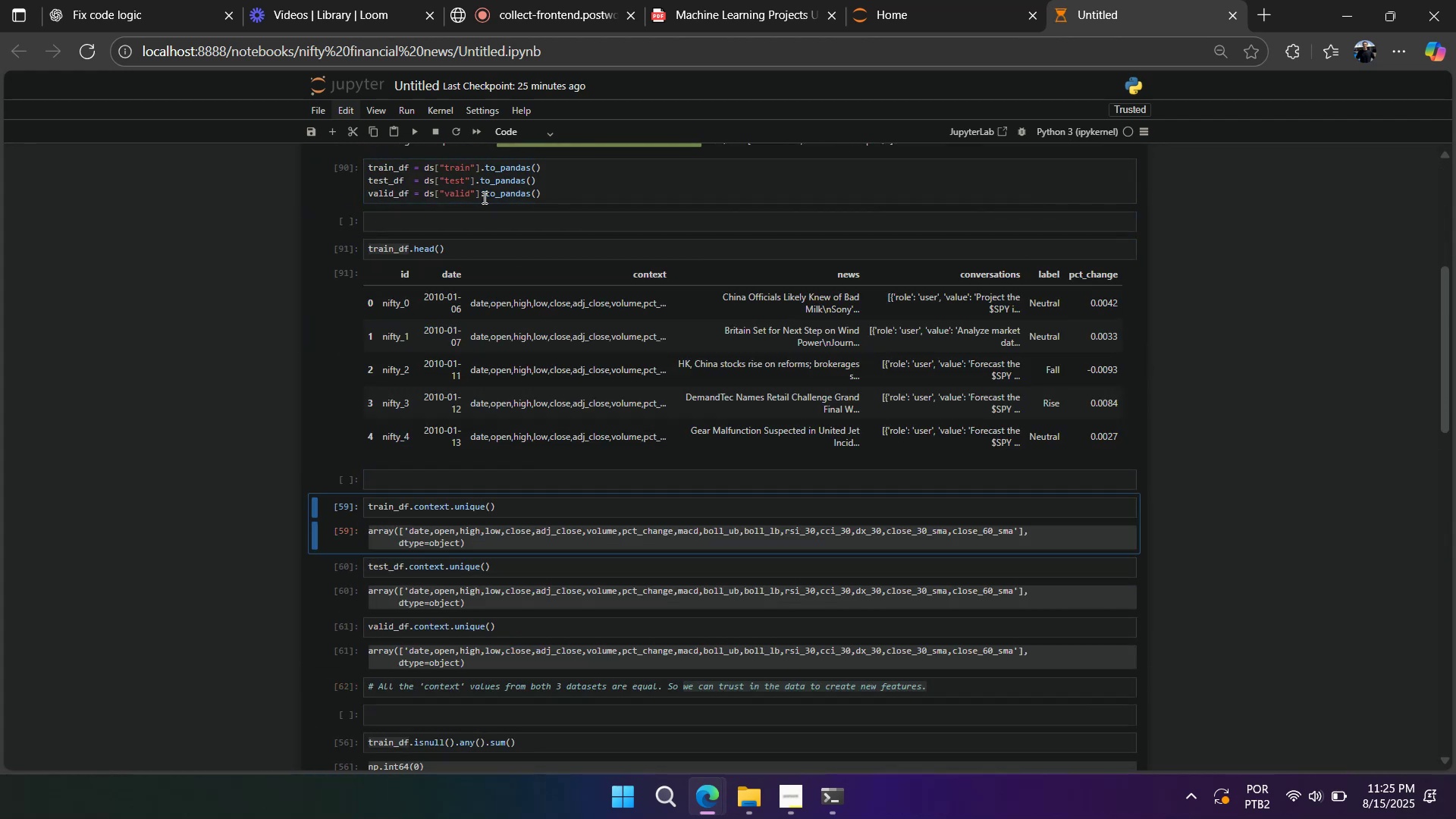 
key(Shift+Enter)
 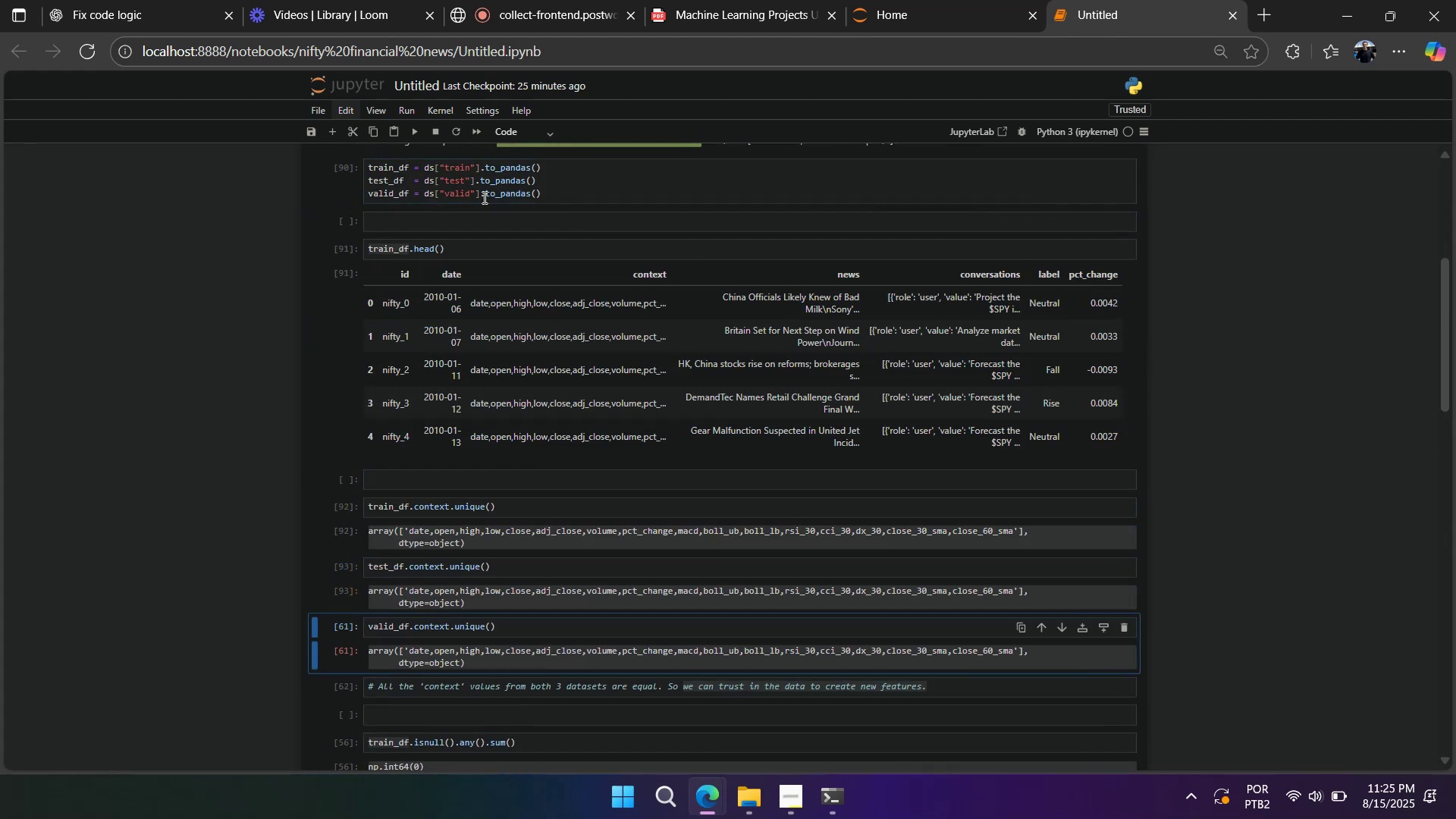 
key(Shift+Enter)
 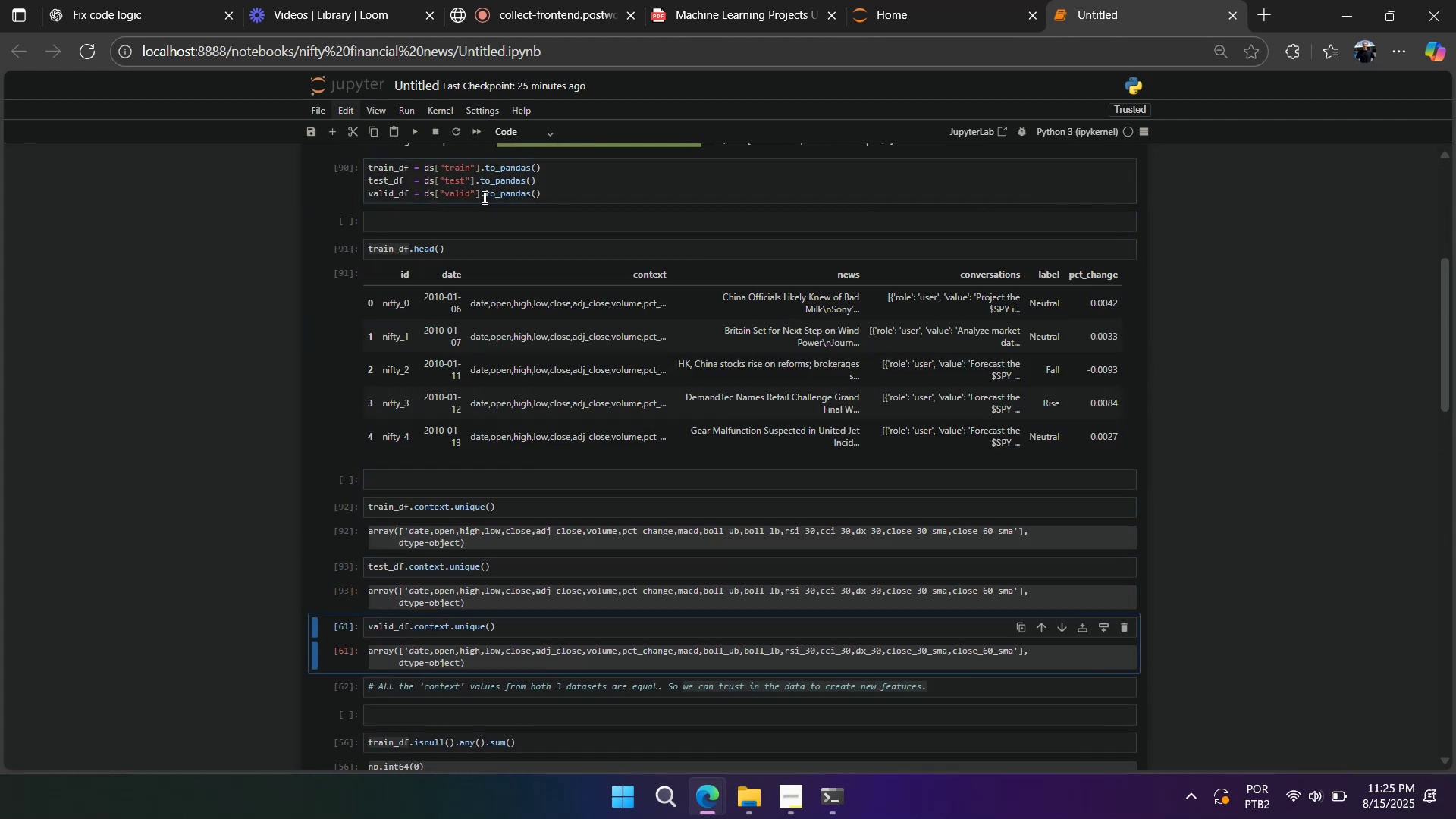 
key(Shift+Enter)
 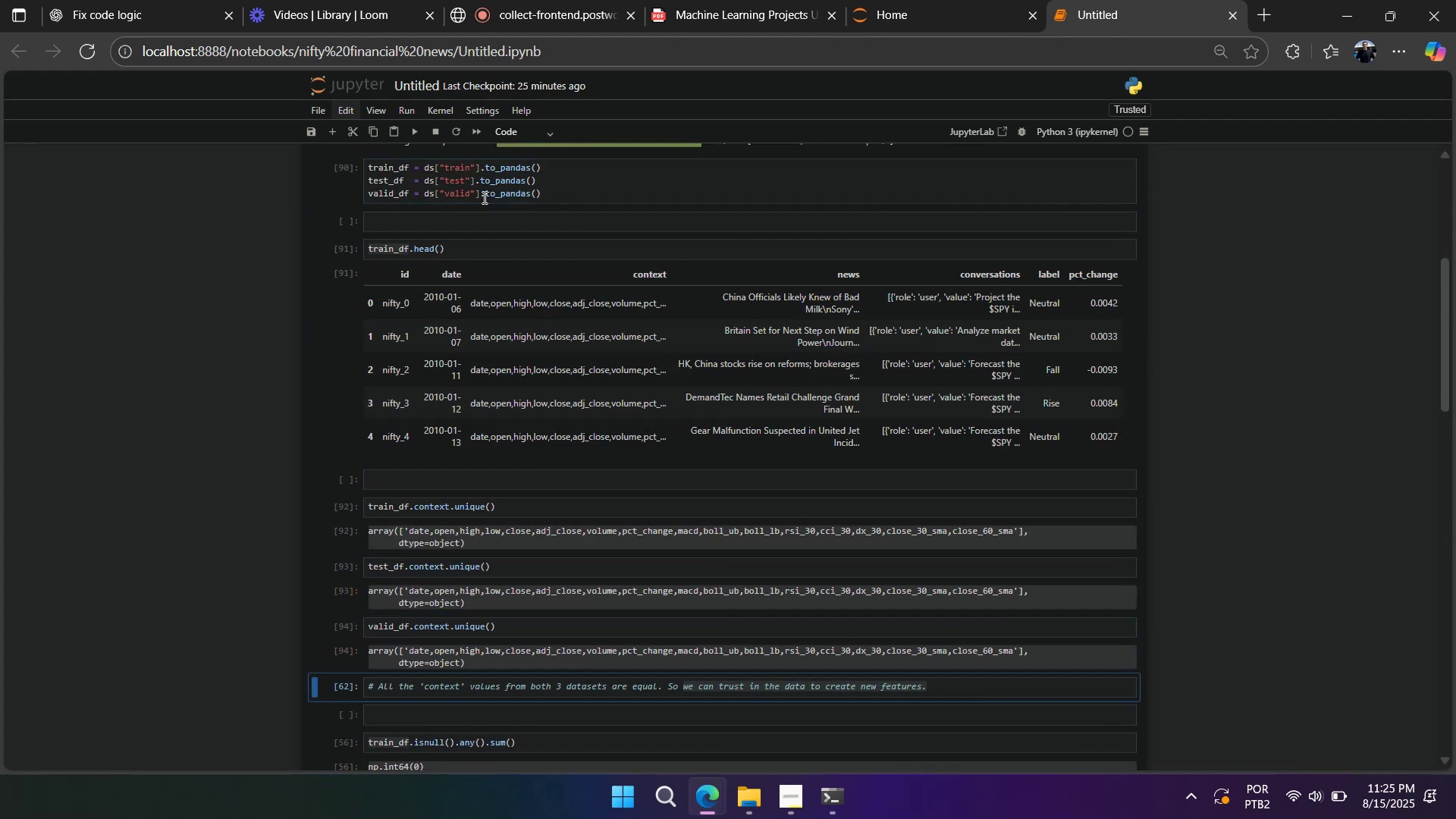 
key(Shift+Enter)
 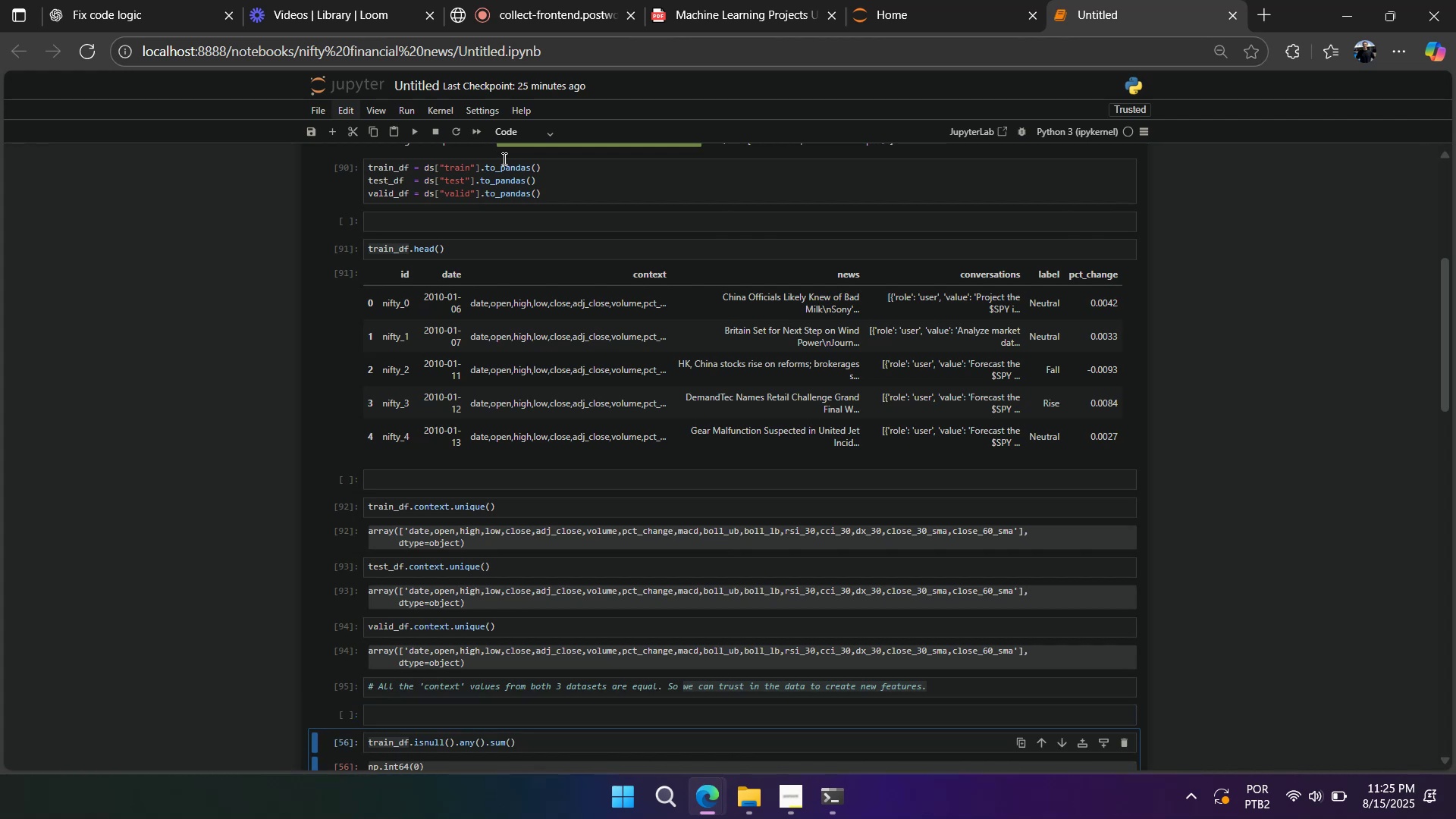 
scroll: coordinate [502, 158], scroll_direction: down, amount: 4.0
 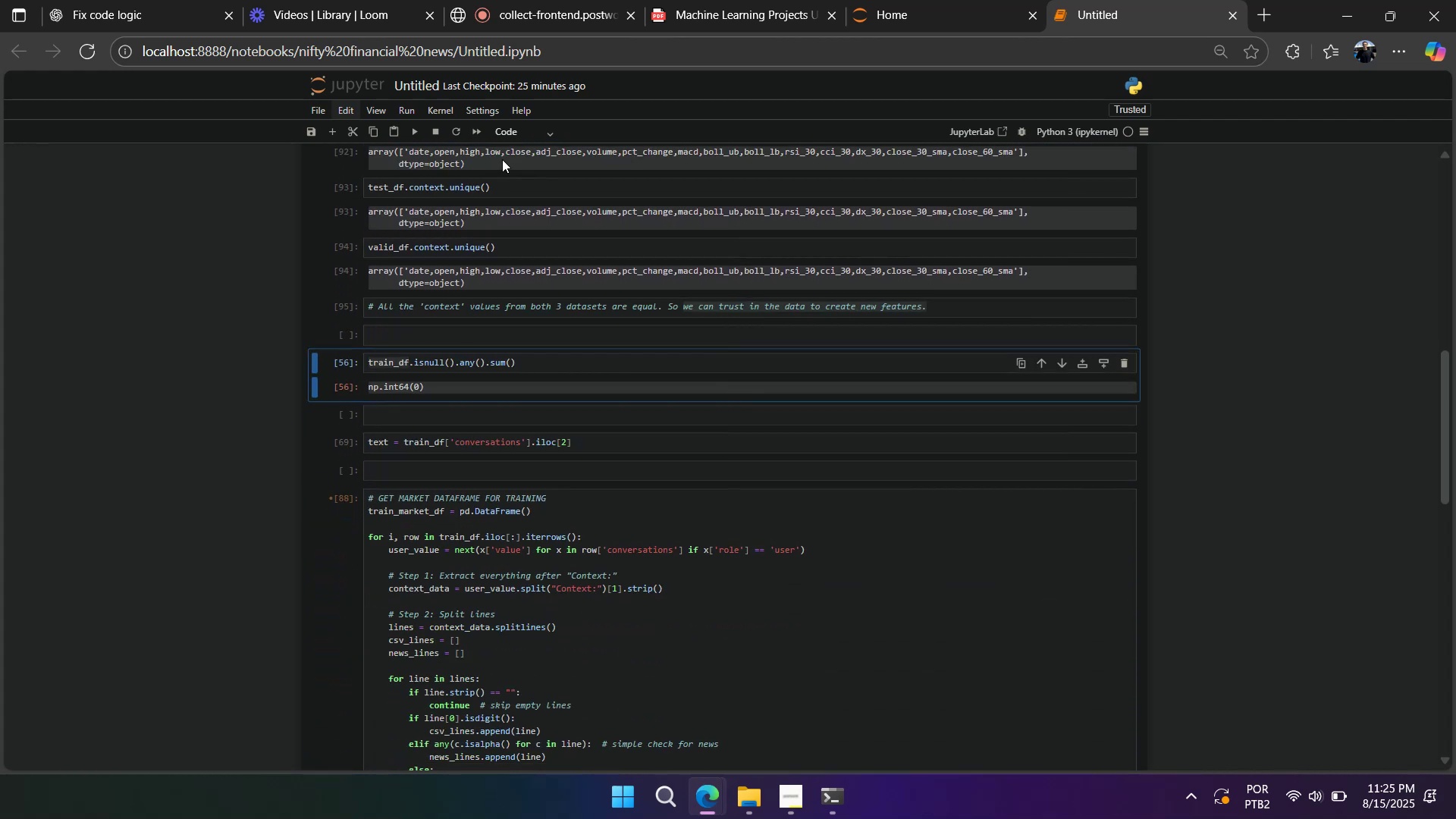 
key(Shift+Enter)
 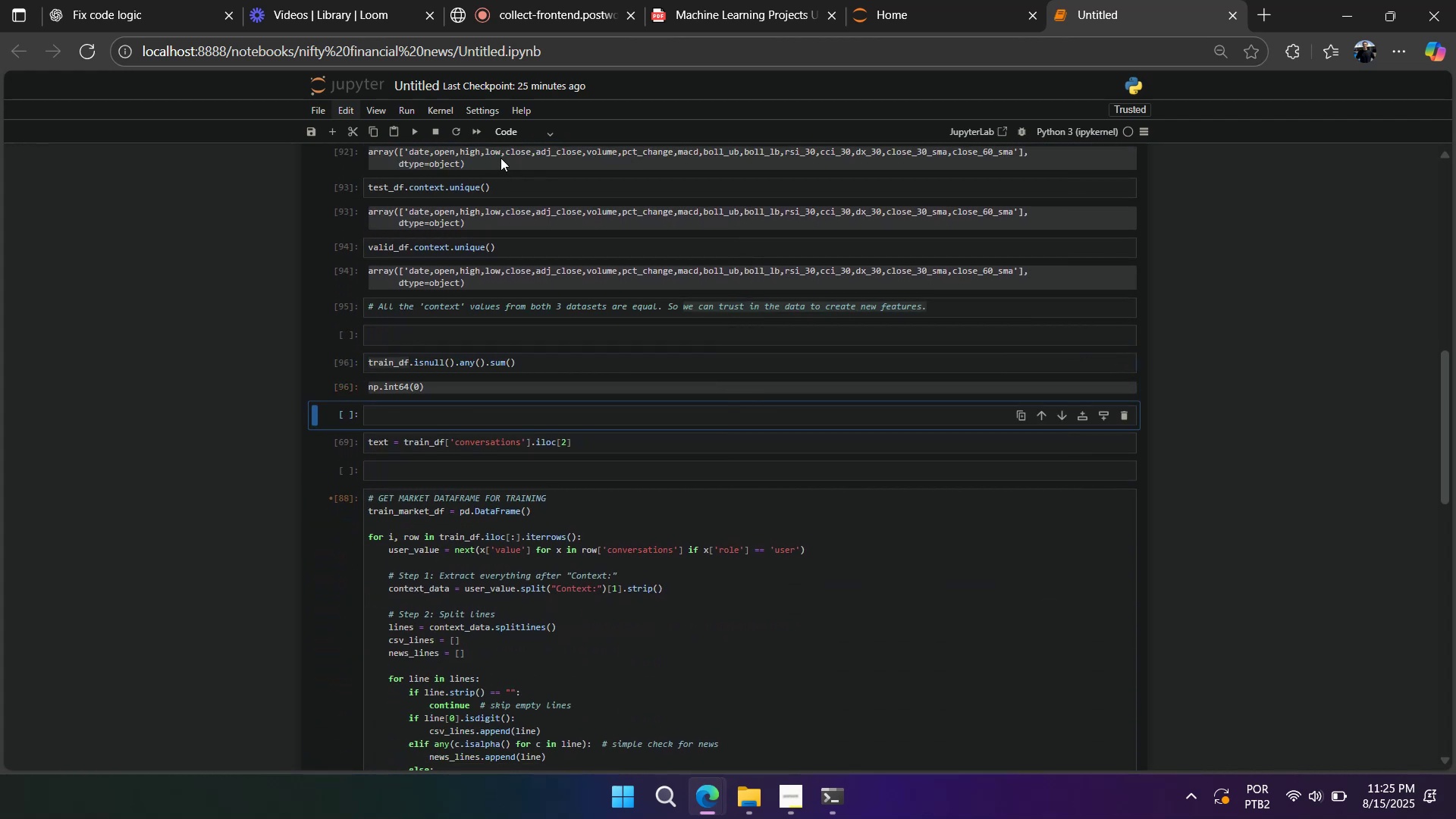 
type(dddd)
 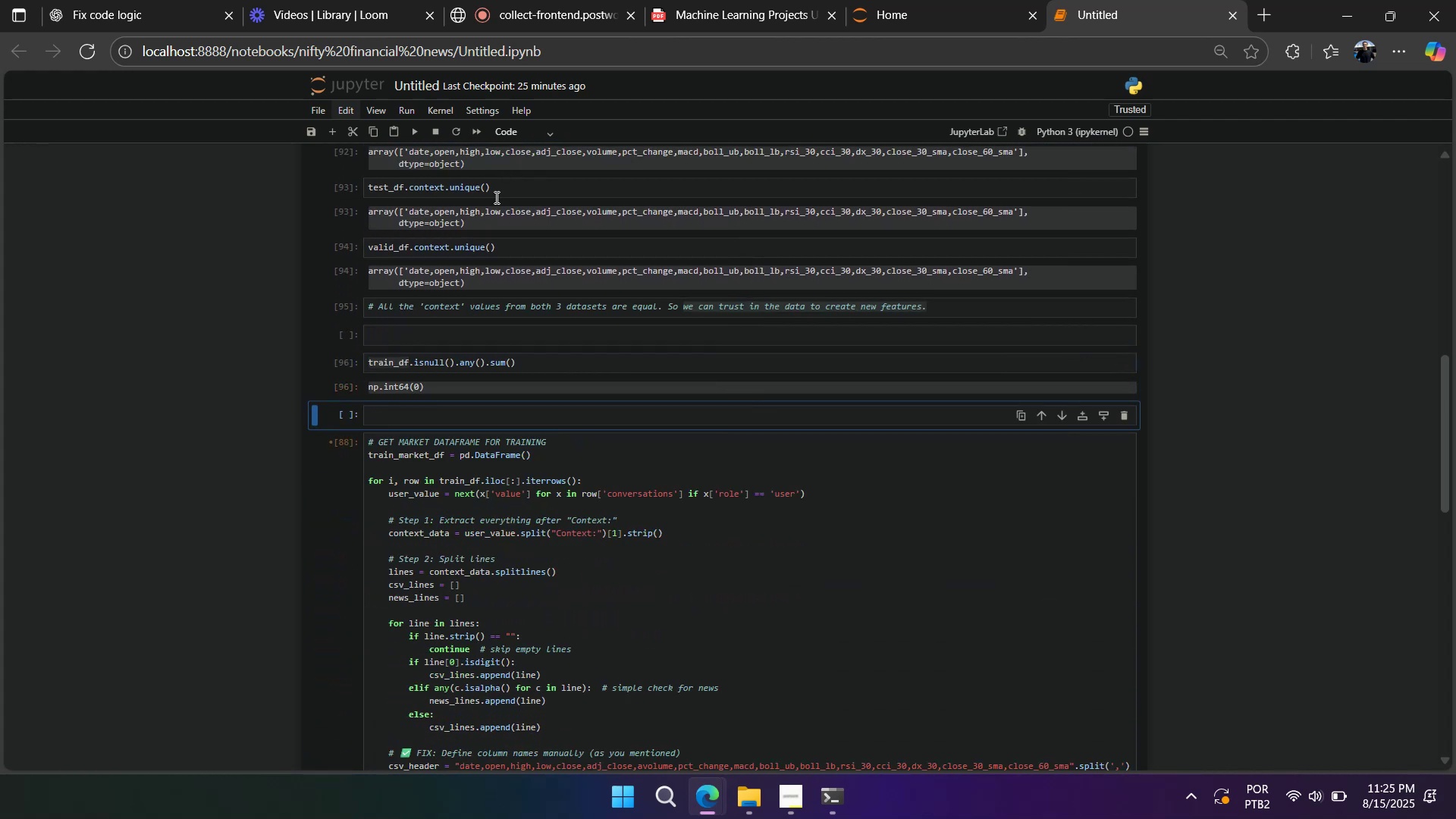 
scroll: coordinate [510, 289], scroll_direction: down, amount: 3.0
 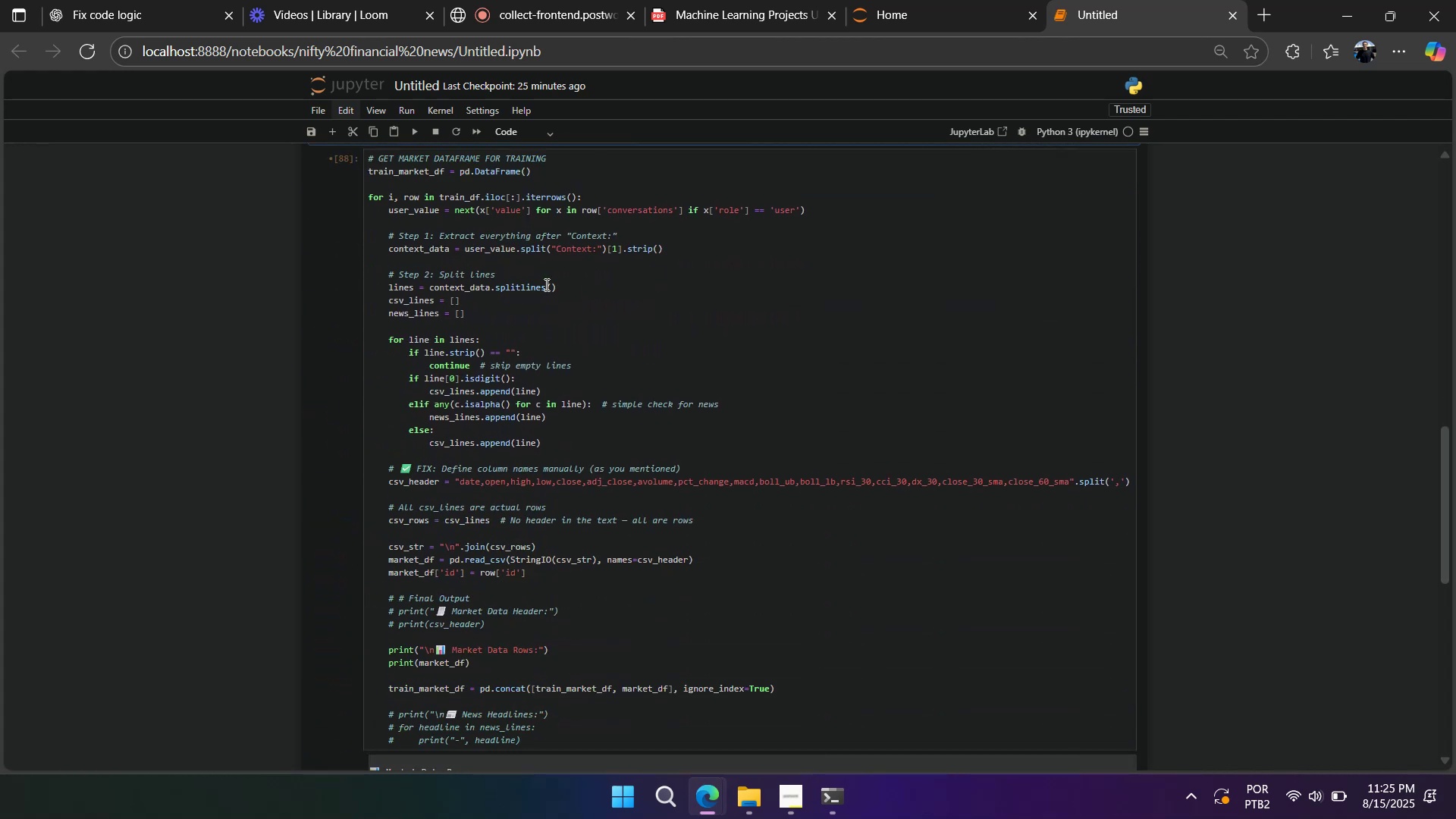 
left_click([555, 287])
 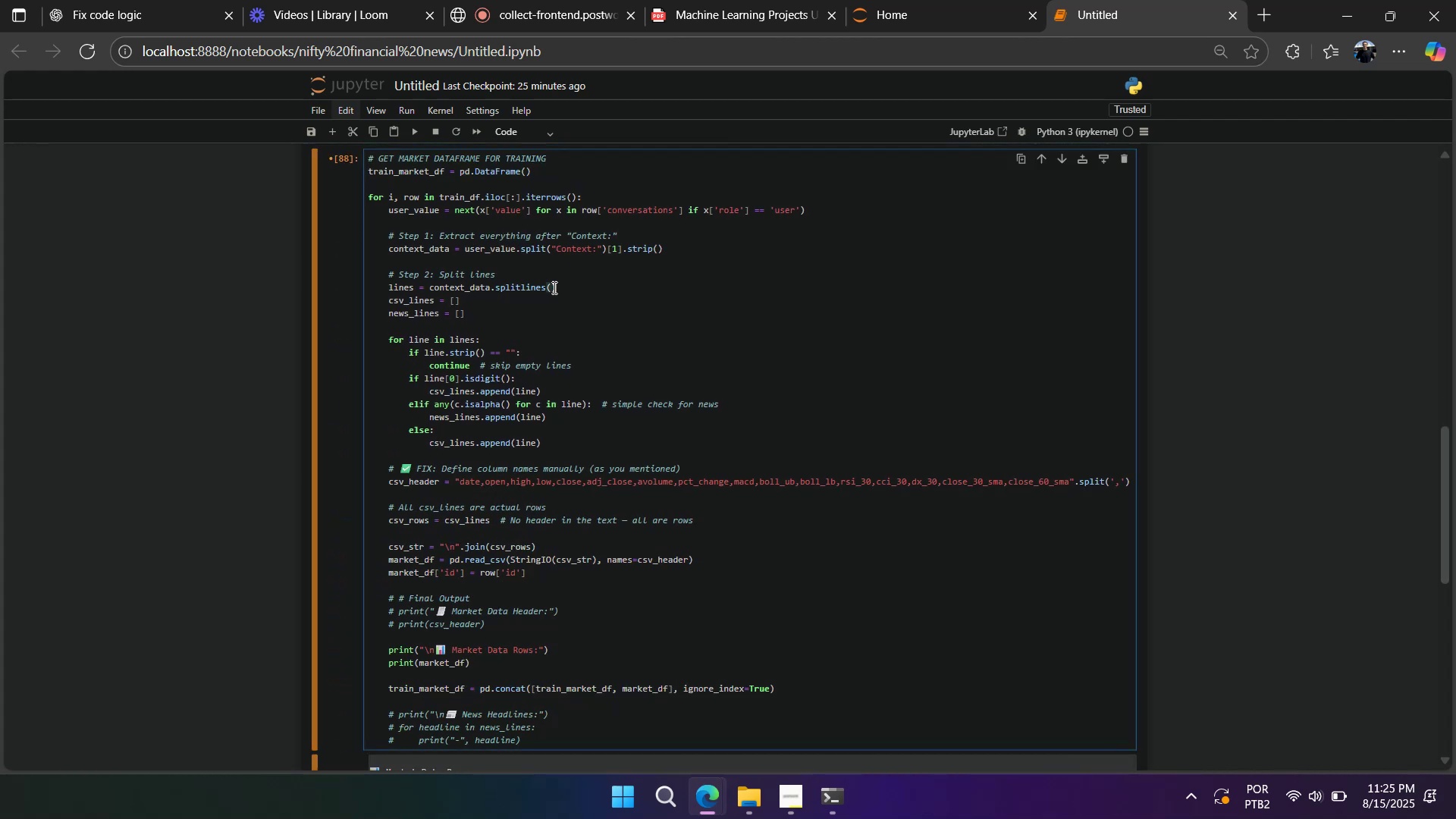 
key(Shift+Enter)
 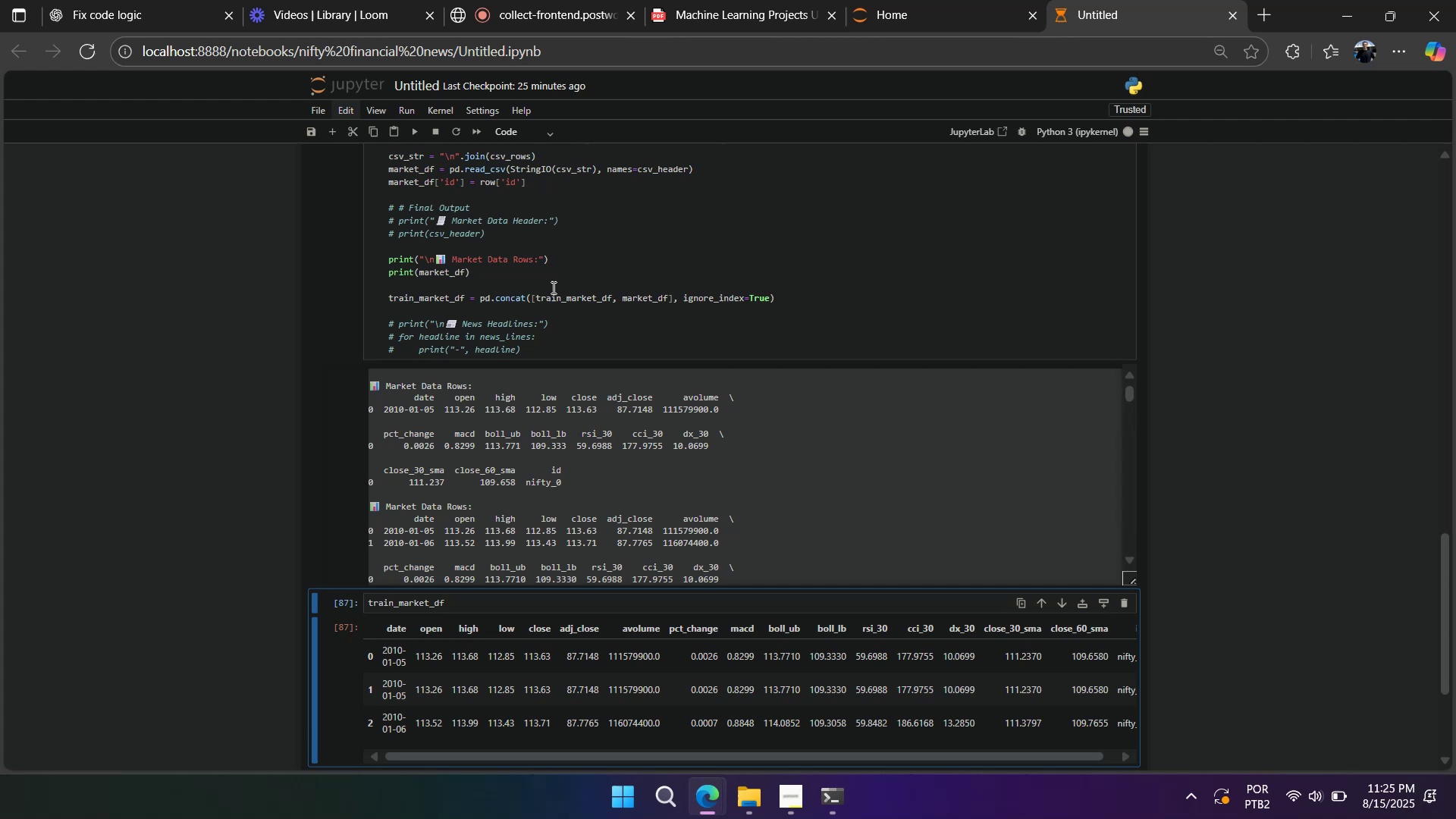 
left_click([542, 281])
 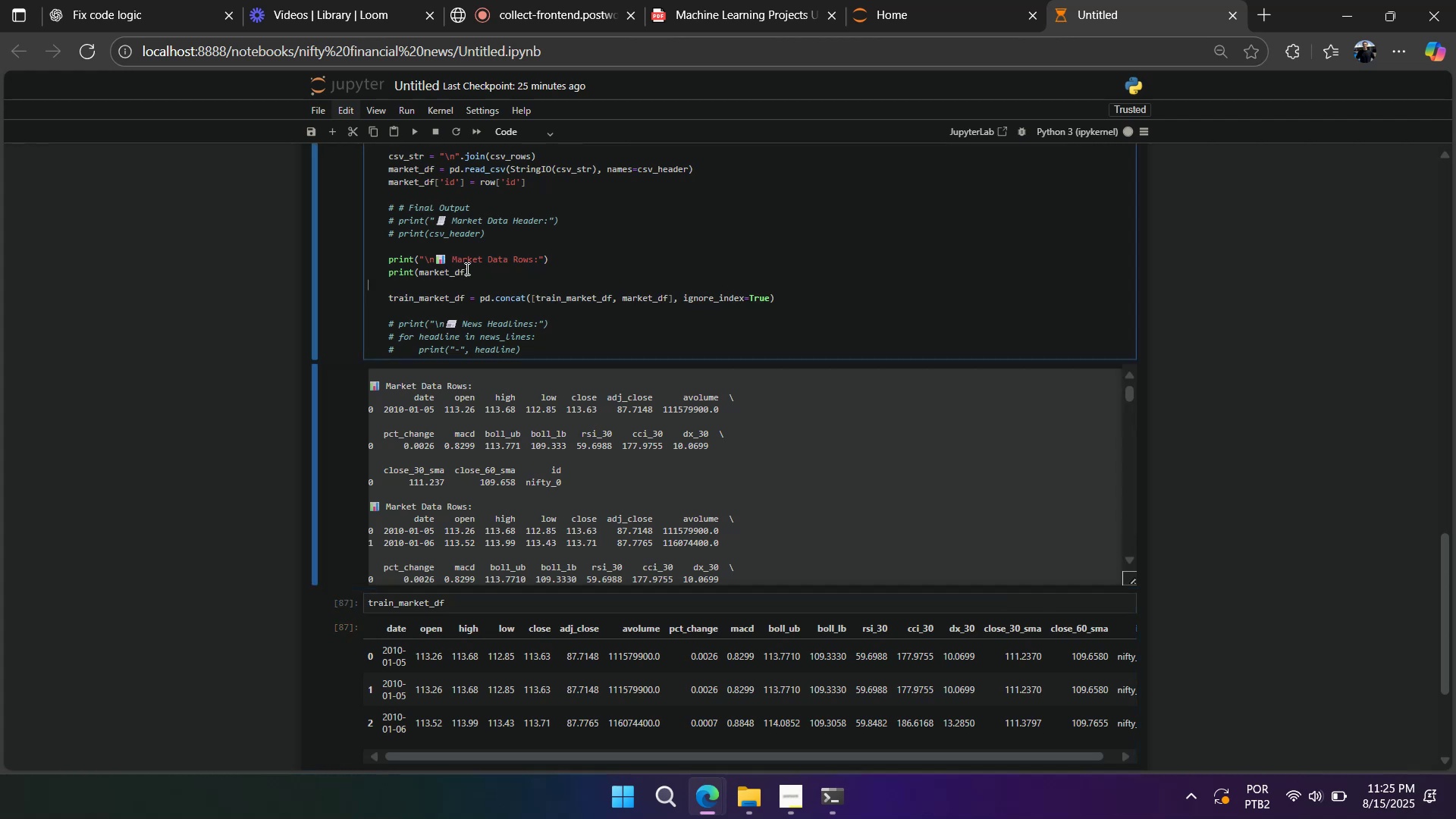 
left_click([466, 268])
 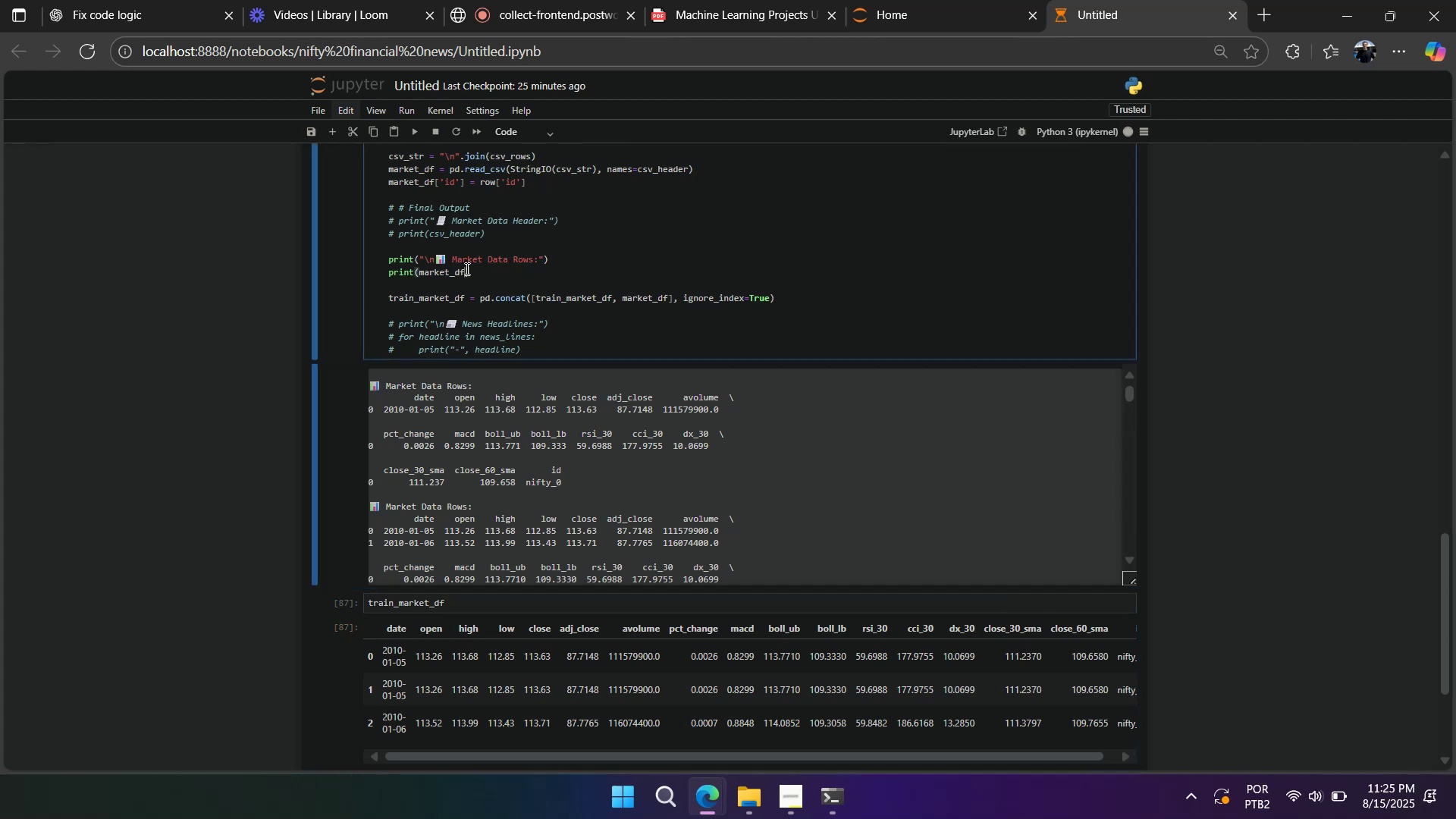 
hold_key(key=ControlLeft, duration=0.98)
 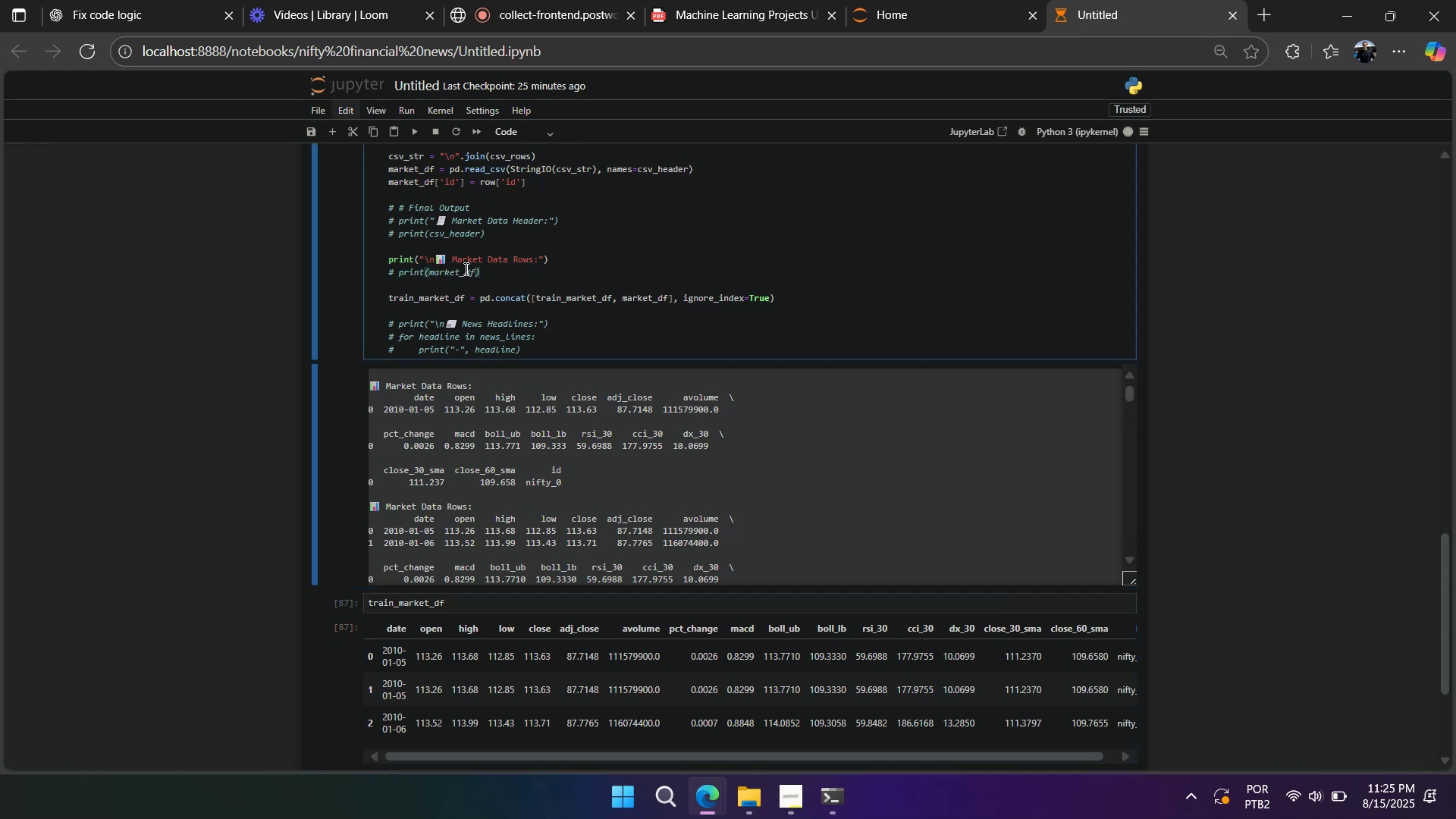 
key(Slash)
 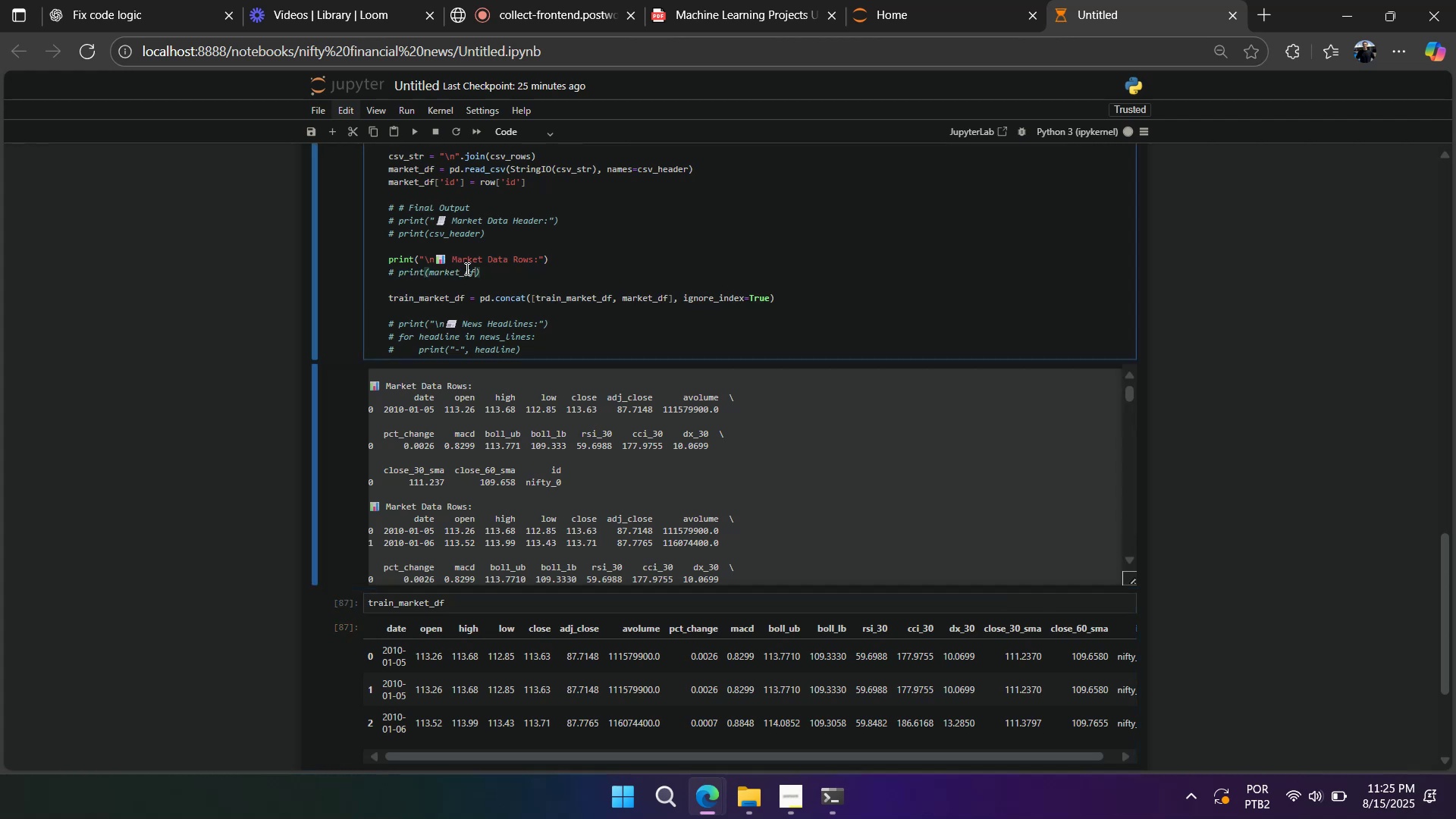 
scroll: coordinate [436, 317], scroll_direction: up, amount: 7.0
 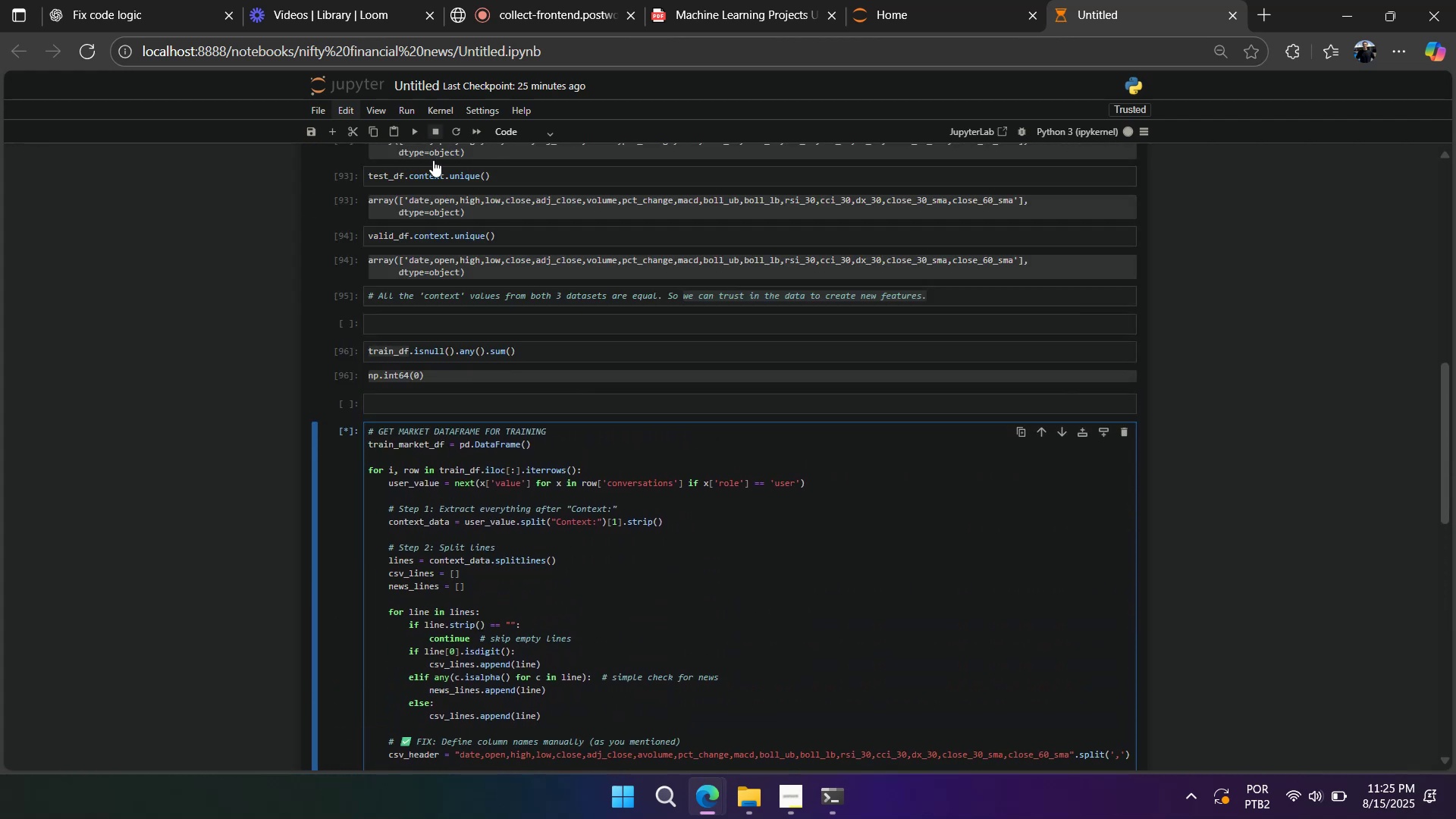 
scroll: coordinate [450, 442], scroll_direction: down, amount: 1.0
 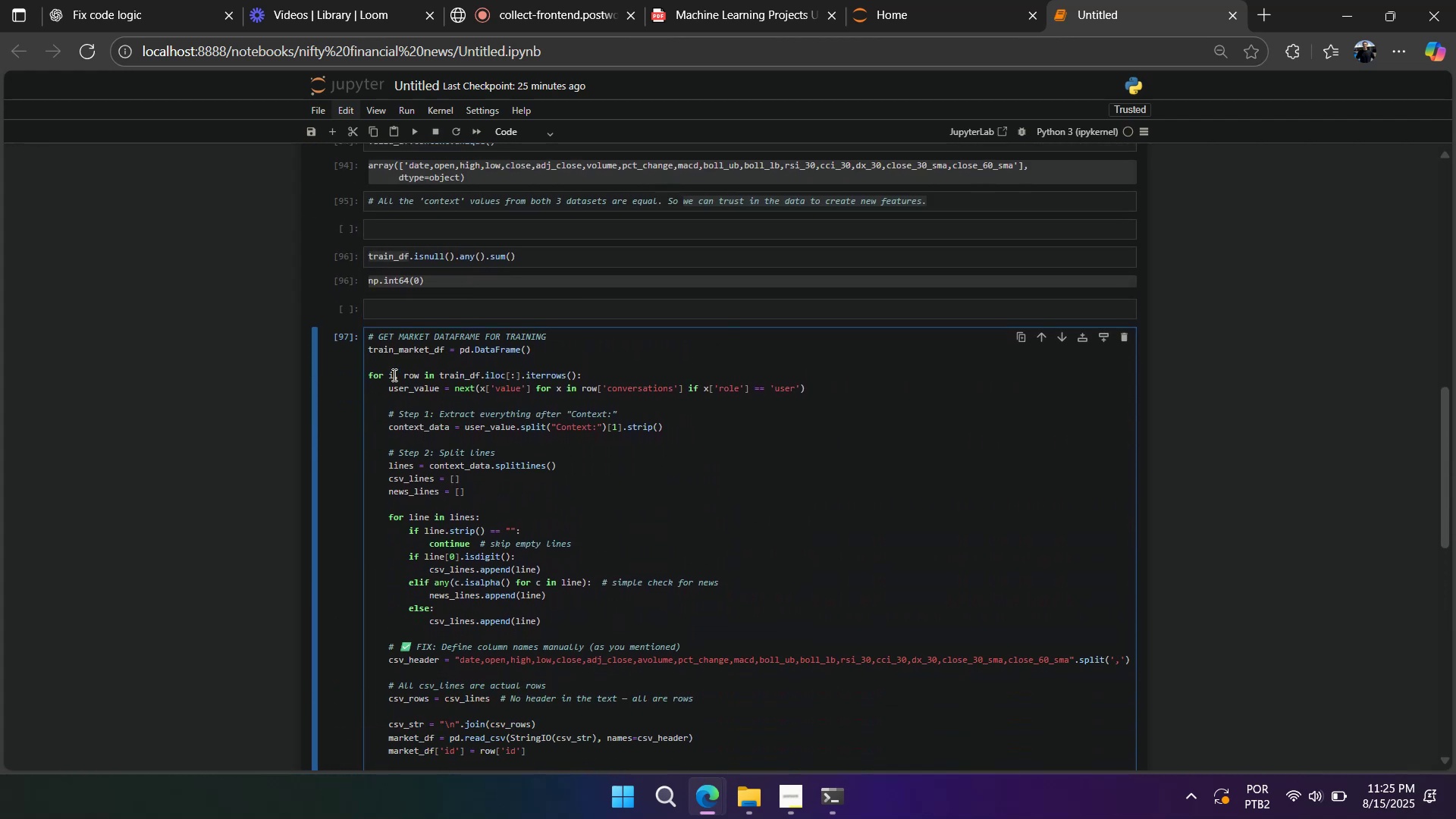 
left_click([410, 374])
 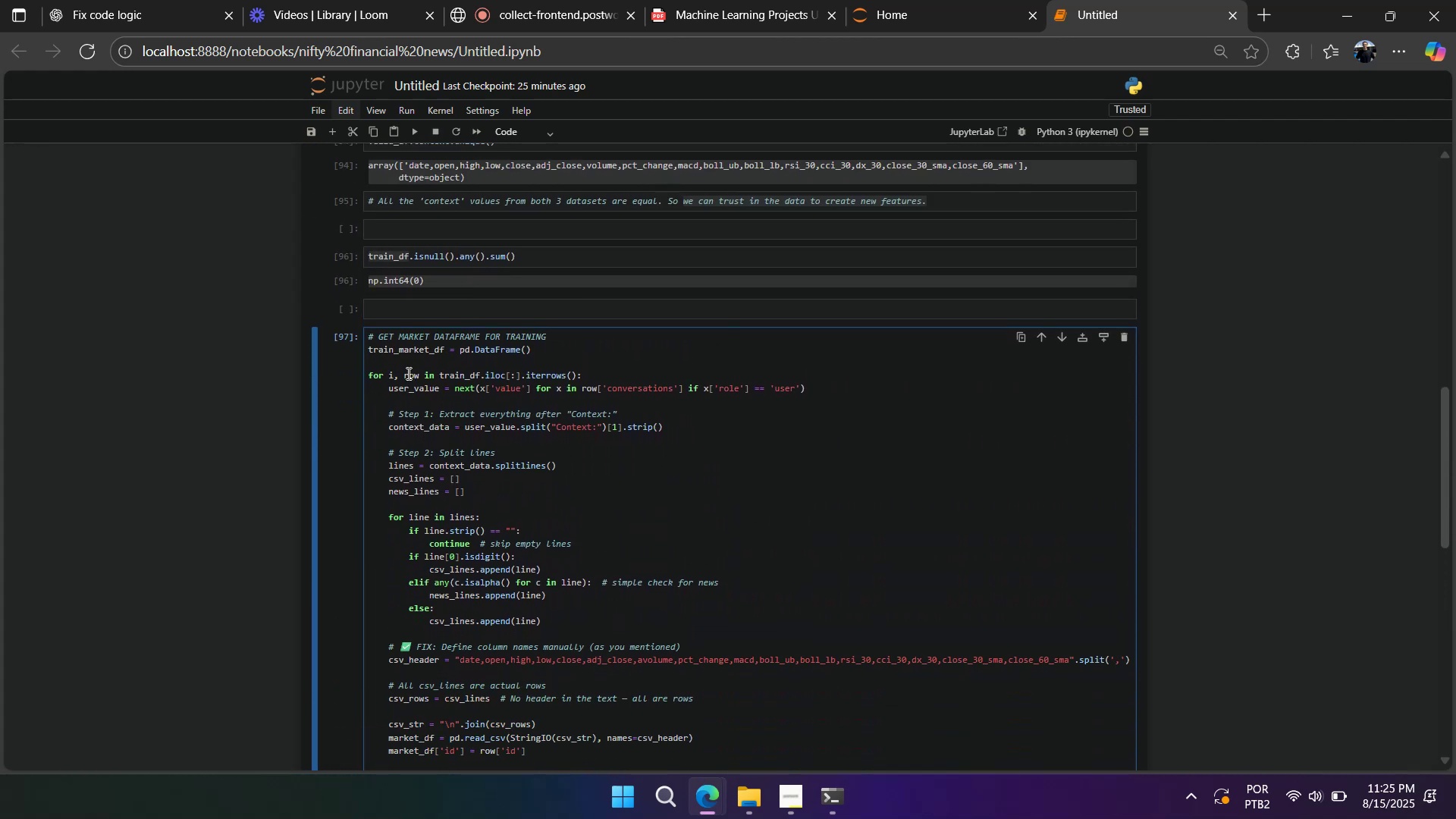 
key(Shift+Enter)
 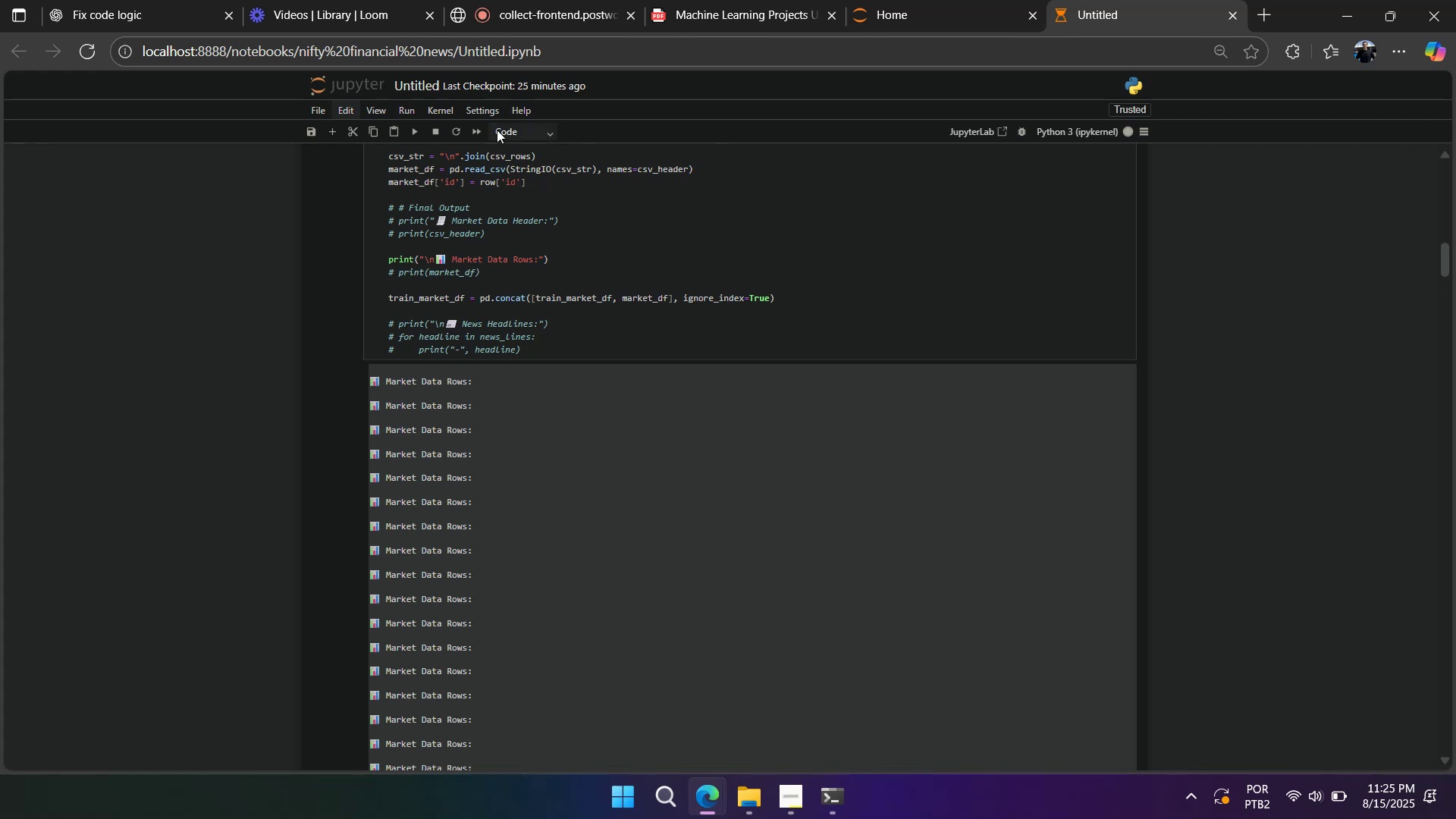 
double_click([436, 129])
 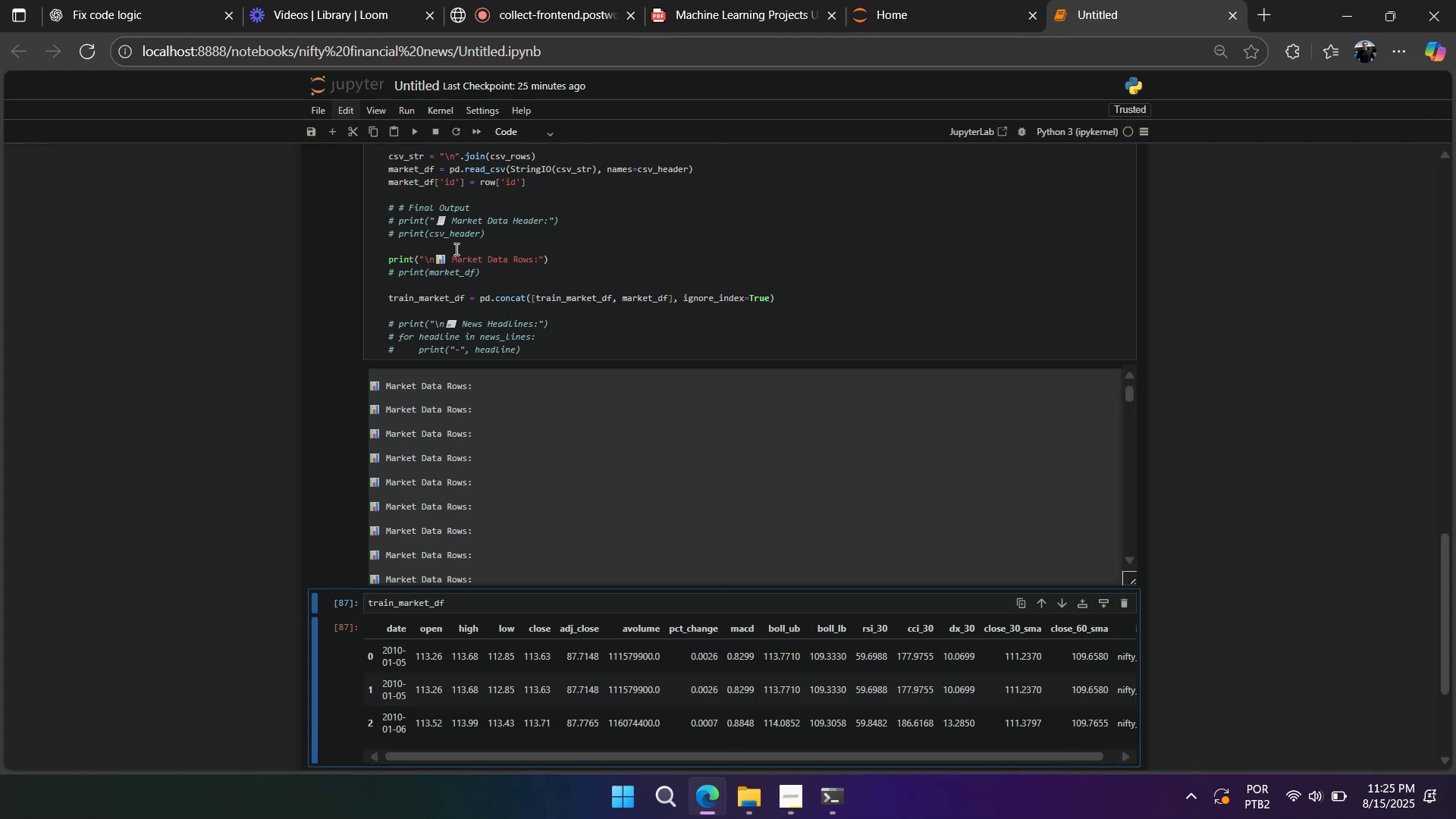 
left_click([453, 262])
 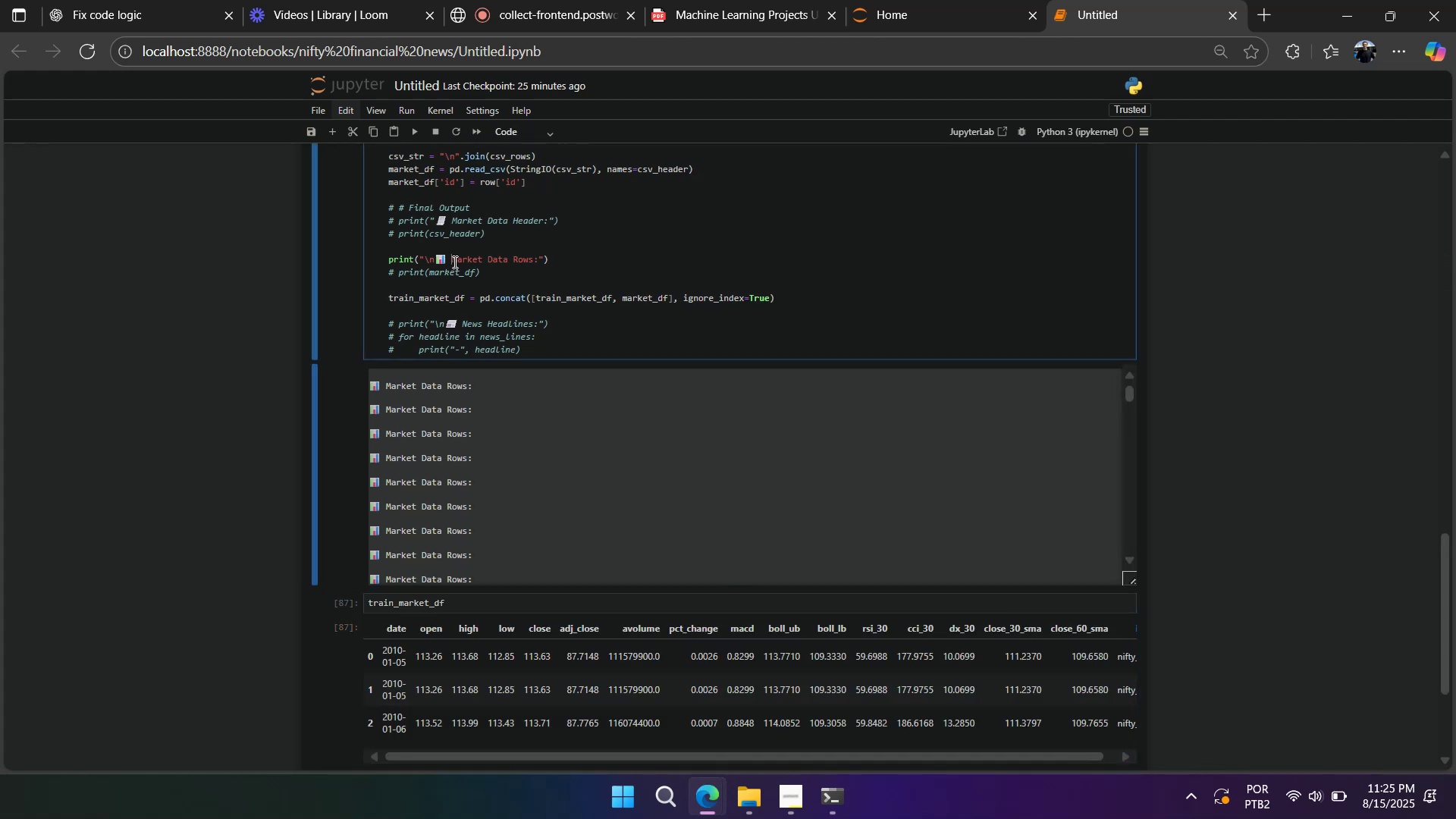 
key(Control+Slash)
 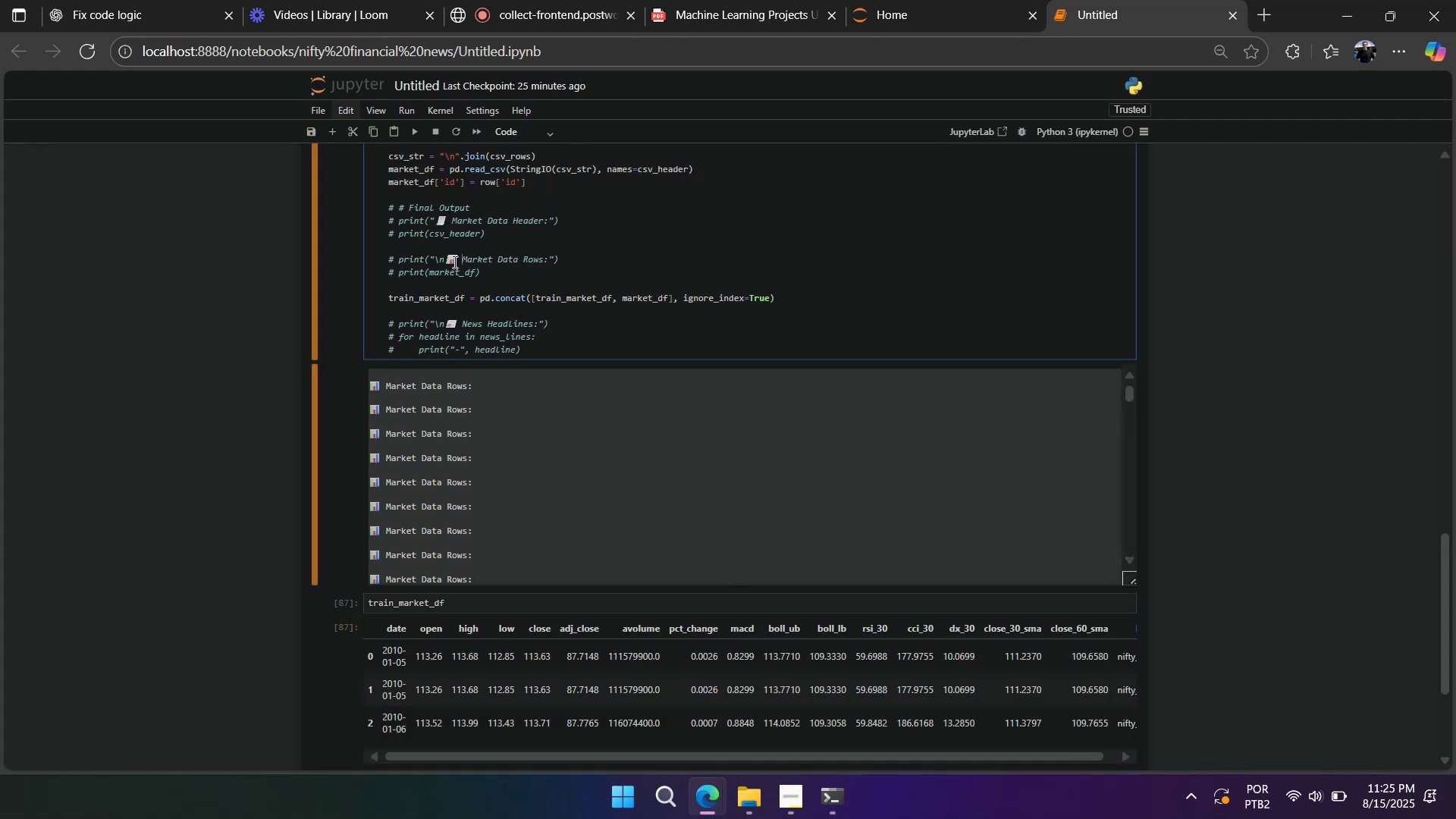 
key(Shift+Enter)
 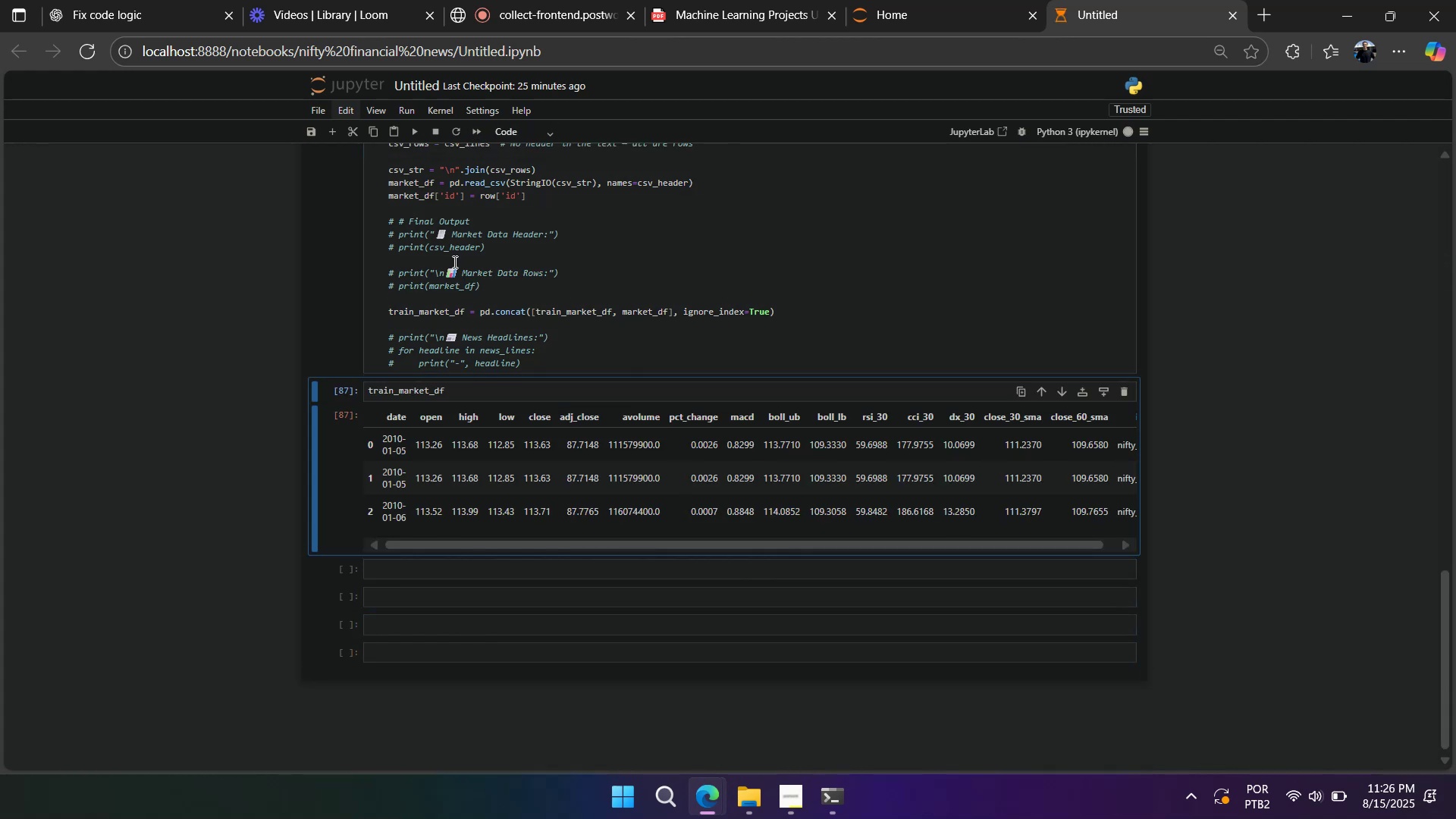 
scroll: coordinate [453, 259], scroll_direction: up, amount: 6.0
 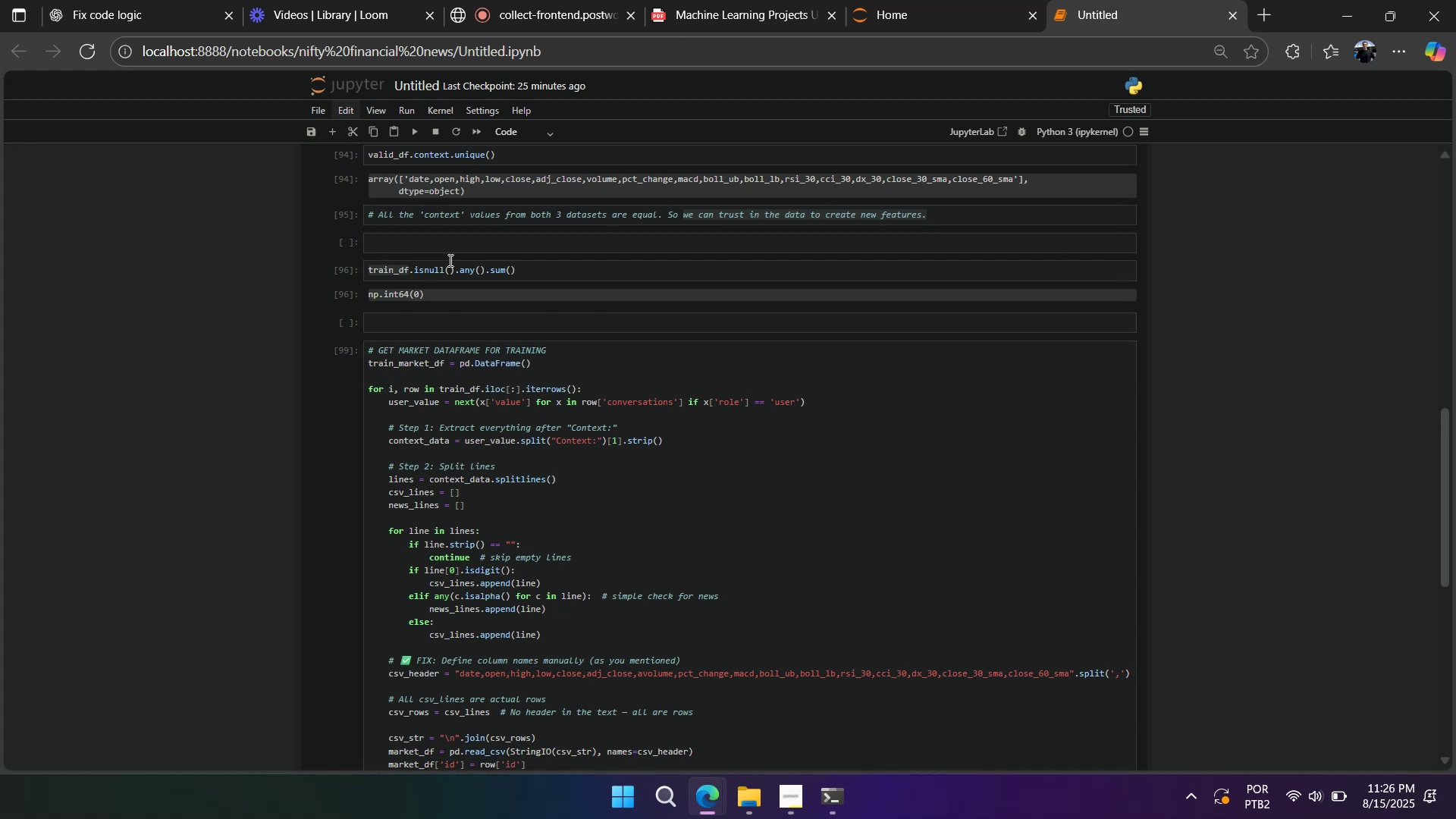 
wait(6.42)
 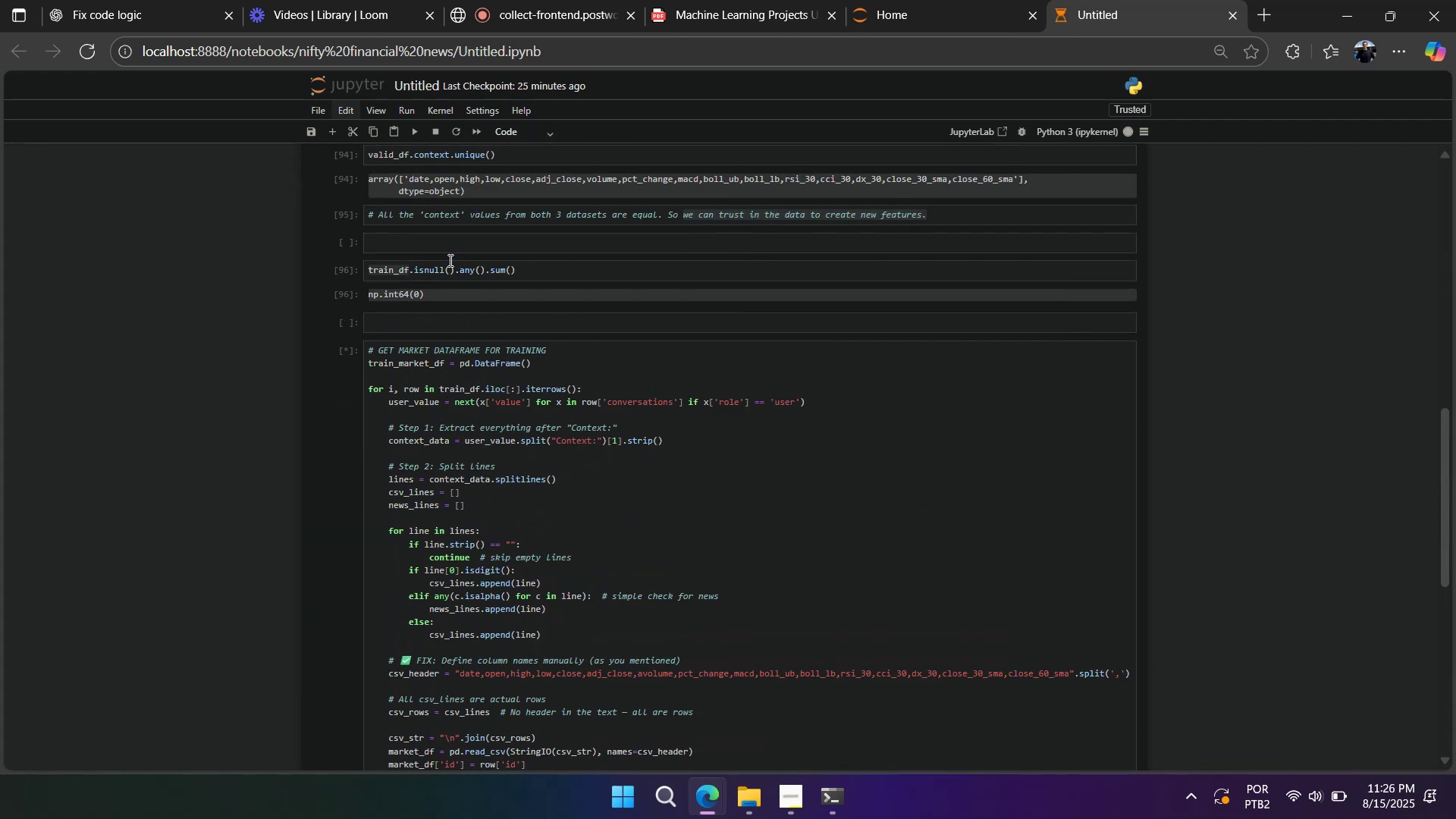 
hold_key(key=ShiftLeft, duration=0.5)
 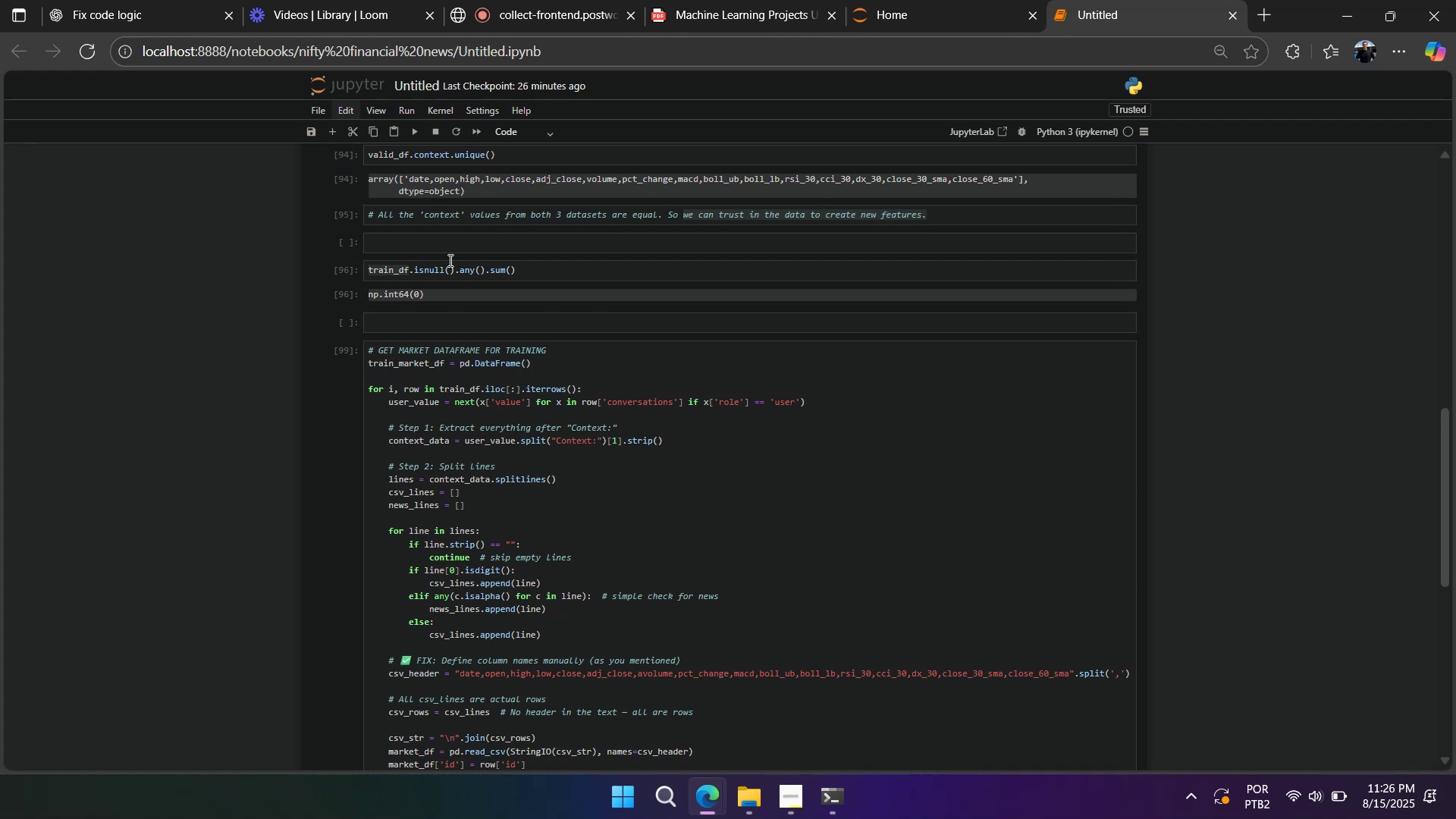 
key(Shift+ShiftLeft)
 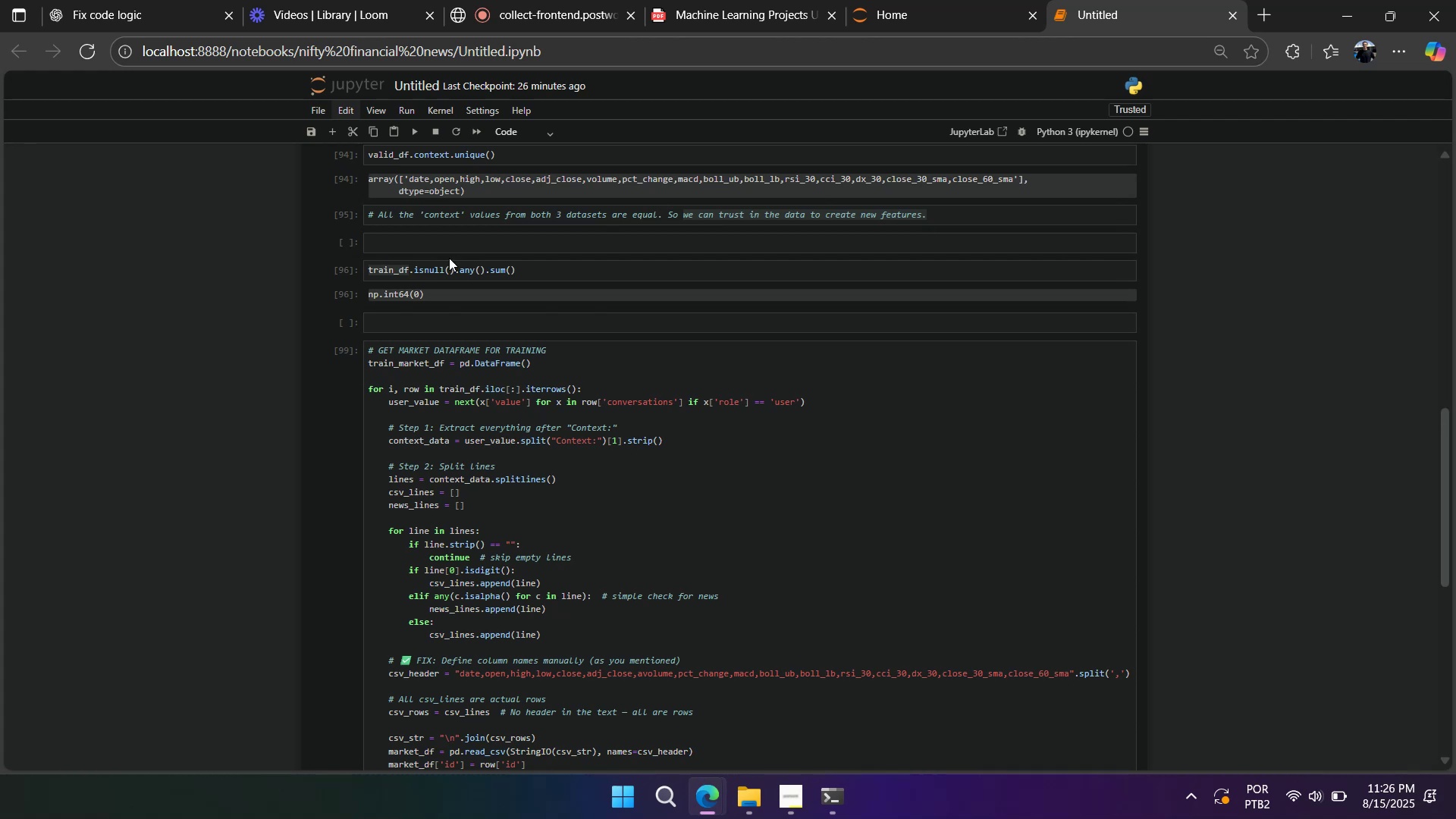 
scroll: coordinate [447, 266], scroll_direction: down, amount: 7.0
 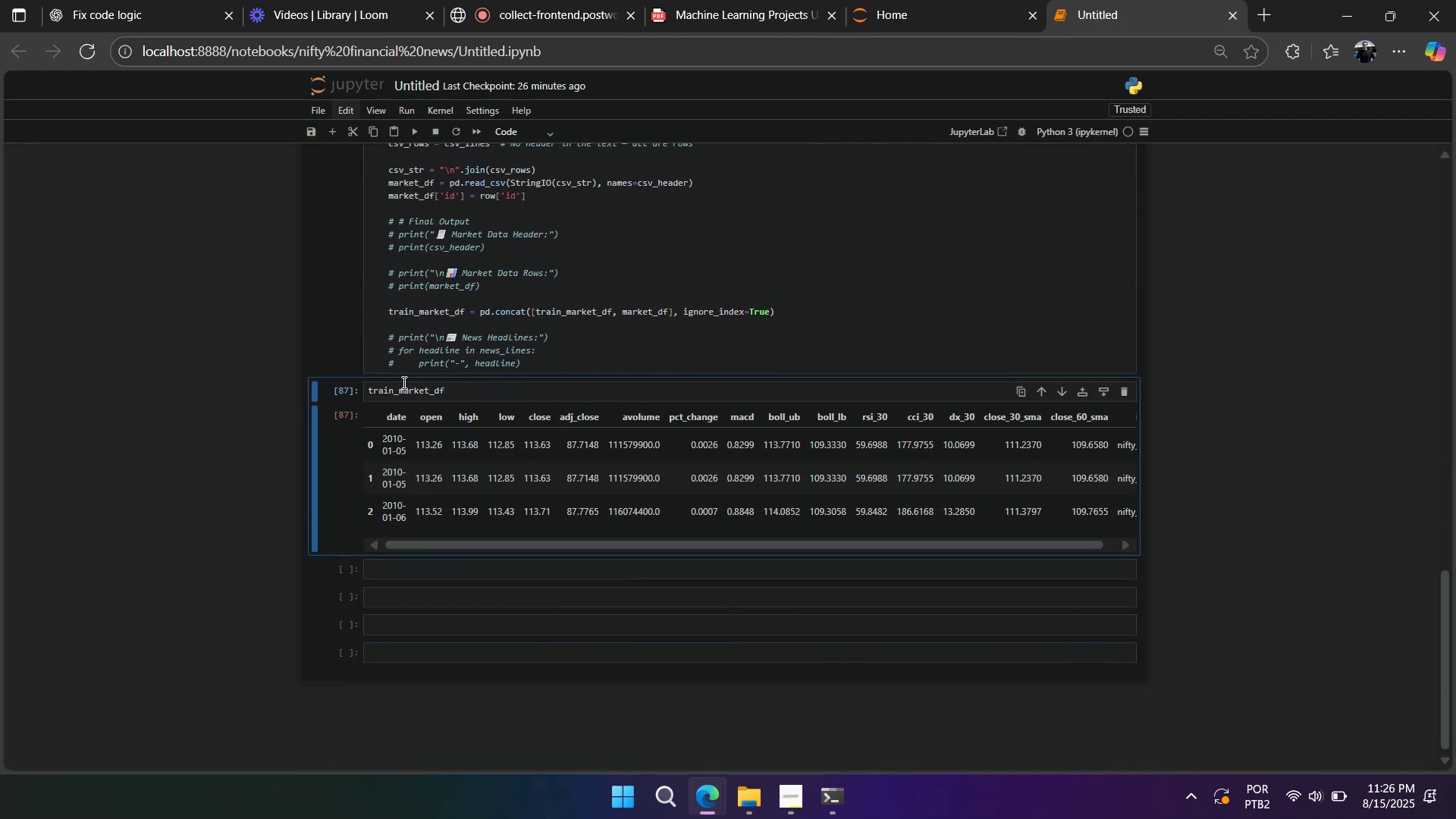 
left_click([404, 384])
 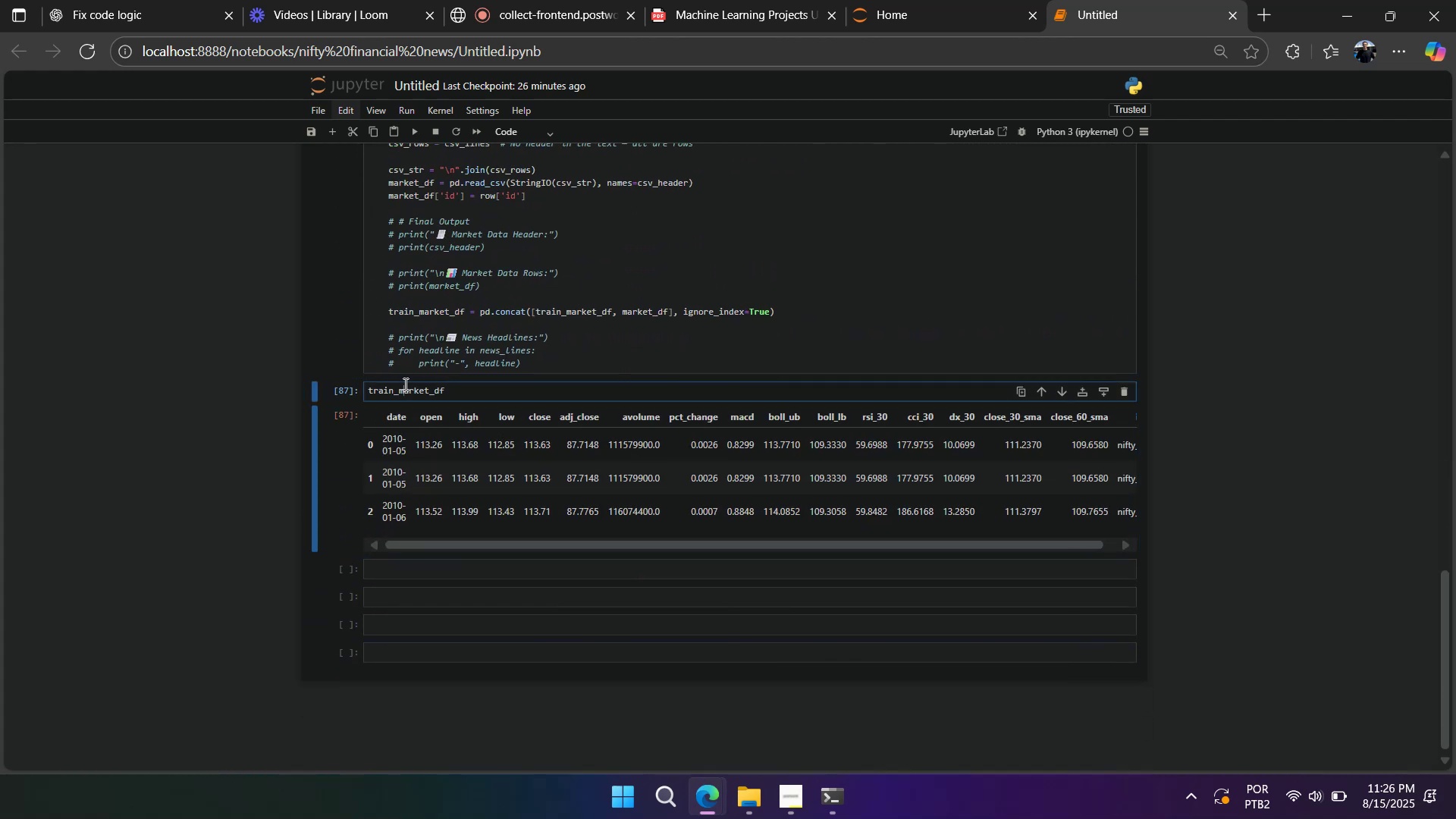 
key(Shift+Enter)
 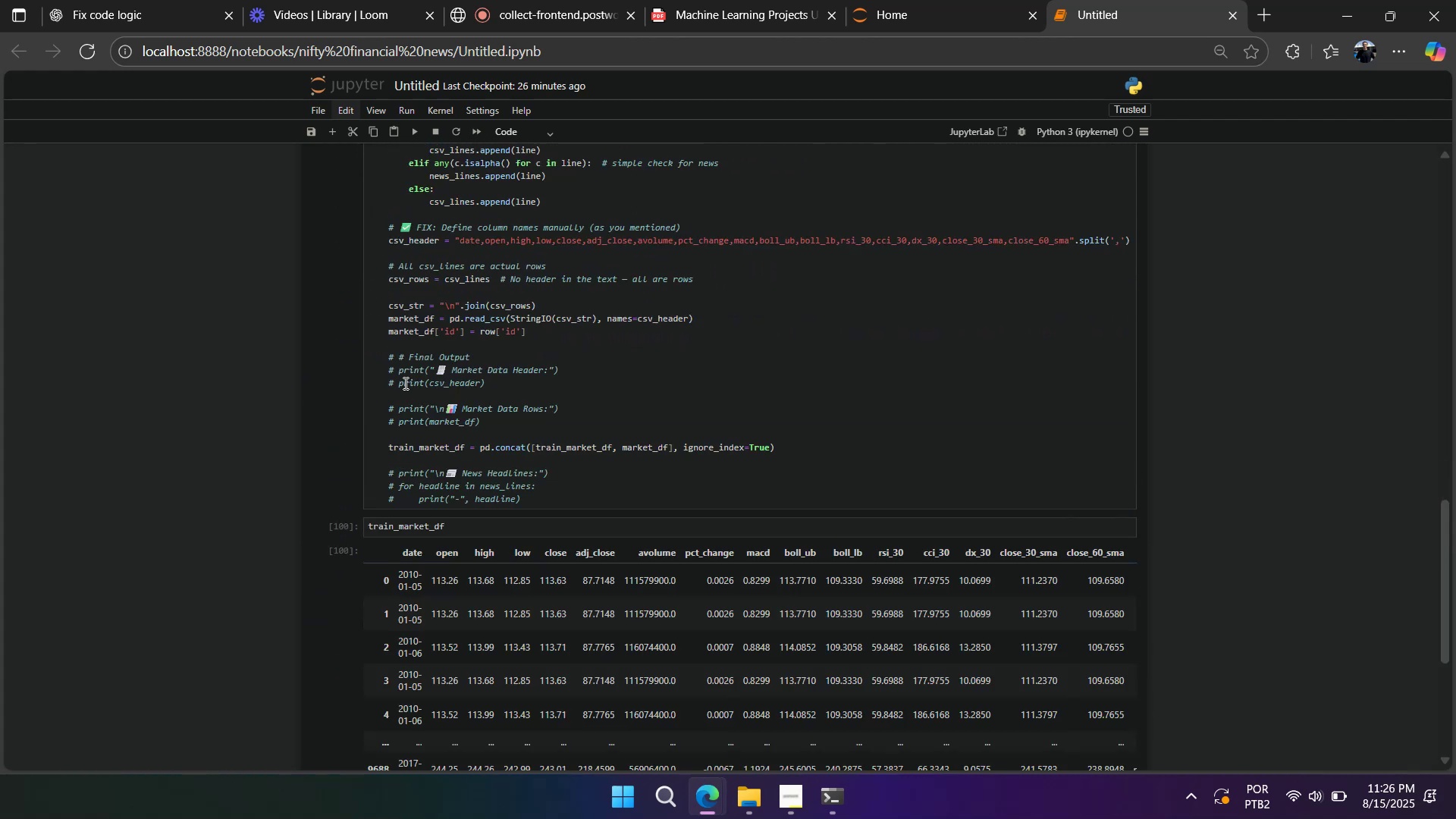 
scroll: coordinate [403, 383], scroll_direction: down, amount: 5.0
 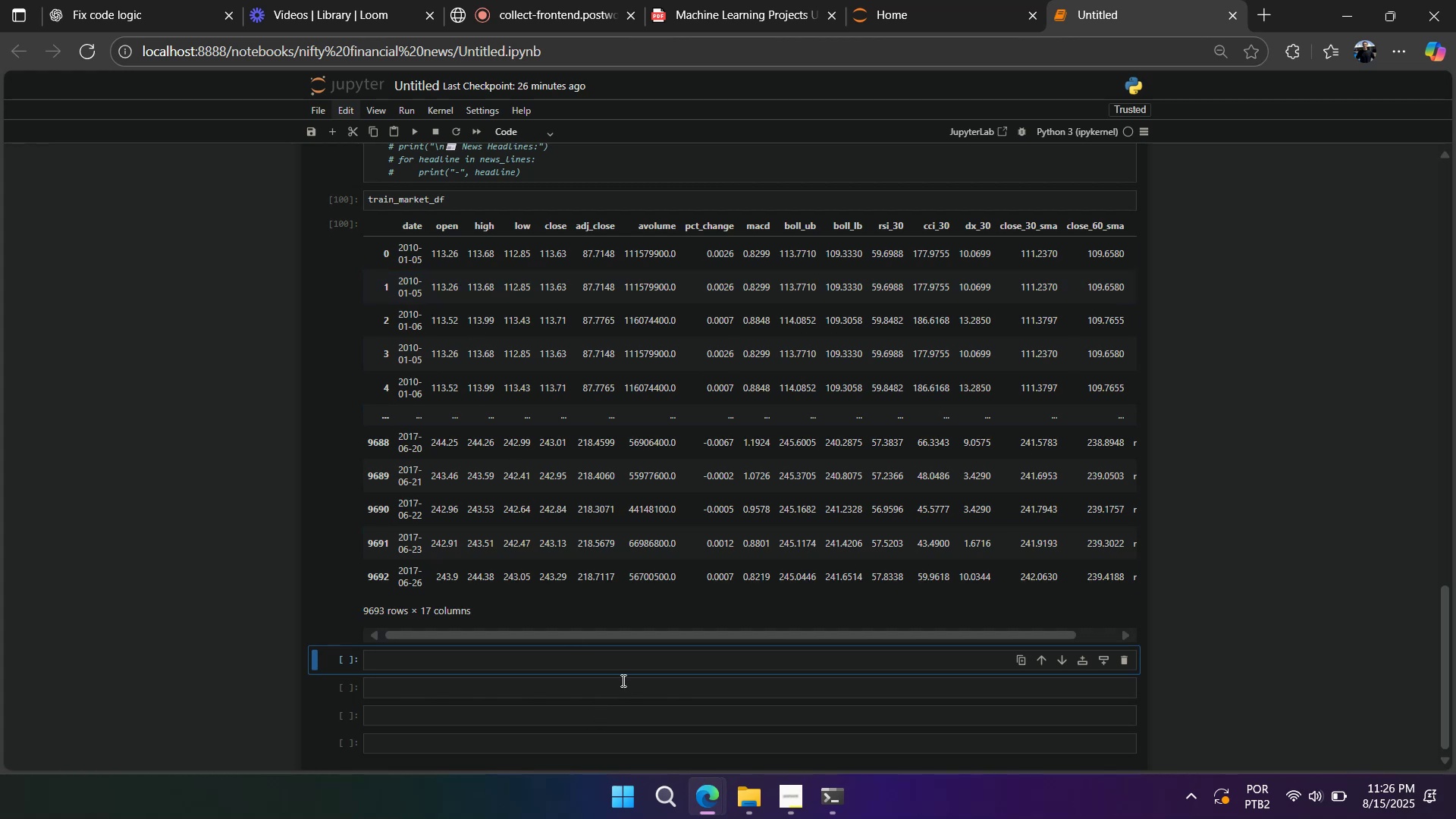 
key(Control+ControlLeft)
 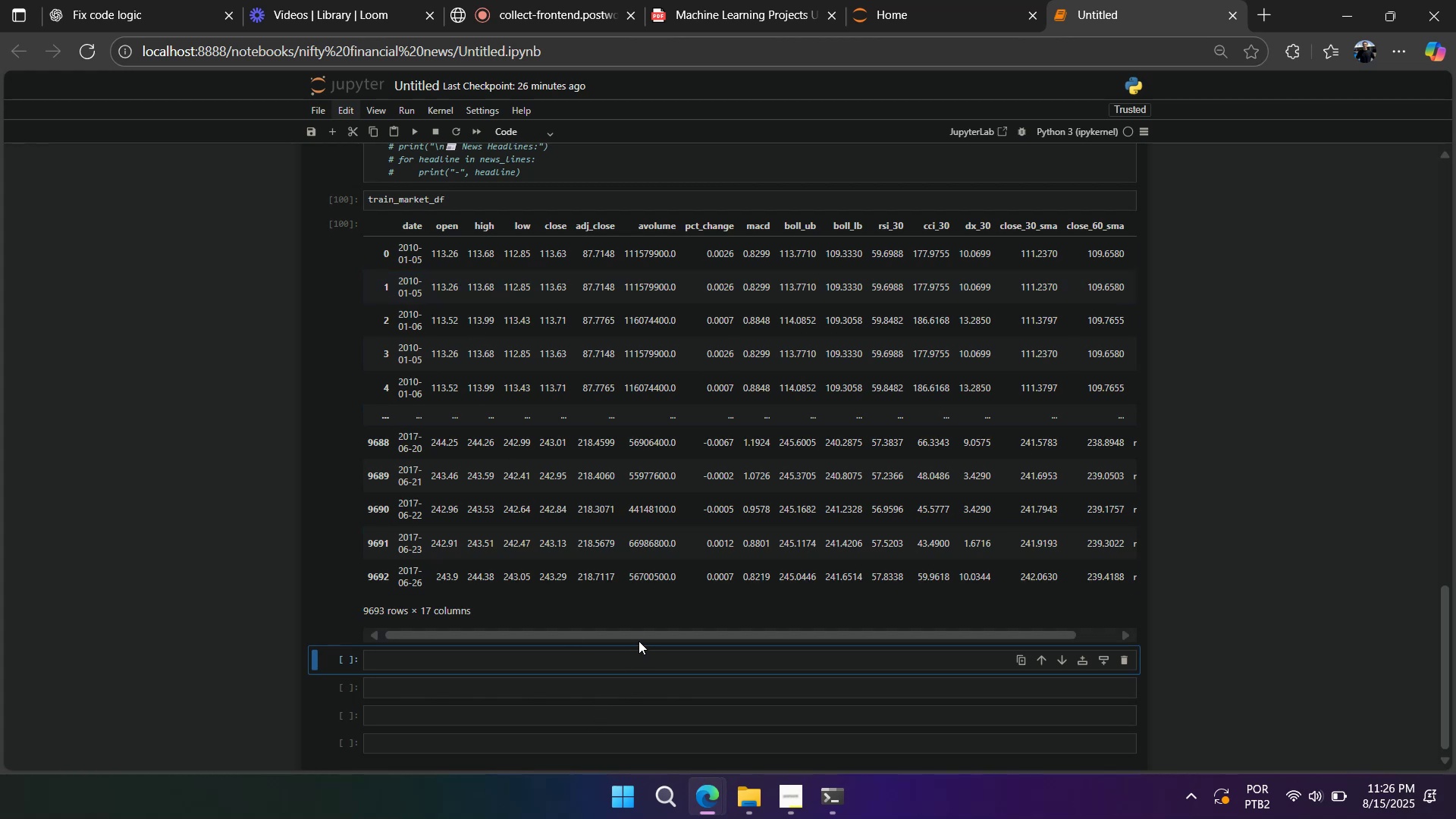 
key(Control+ControlLeft)
 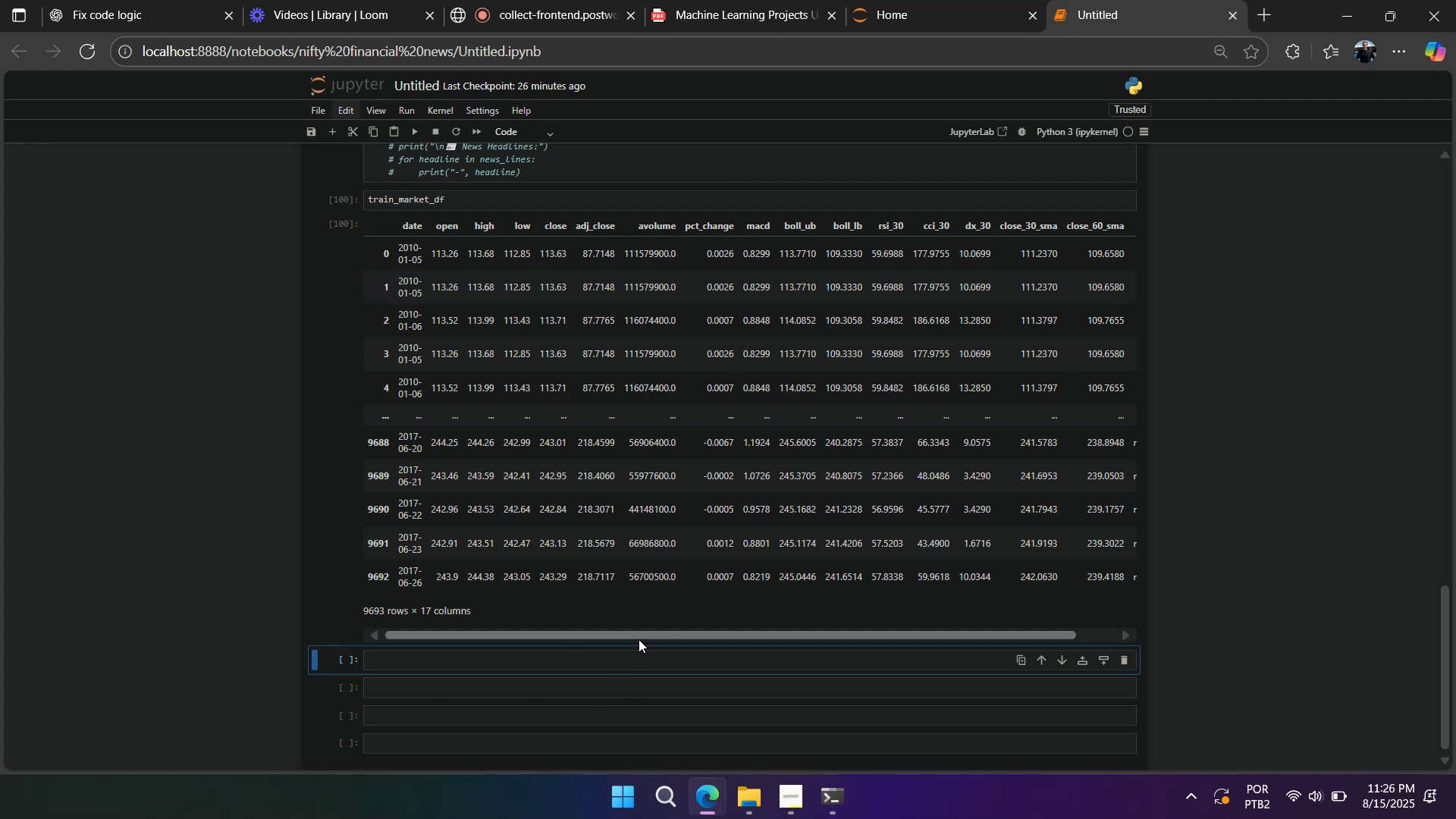 
left_click_drag(start_coordinate=[640, 639], to_coordinate=[497, 628])
 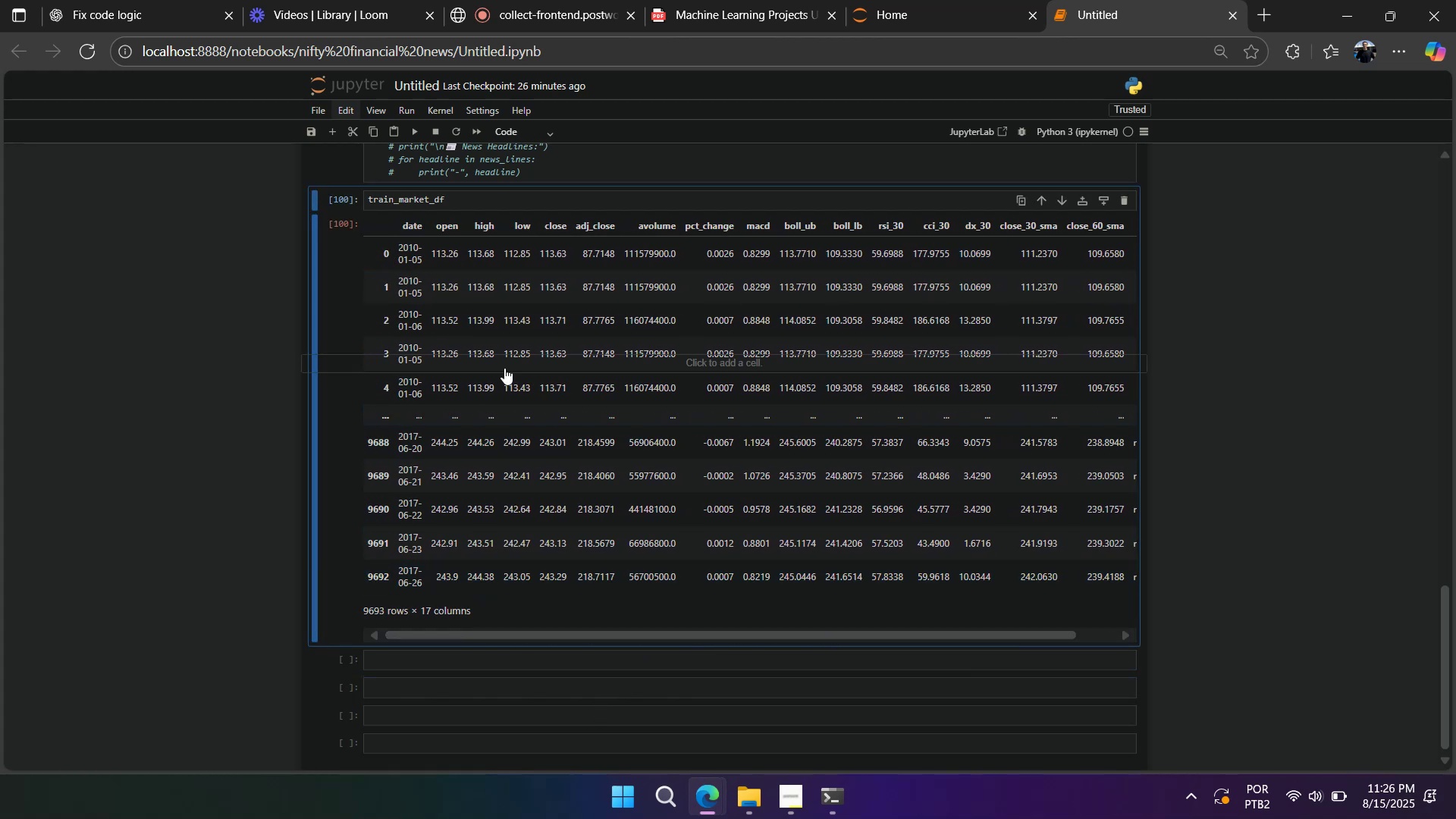 
scroll: coordinate [466, 569], scroll_direction: down, amount: 1.0
 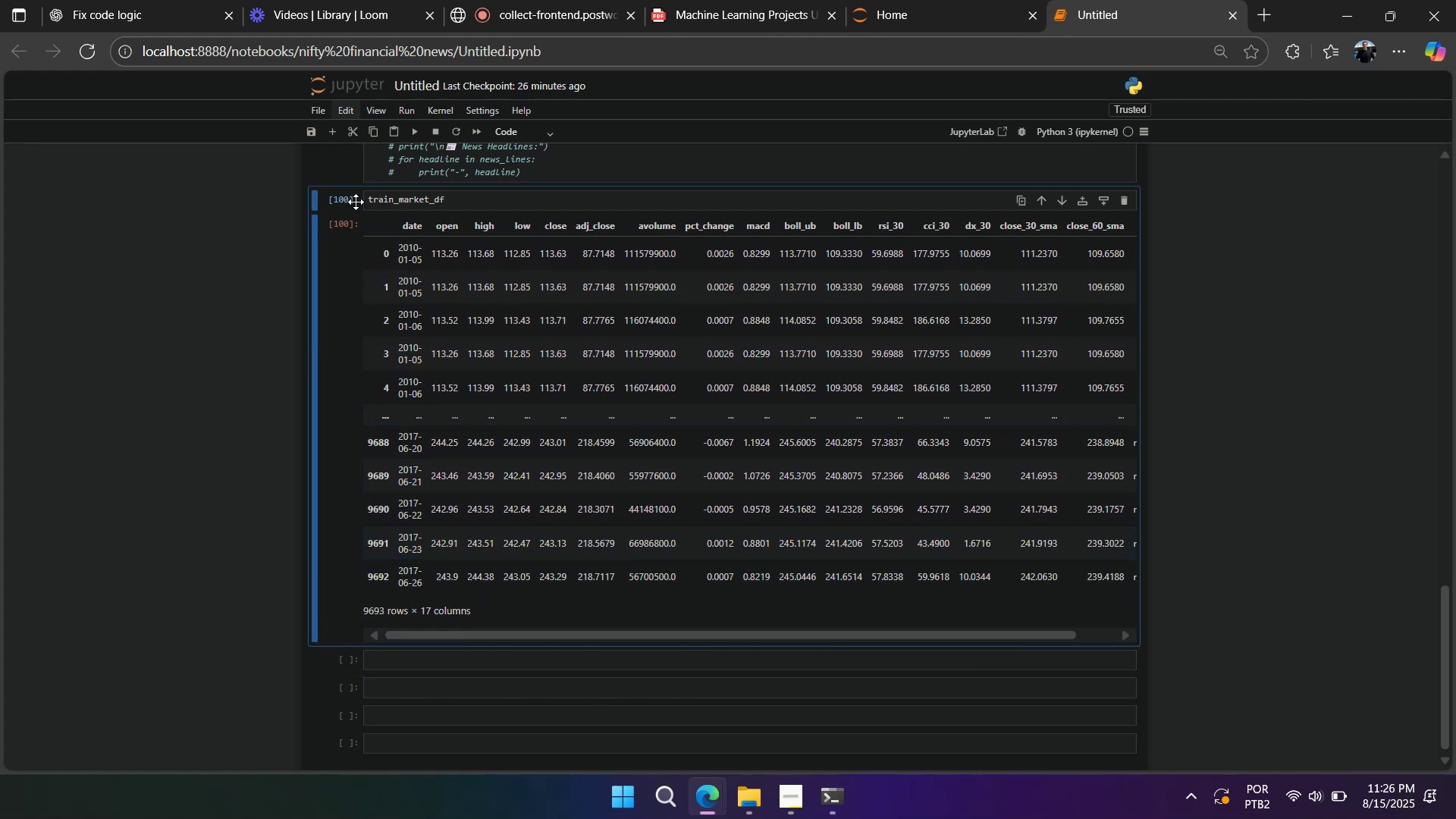 
type(aaa)
 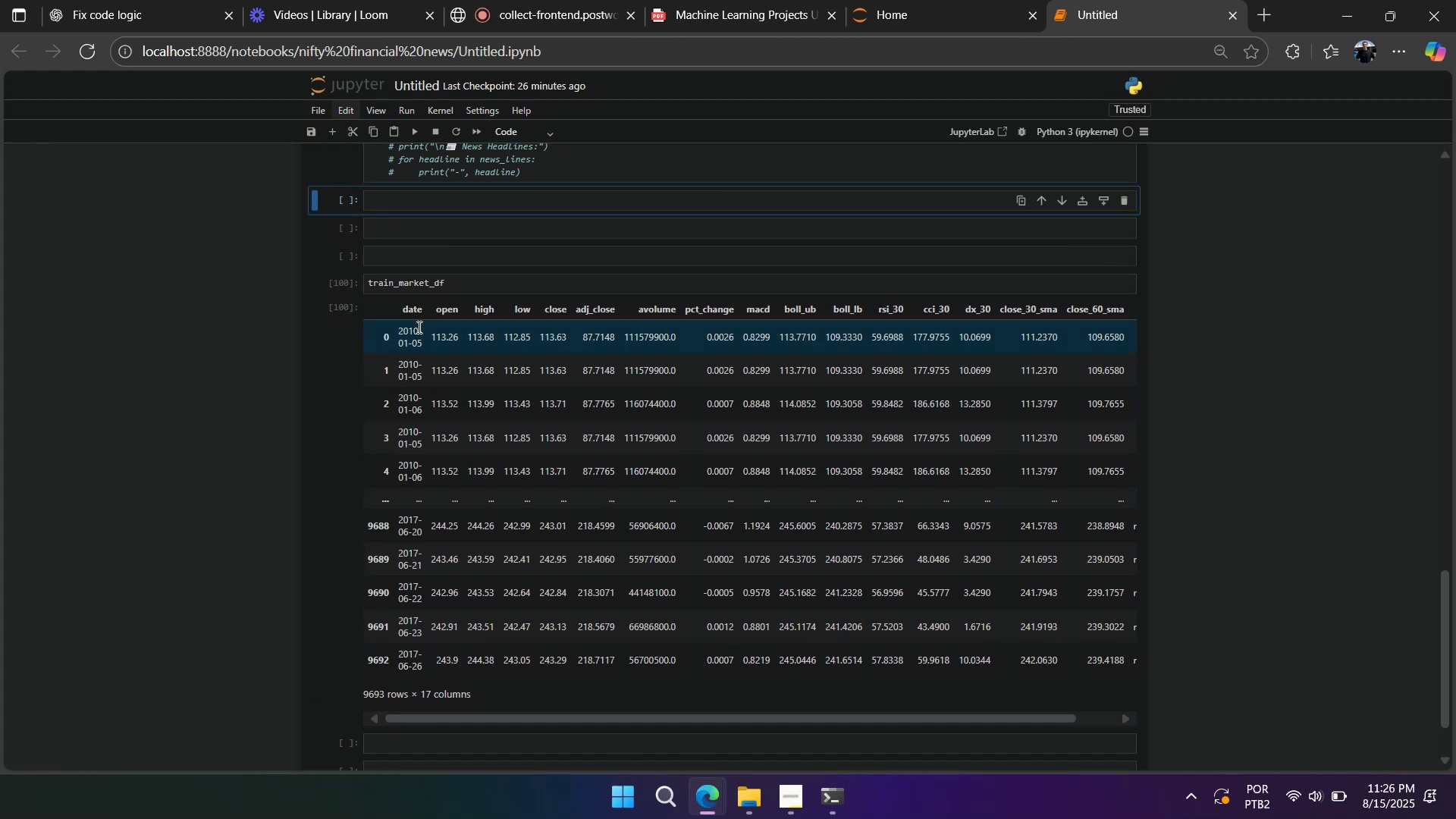 
scroll: coordinate [294, 356], scroll_direction: up, amount: 12.0
 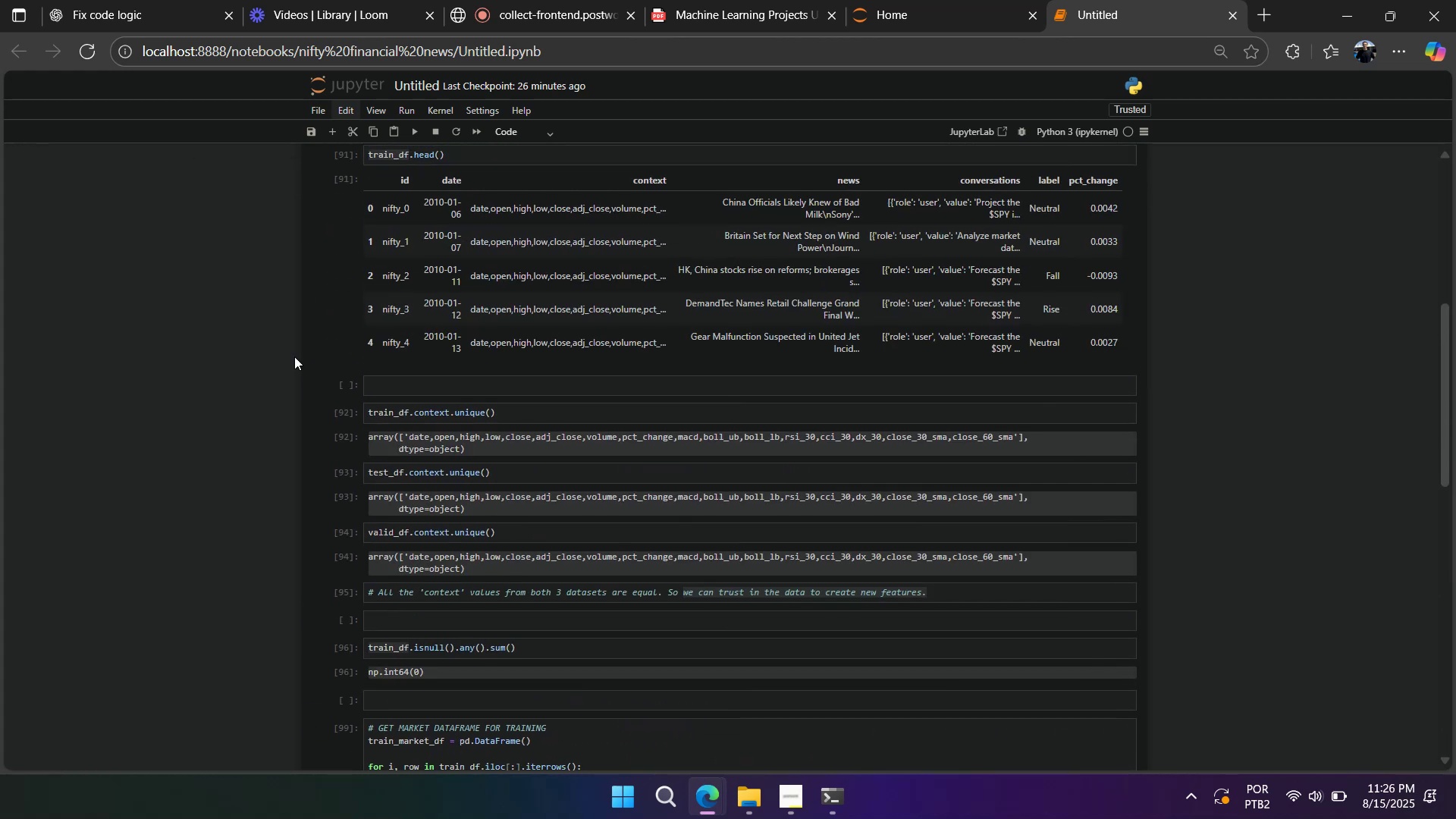 
scroll: coordinate [508, 532], scroll_direction: down, amount: 10.0
 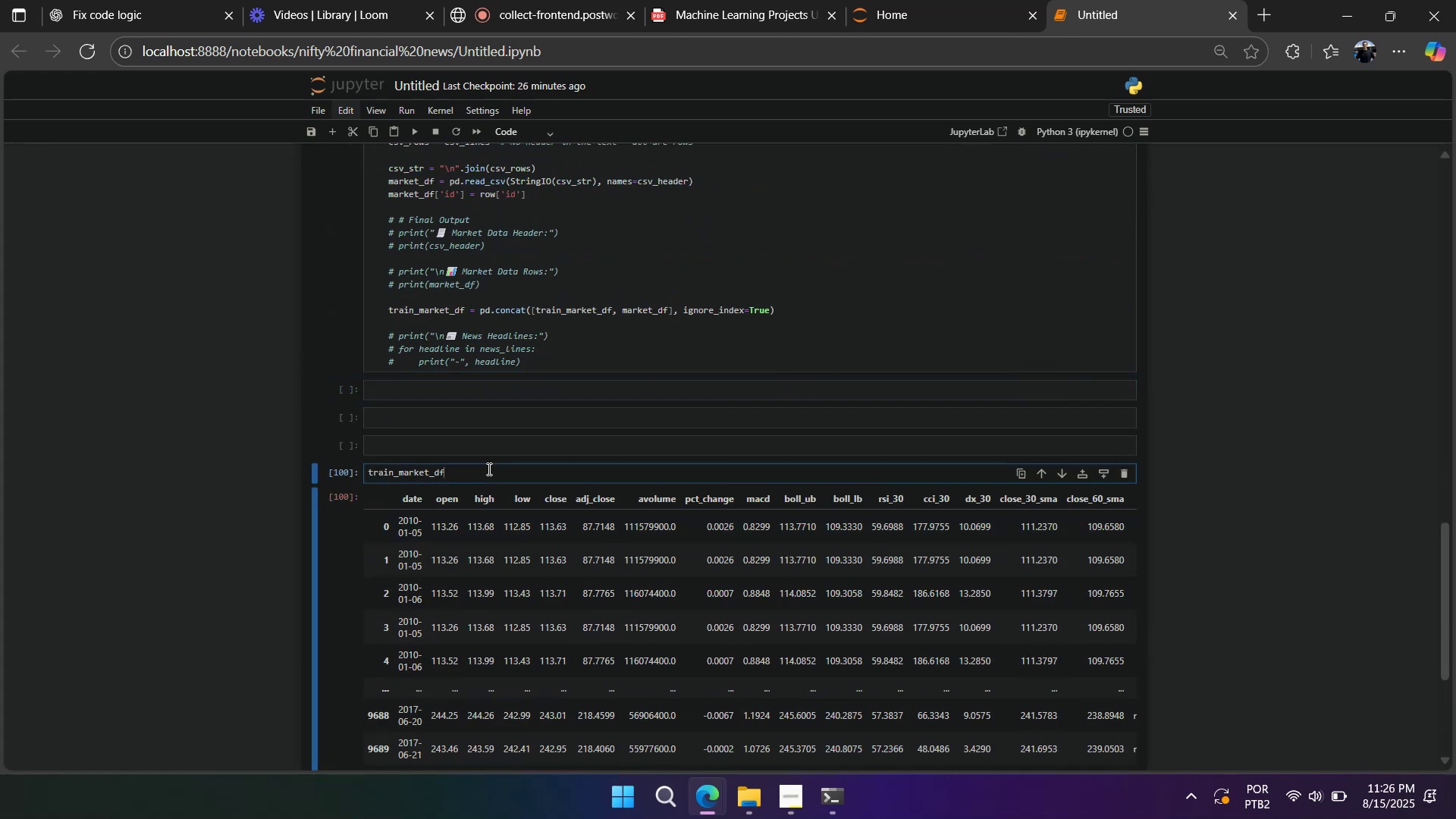 
type(.head())
 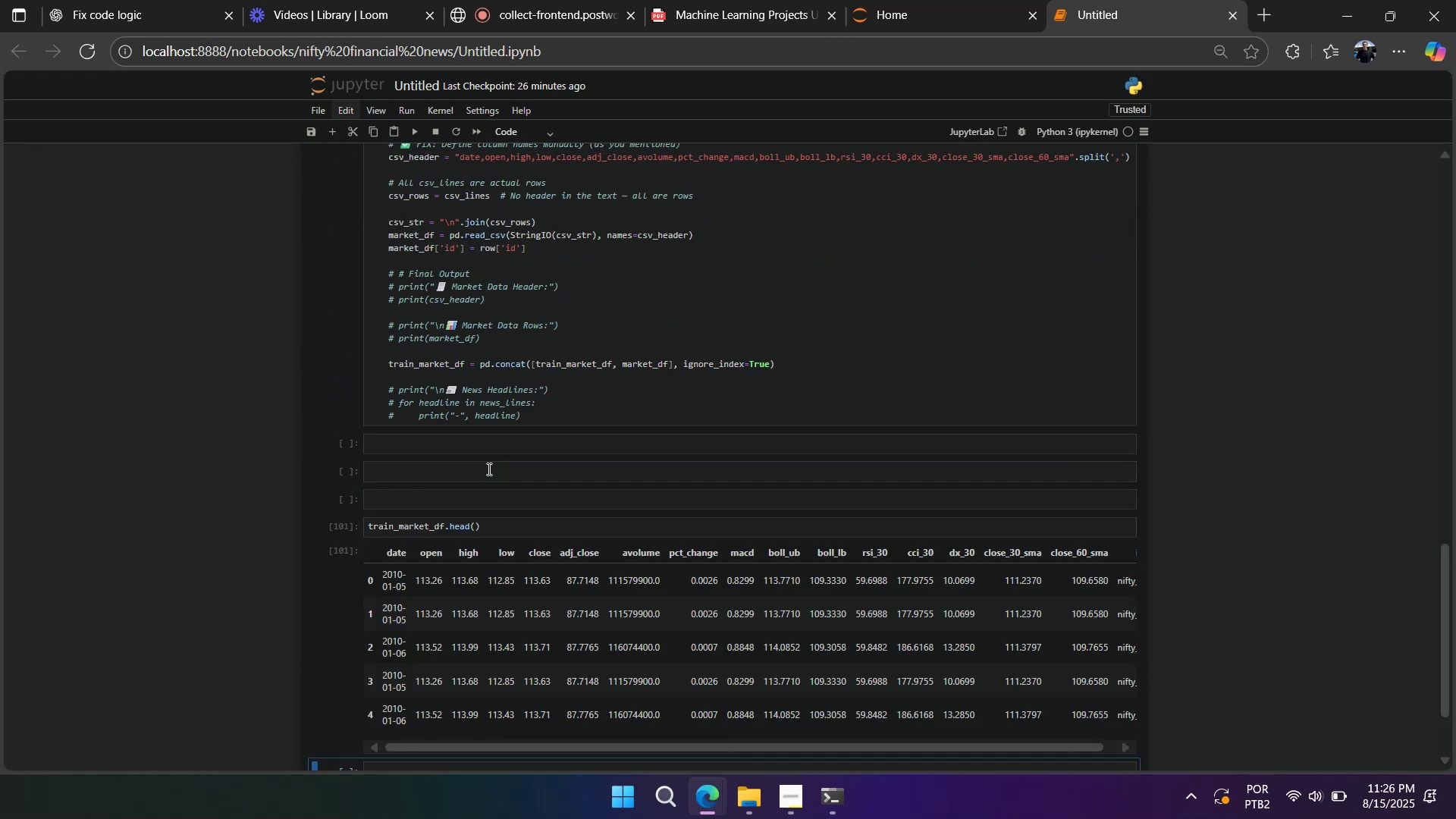 
key(Shift+Enter)
 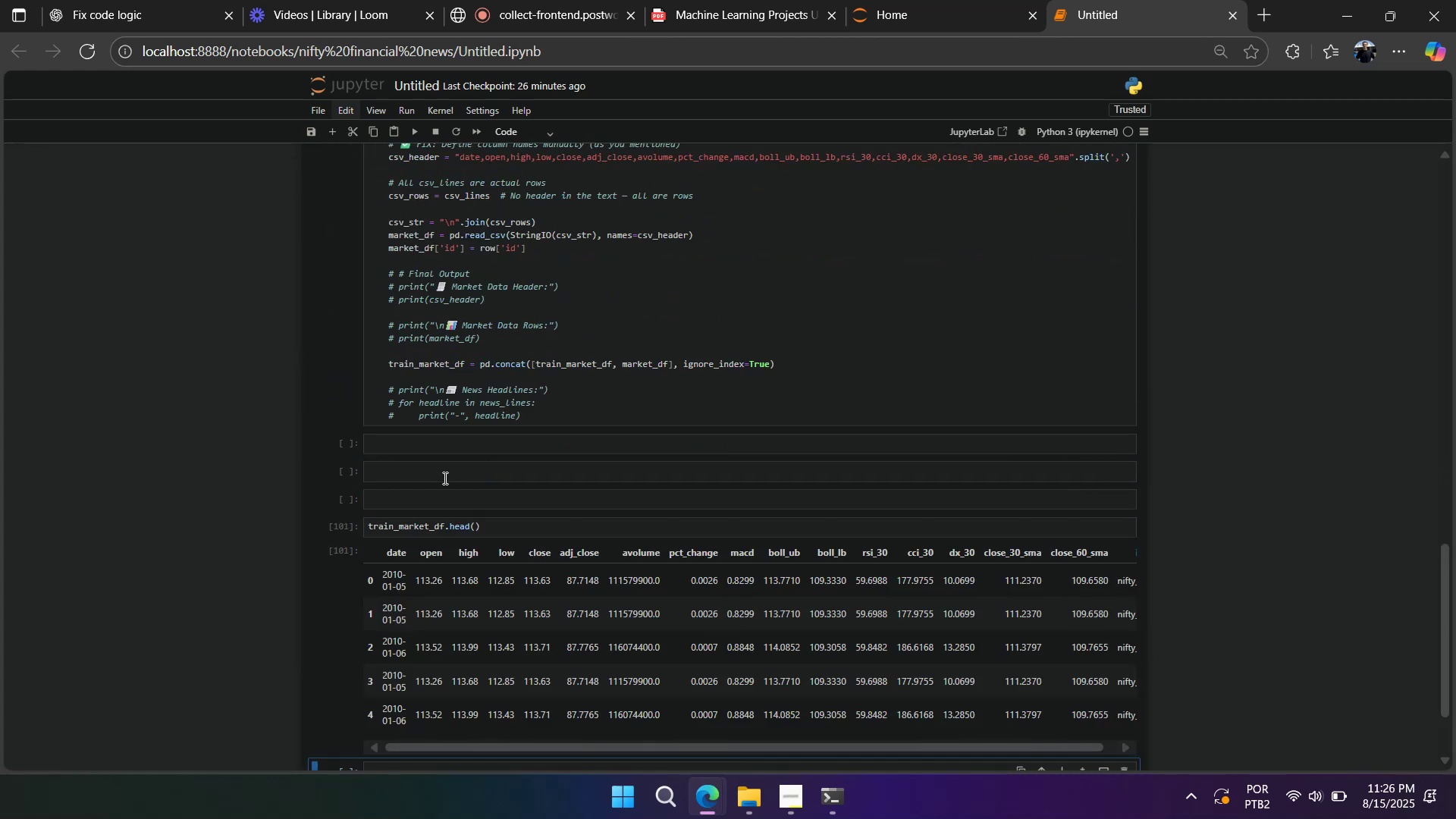 
left_click([338, 477])
 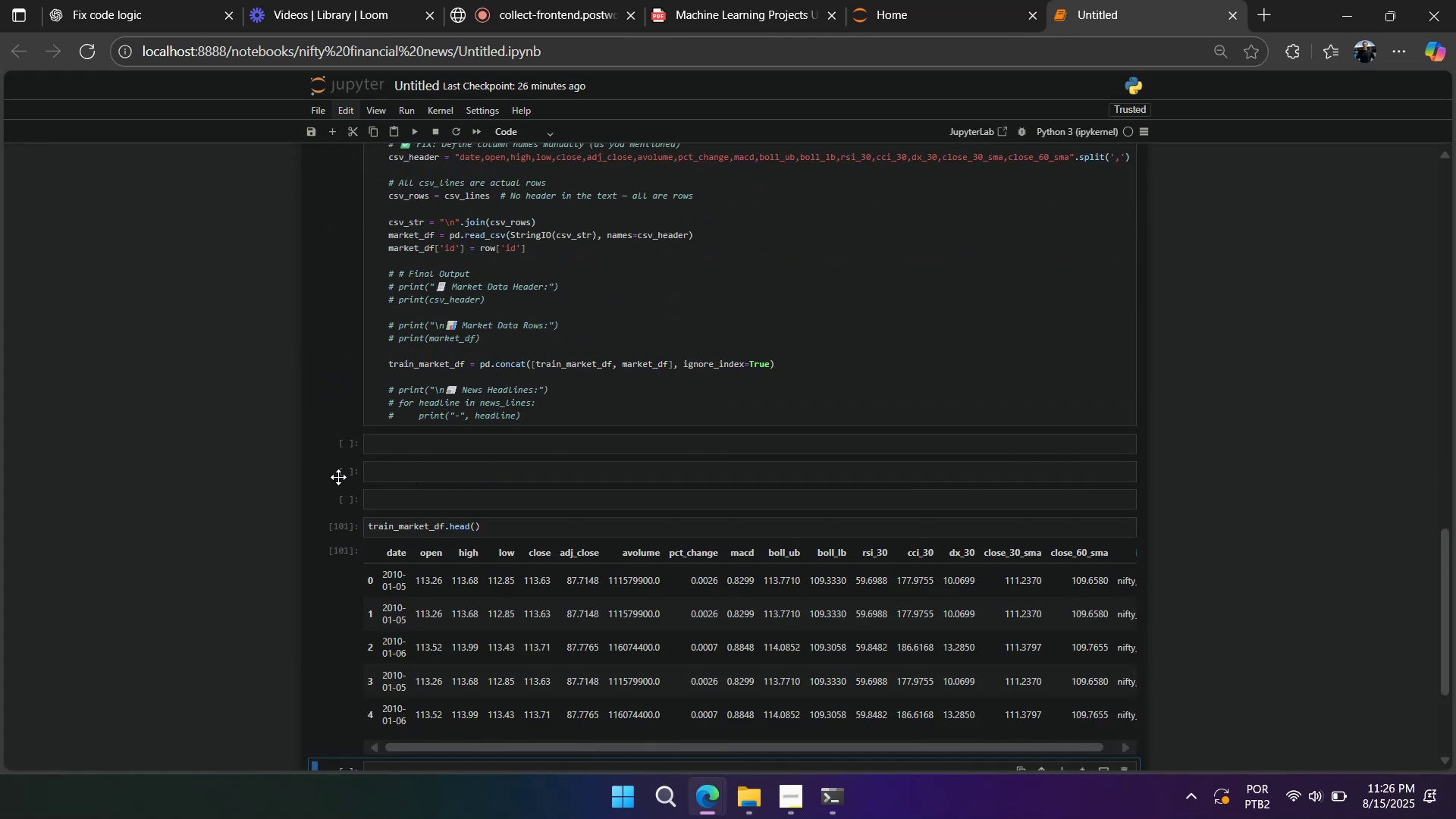 
type(ddddaaaaaaaaaaa)
 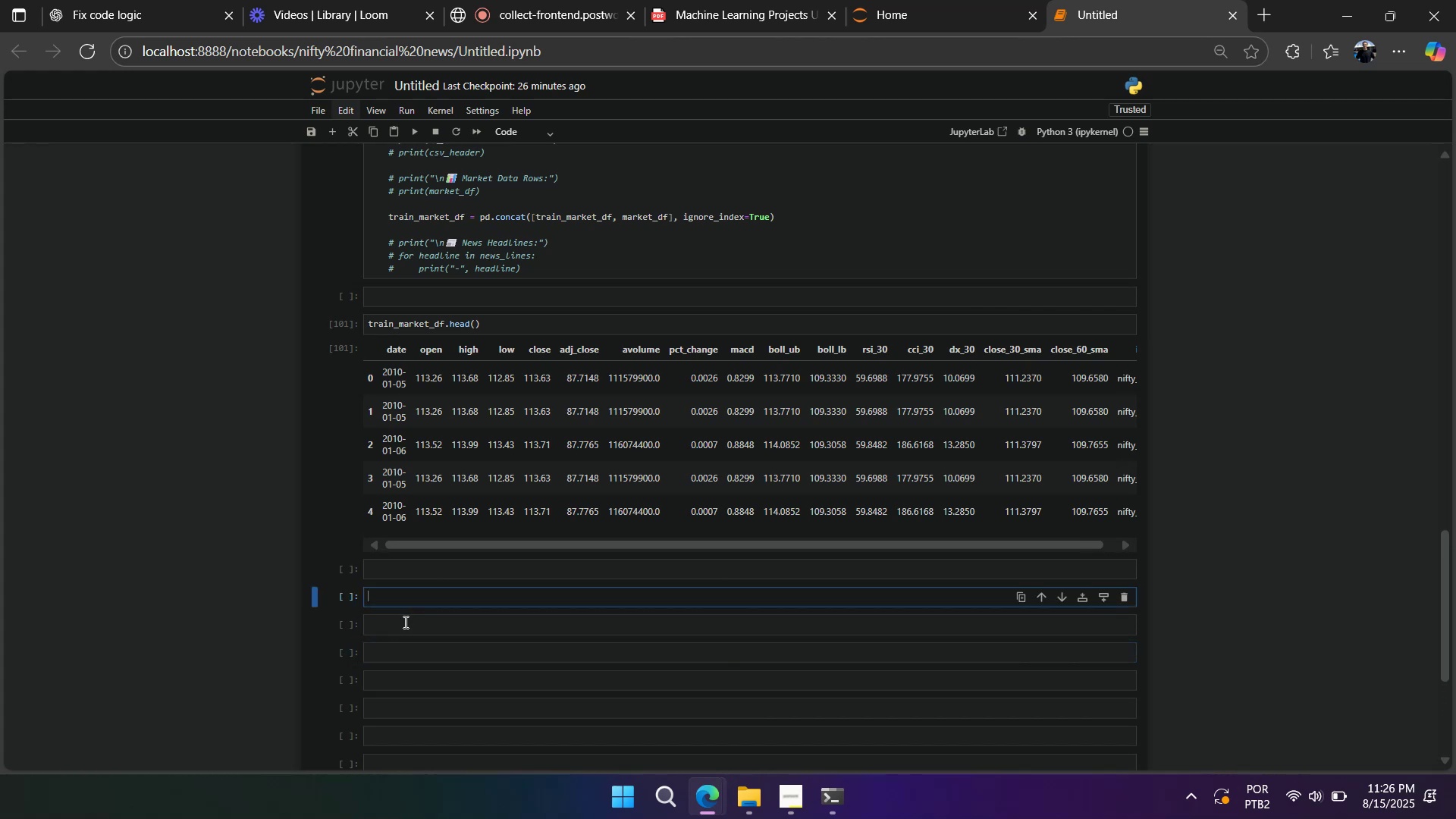 
scroll: coordinate [465, 563], scroll_direction: down, amount: 5.0
 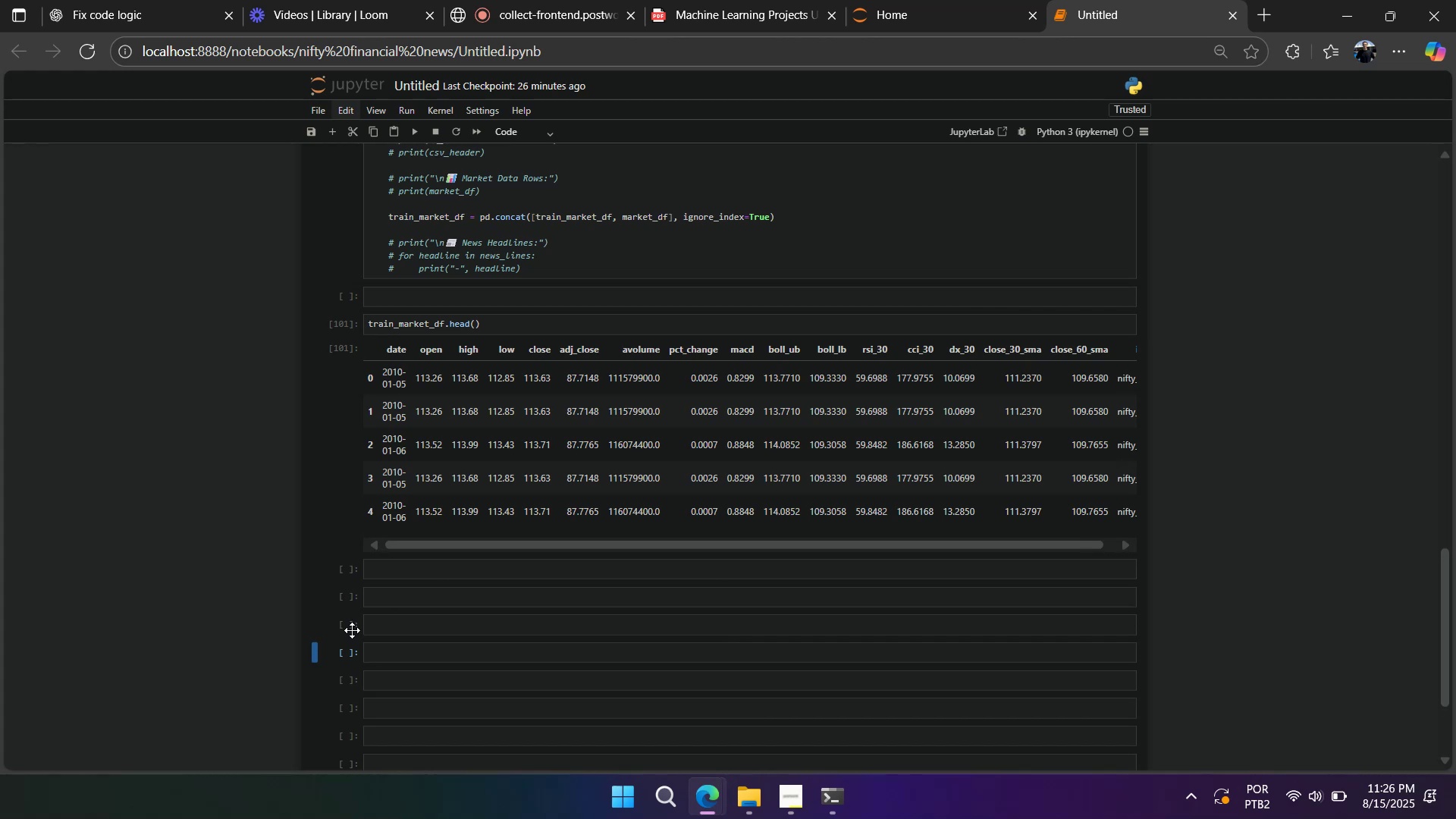 
left_click([407, 598])
 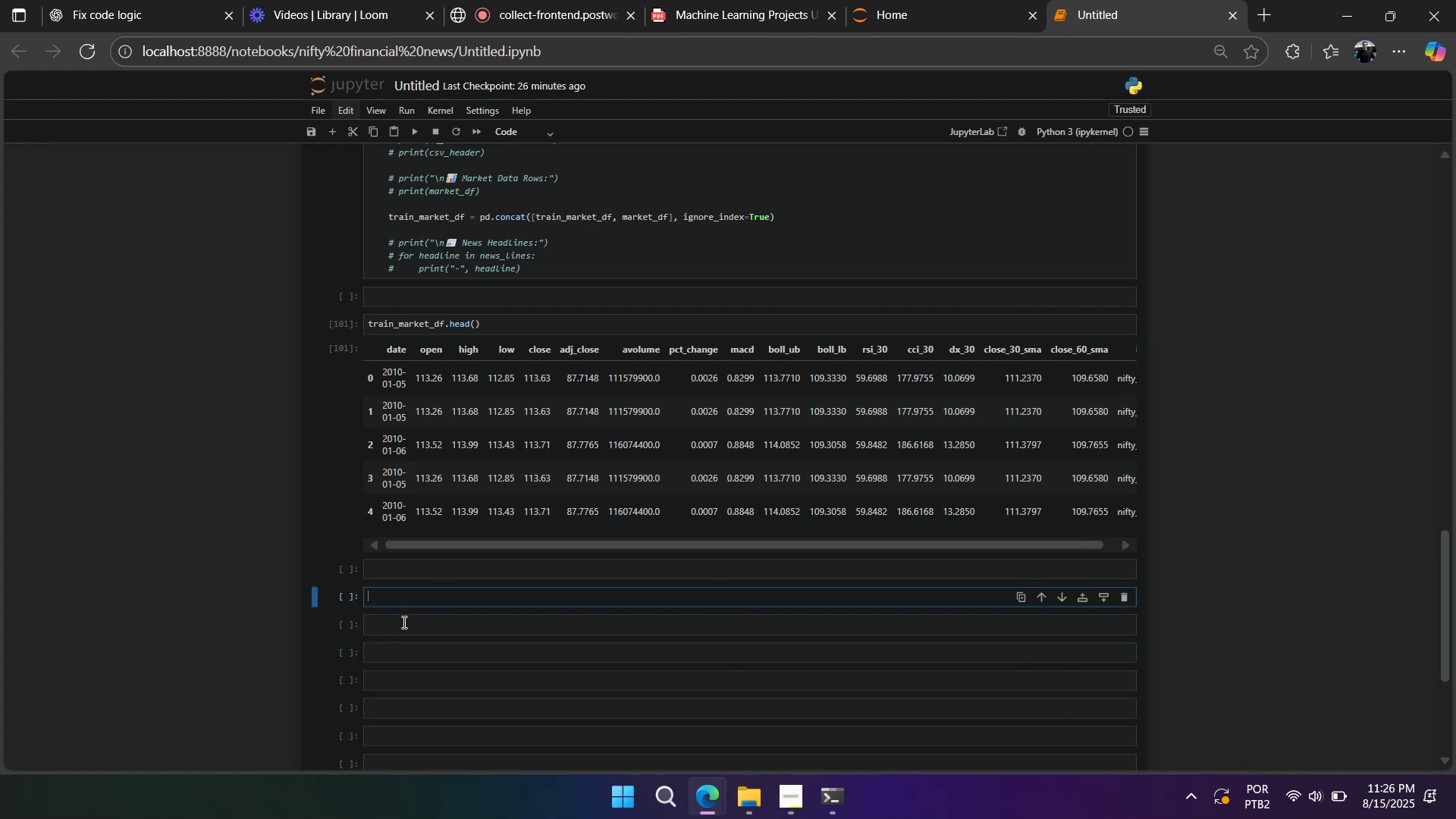 
type(train_df)
 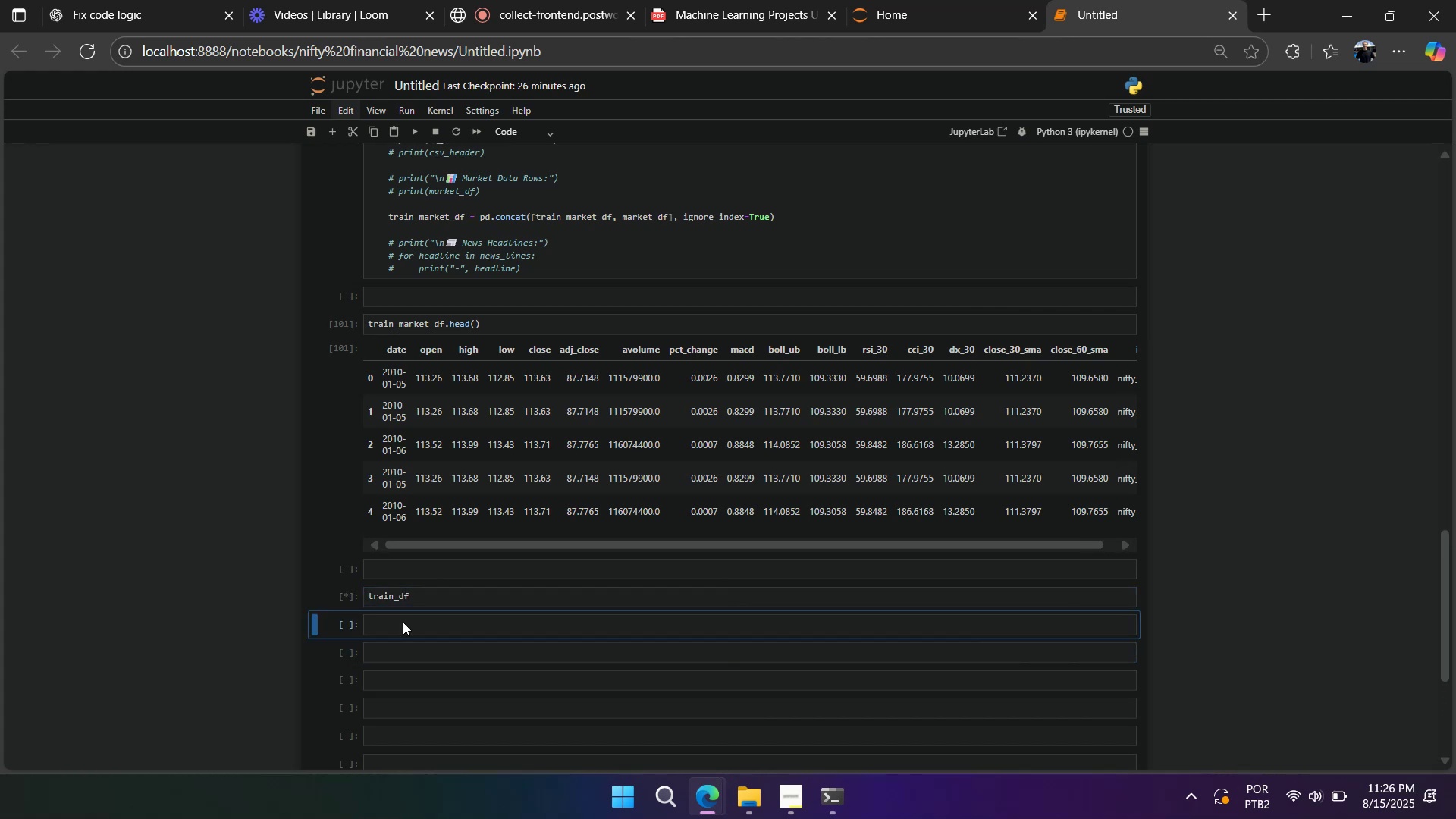 
key(Shift+Enter)
 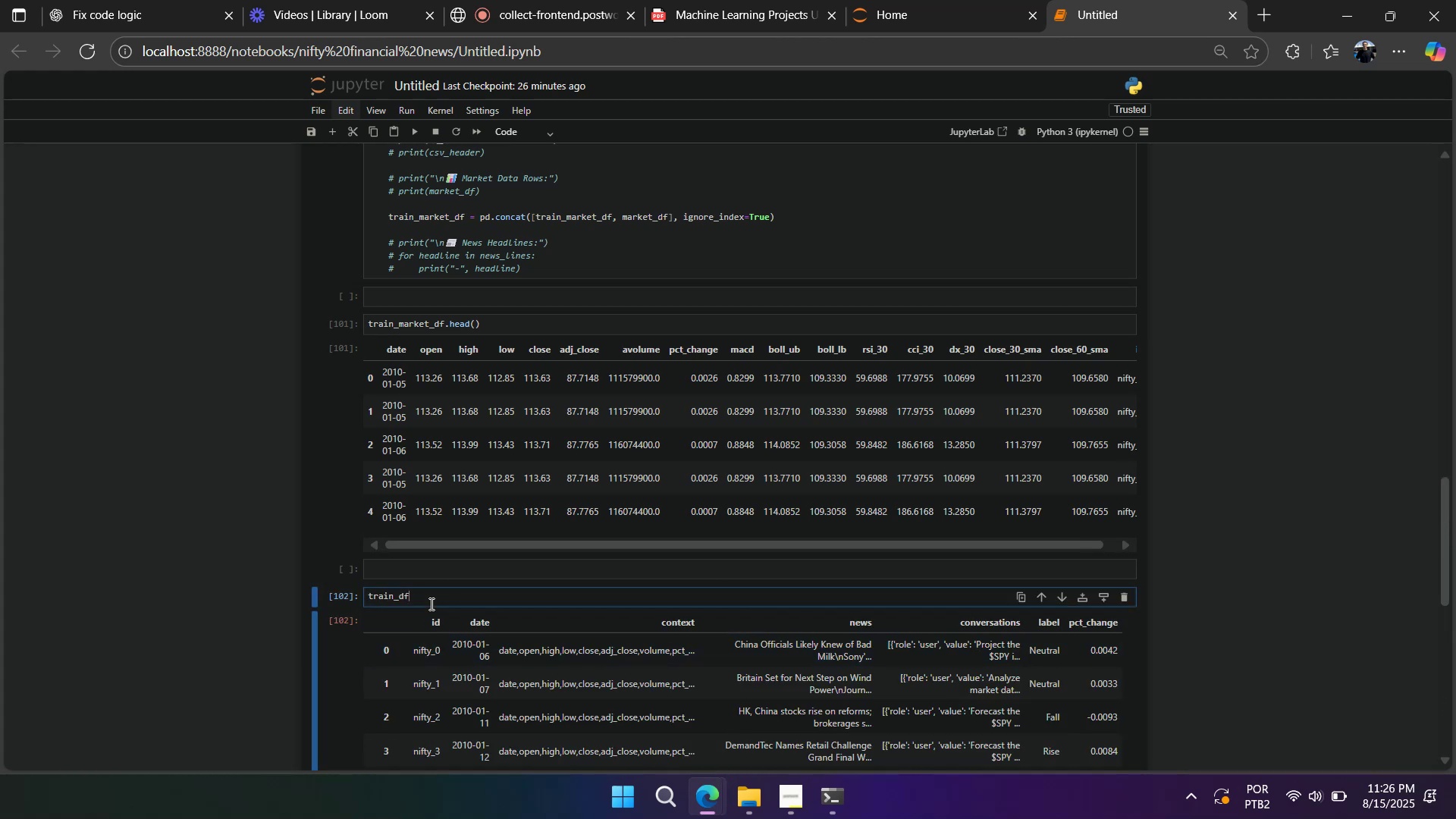 
wait(5.65)
 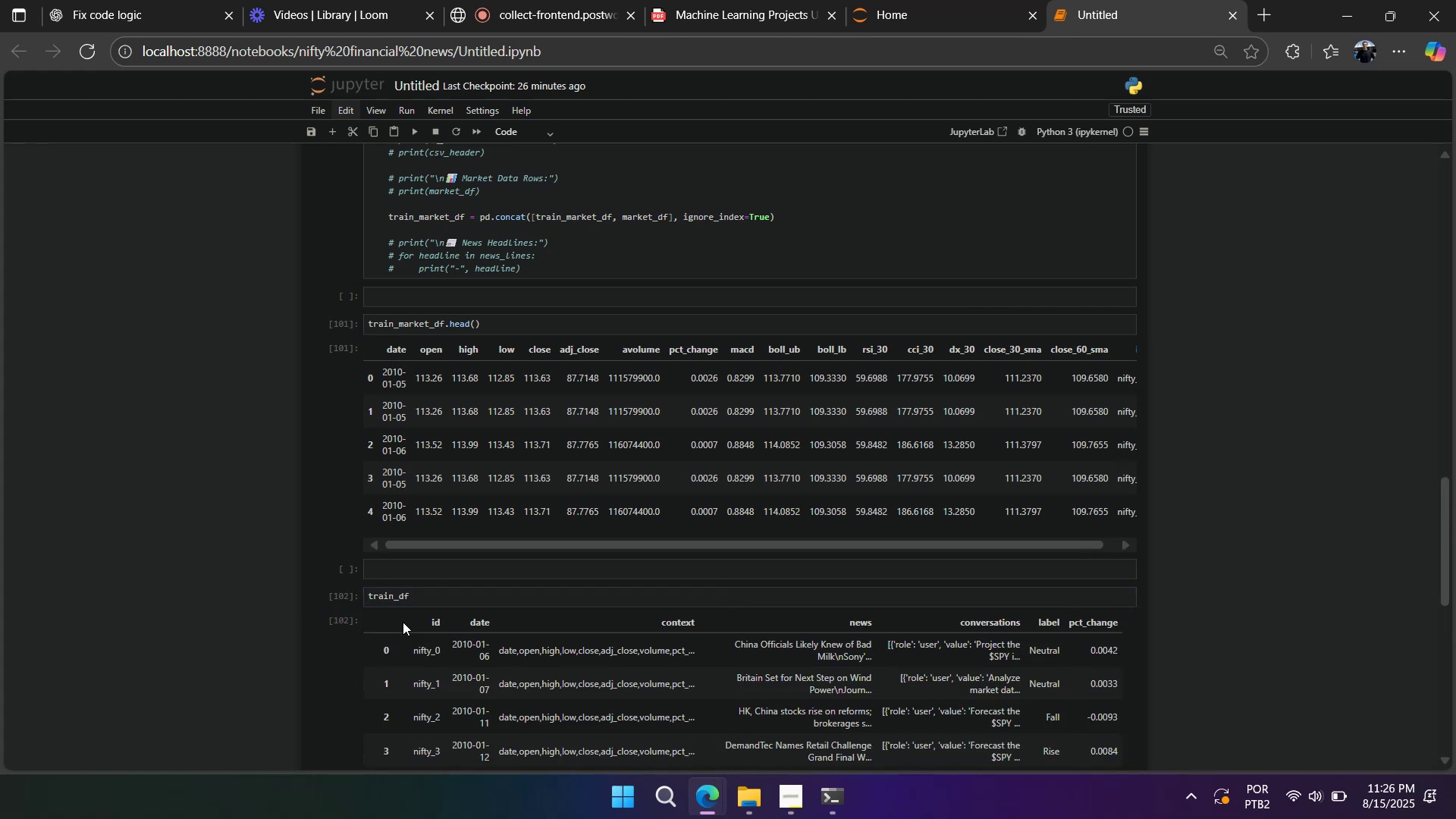 
type(=trainf)
key(Backspace)
type(_df]]`id`, `date`, `new`)
key(Backspace)
type(s`, `label`, `pct_changes`\\)
 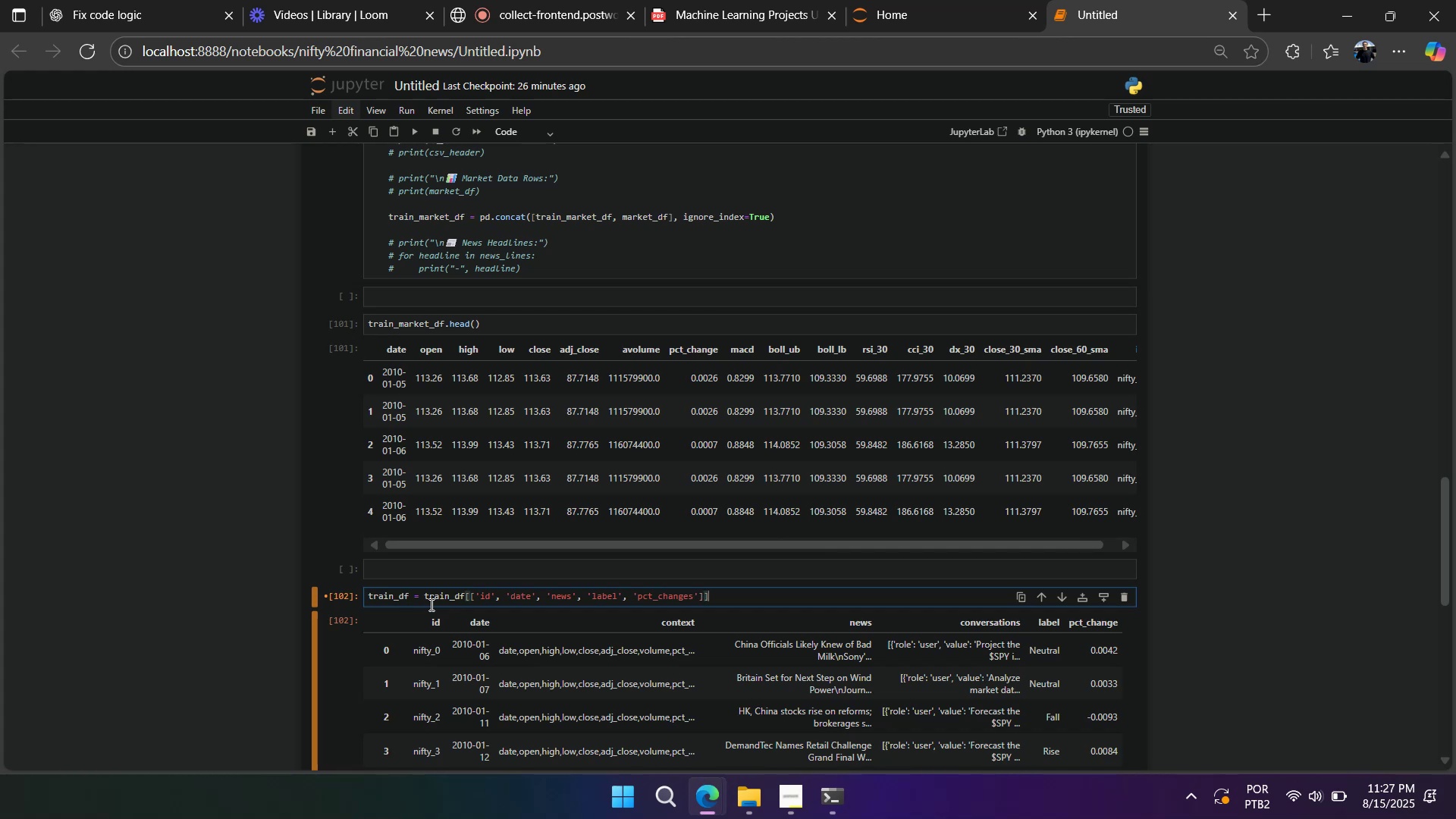 
key(Shift+Enter)
 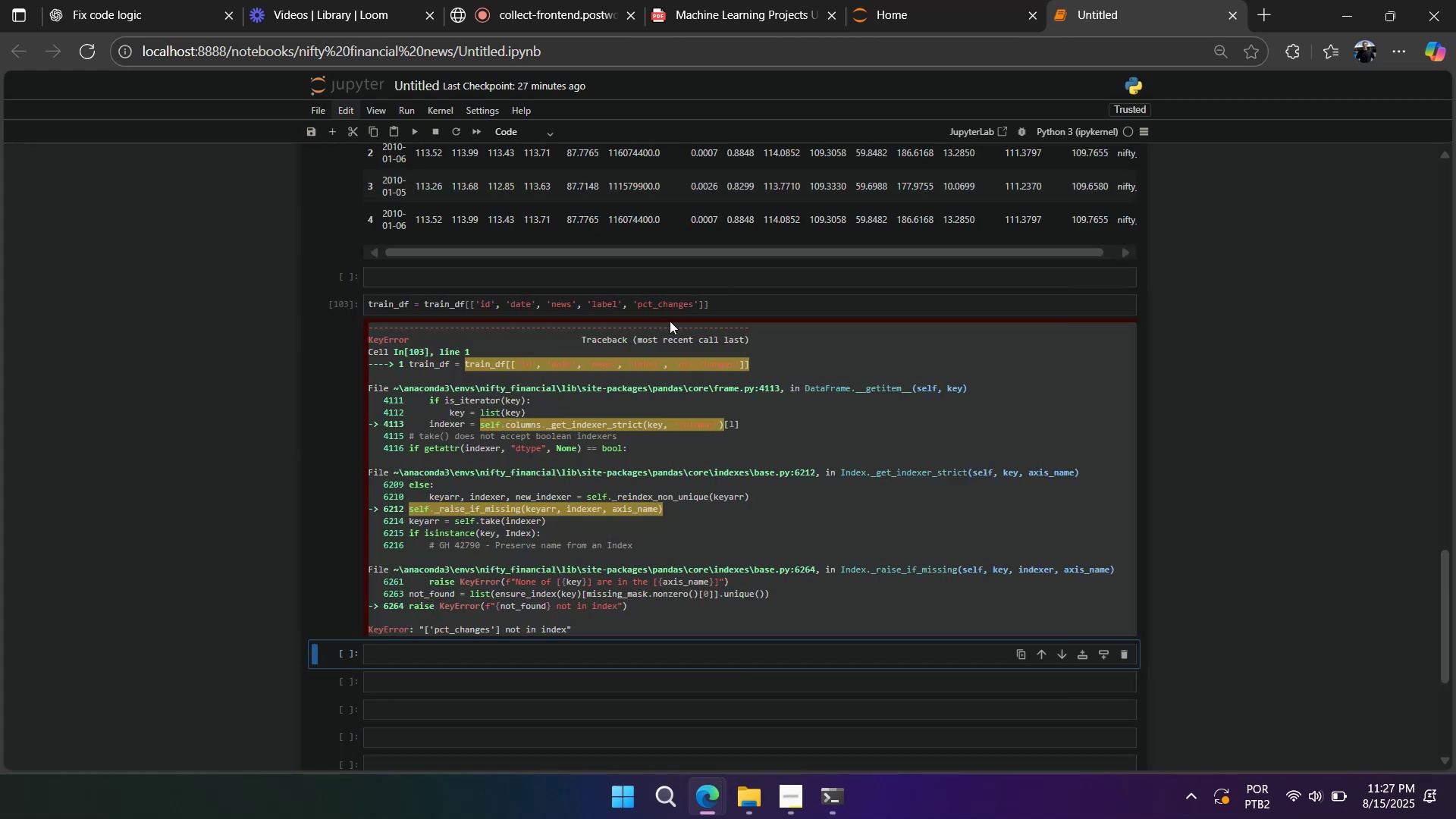 
double_click([381, 301])
 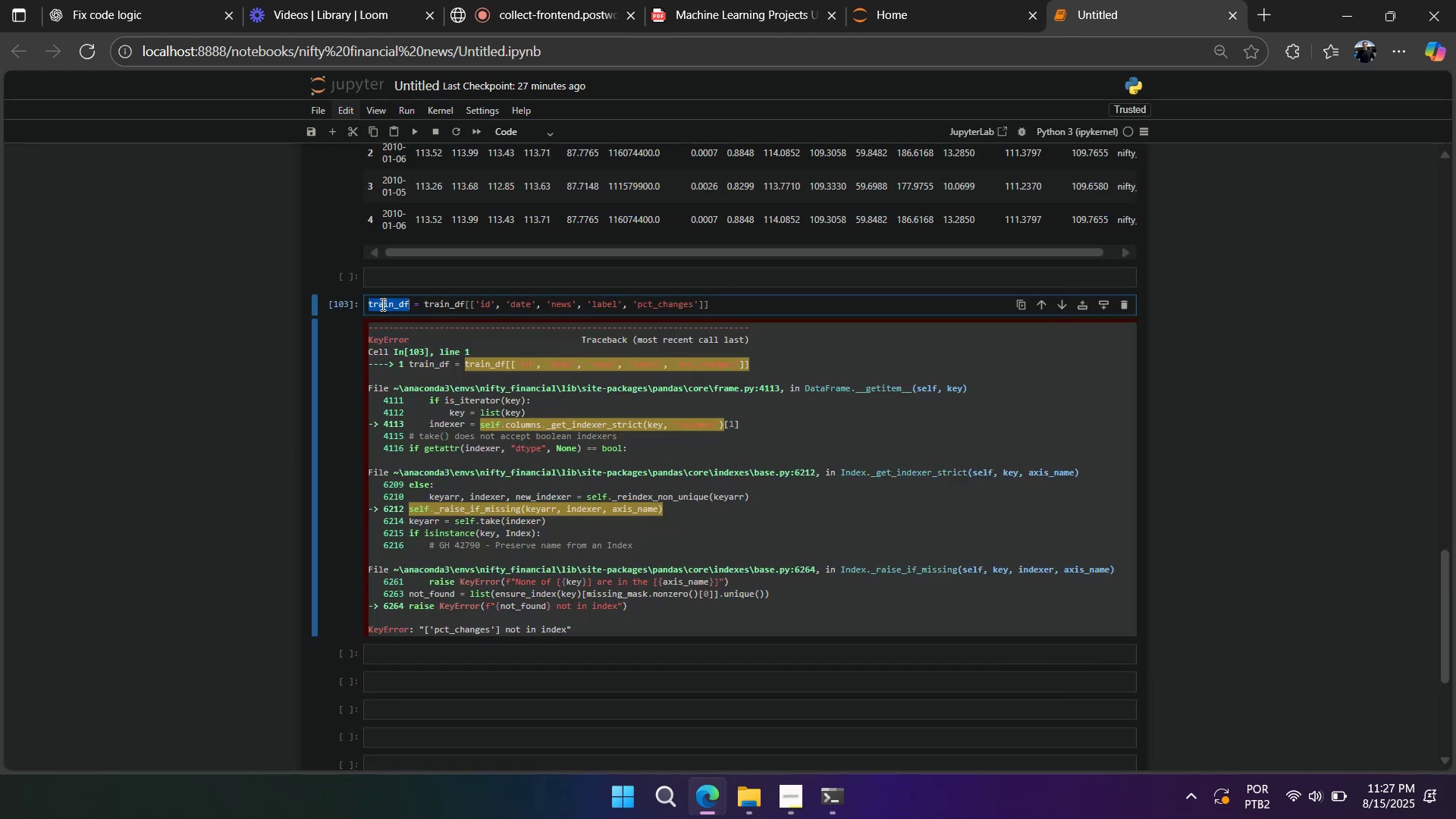 
key(Control+ControlLeft)
 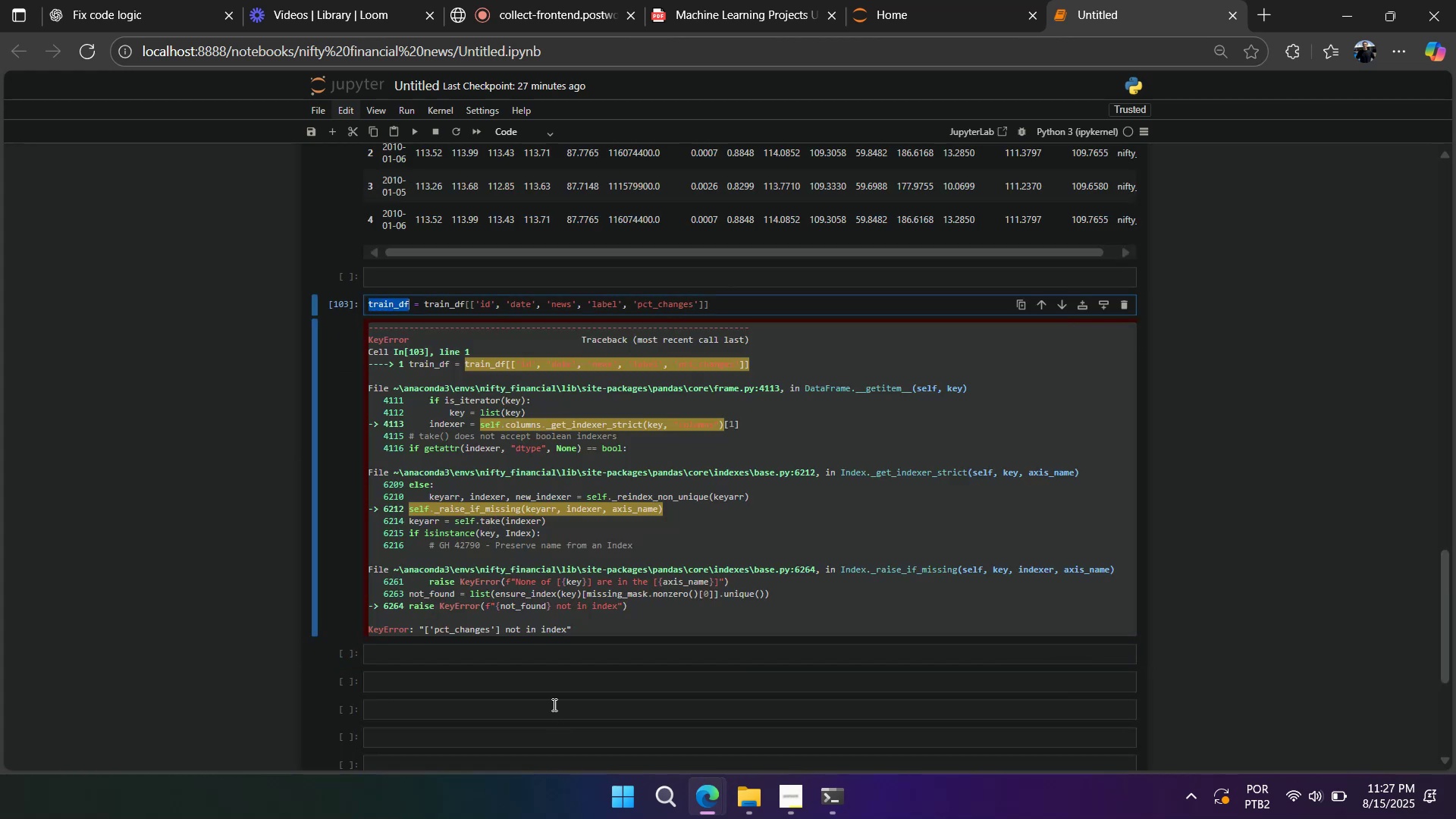 
left_click([547, 661])
 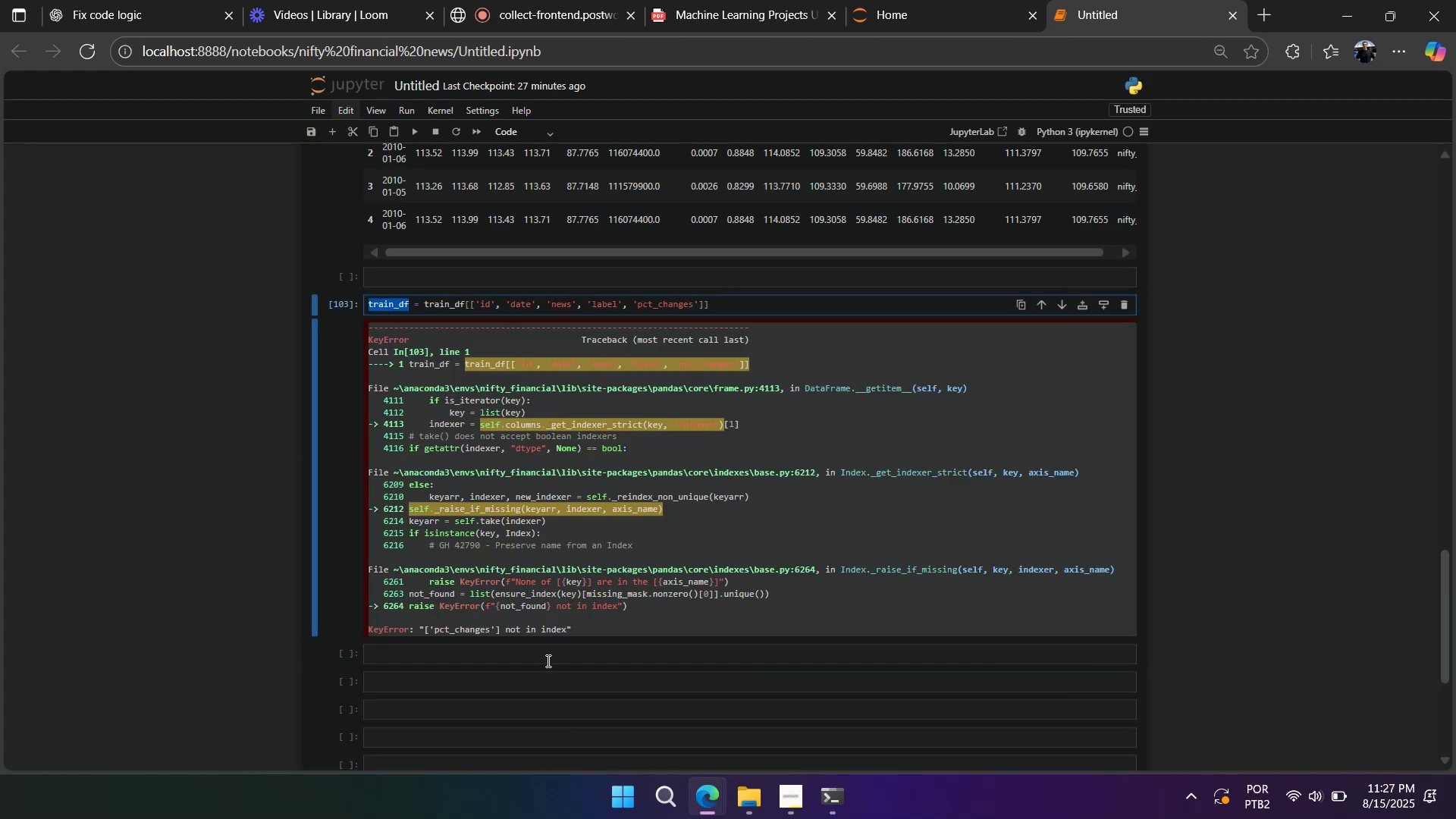 
key(Control+ControlLeft)
 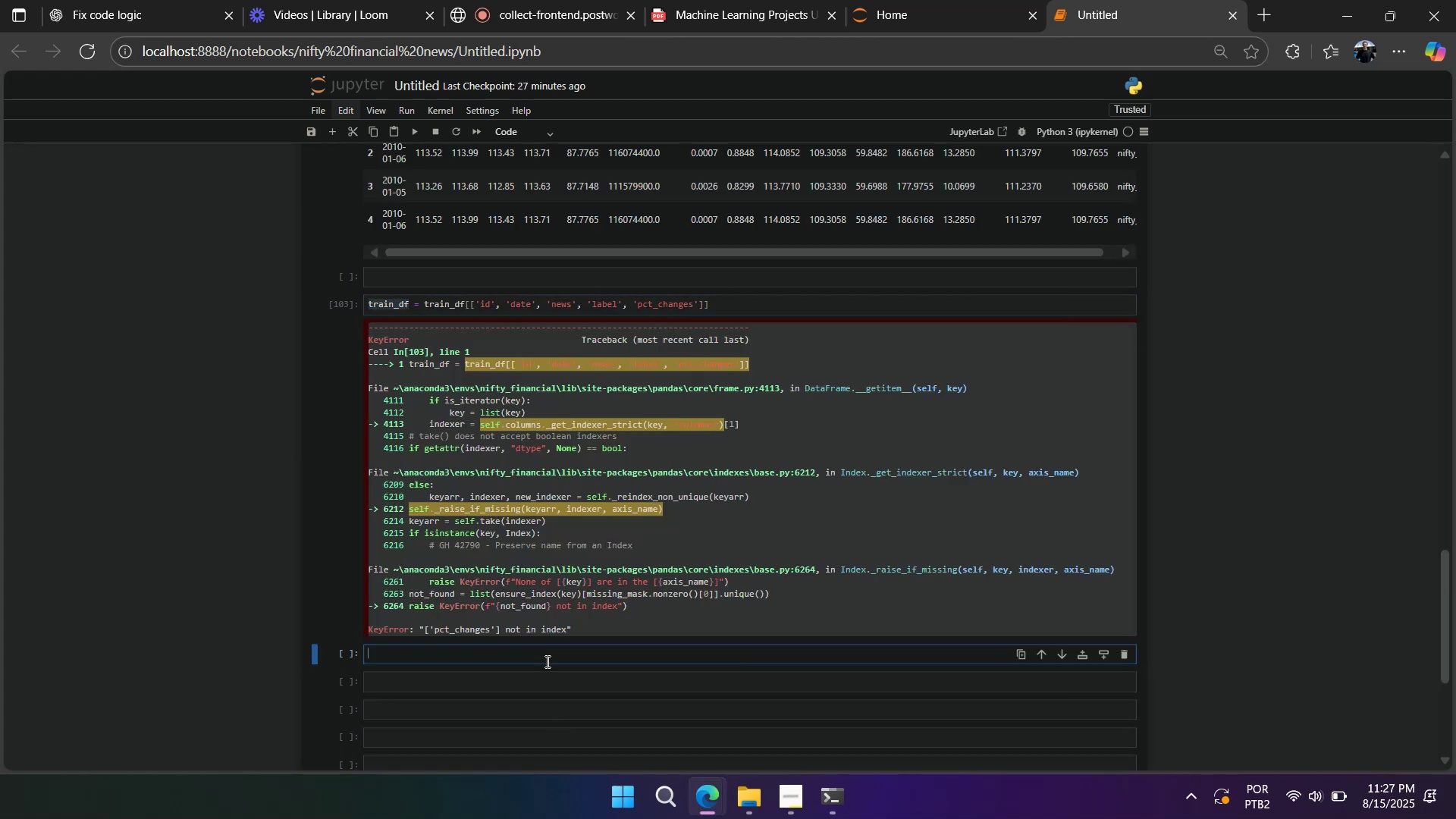 
key(Control+V)
 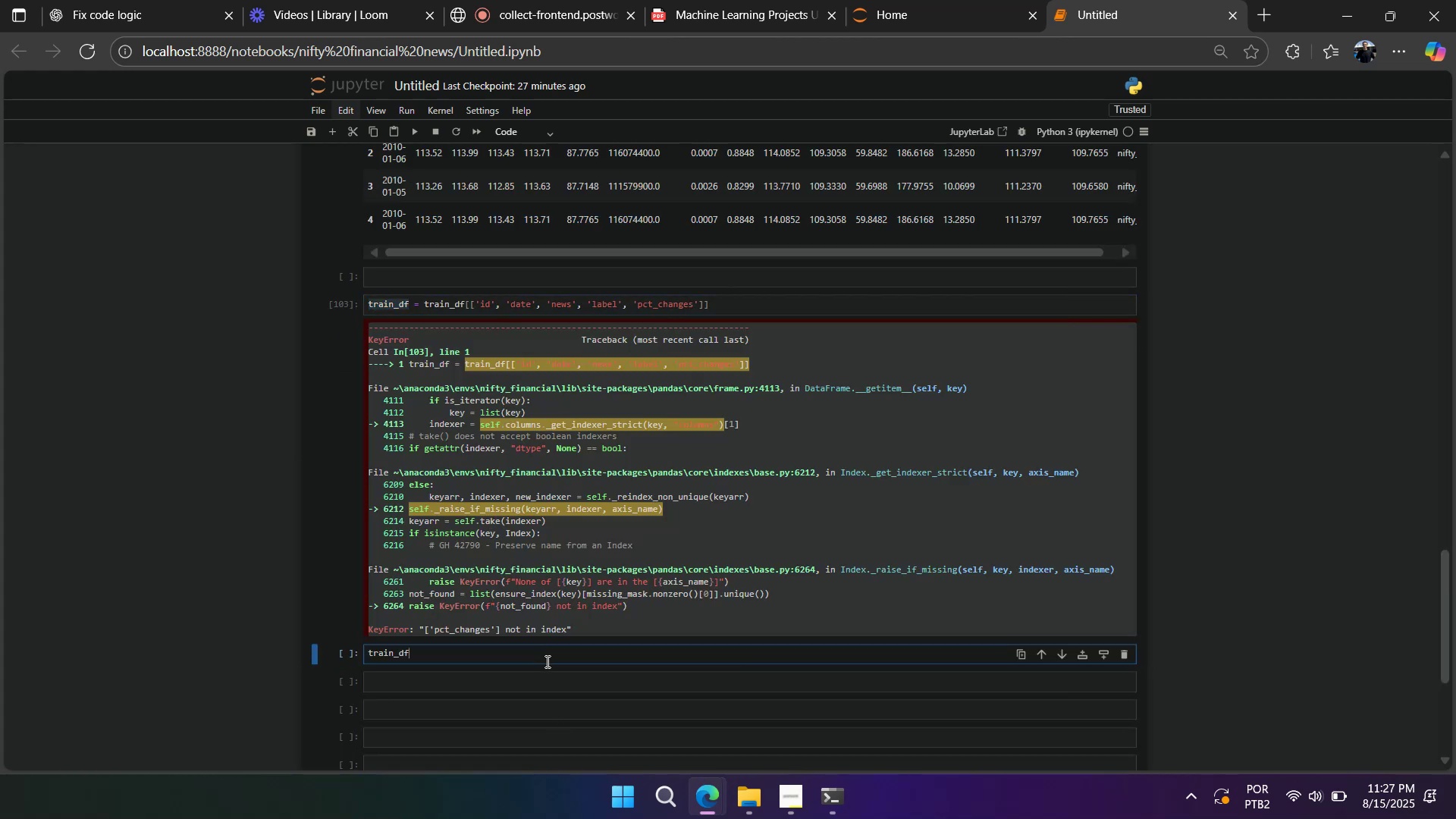 
key(Shift+Enter)
 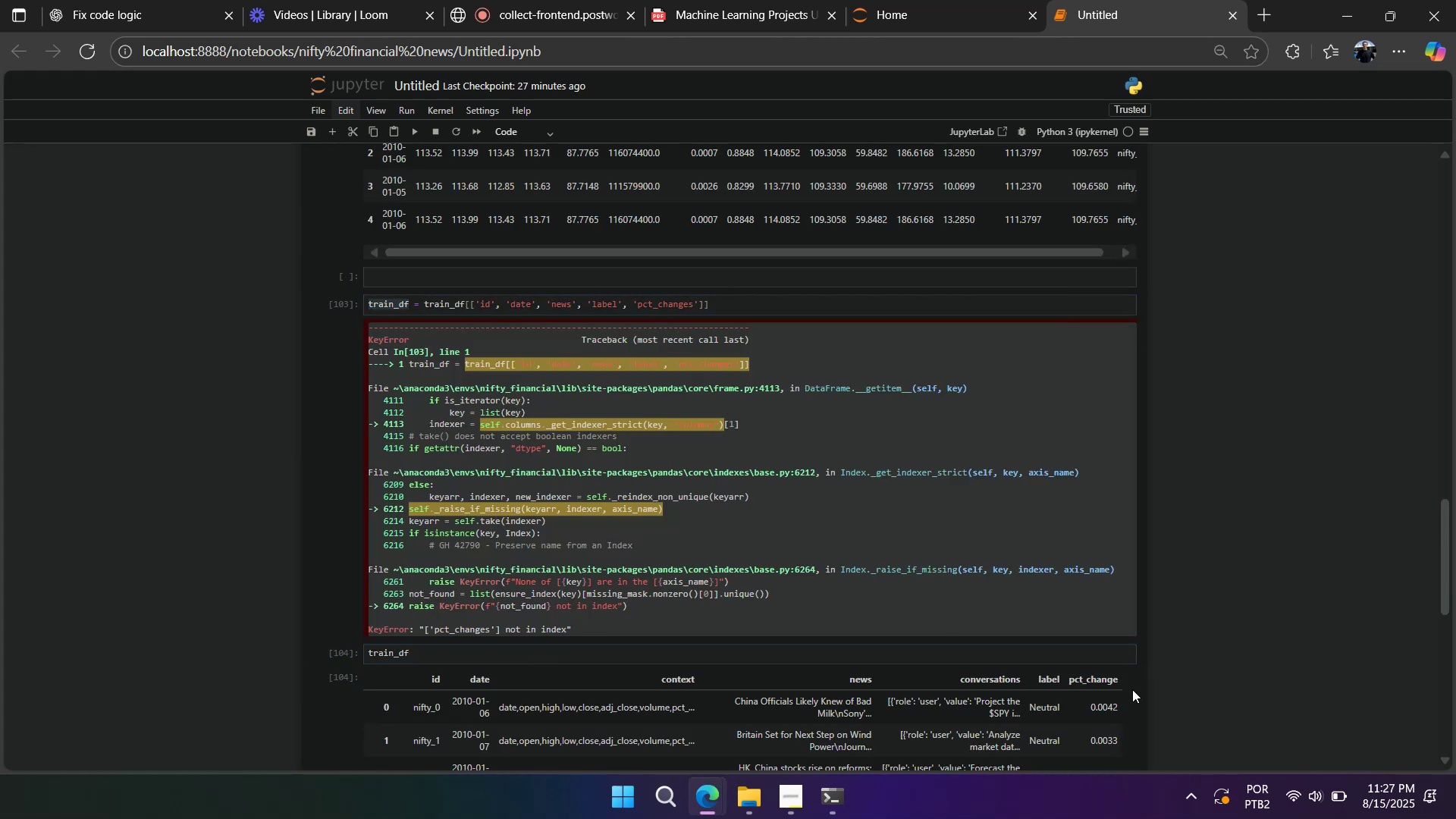 
double_click([1095, 675])
 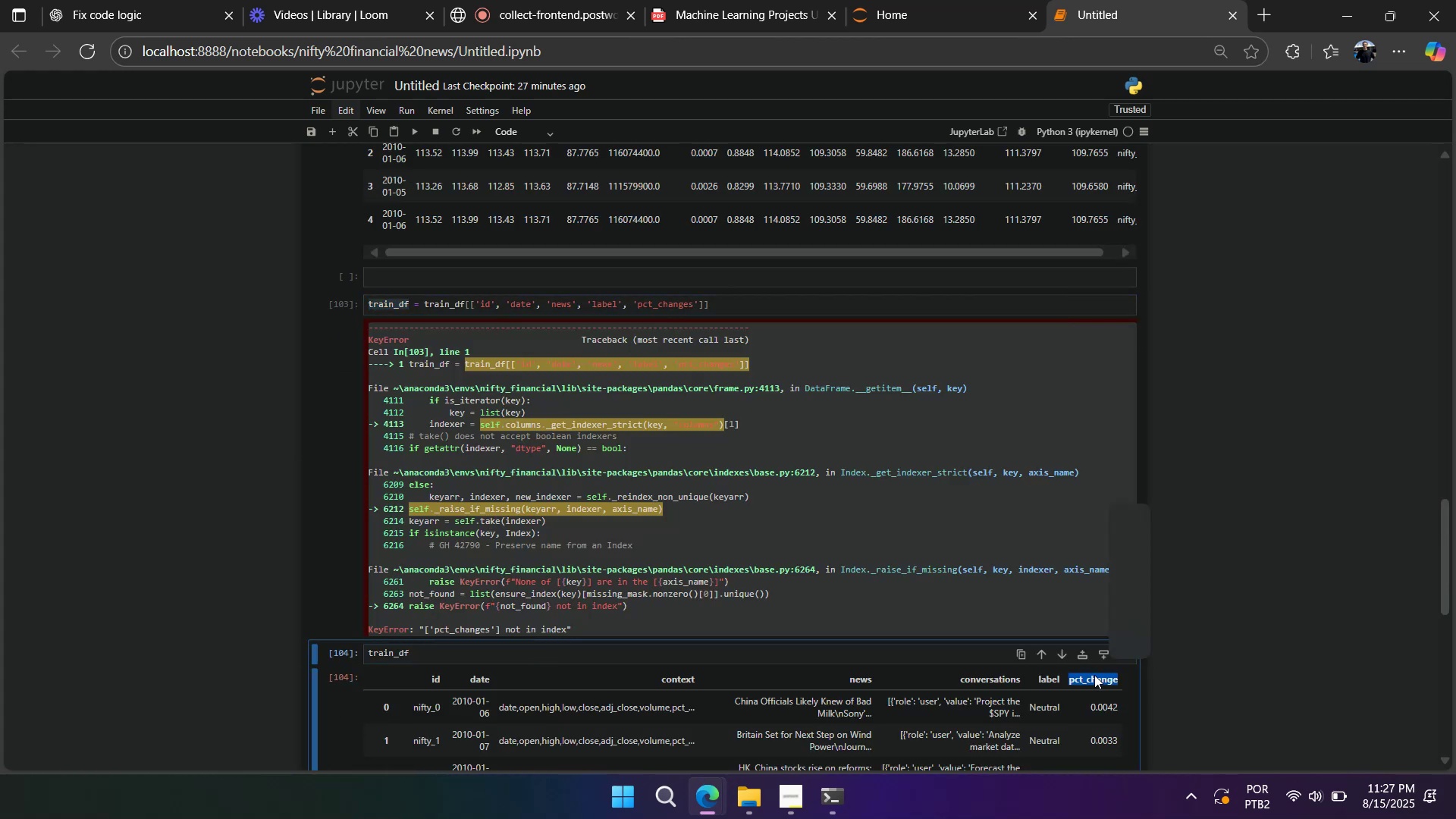 
key(Control+C)
 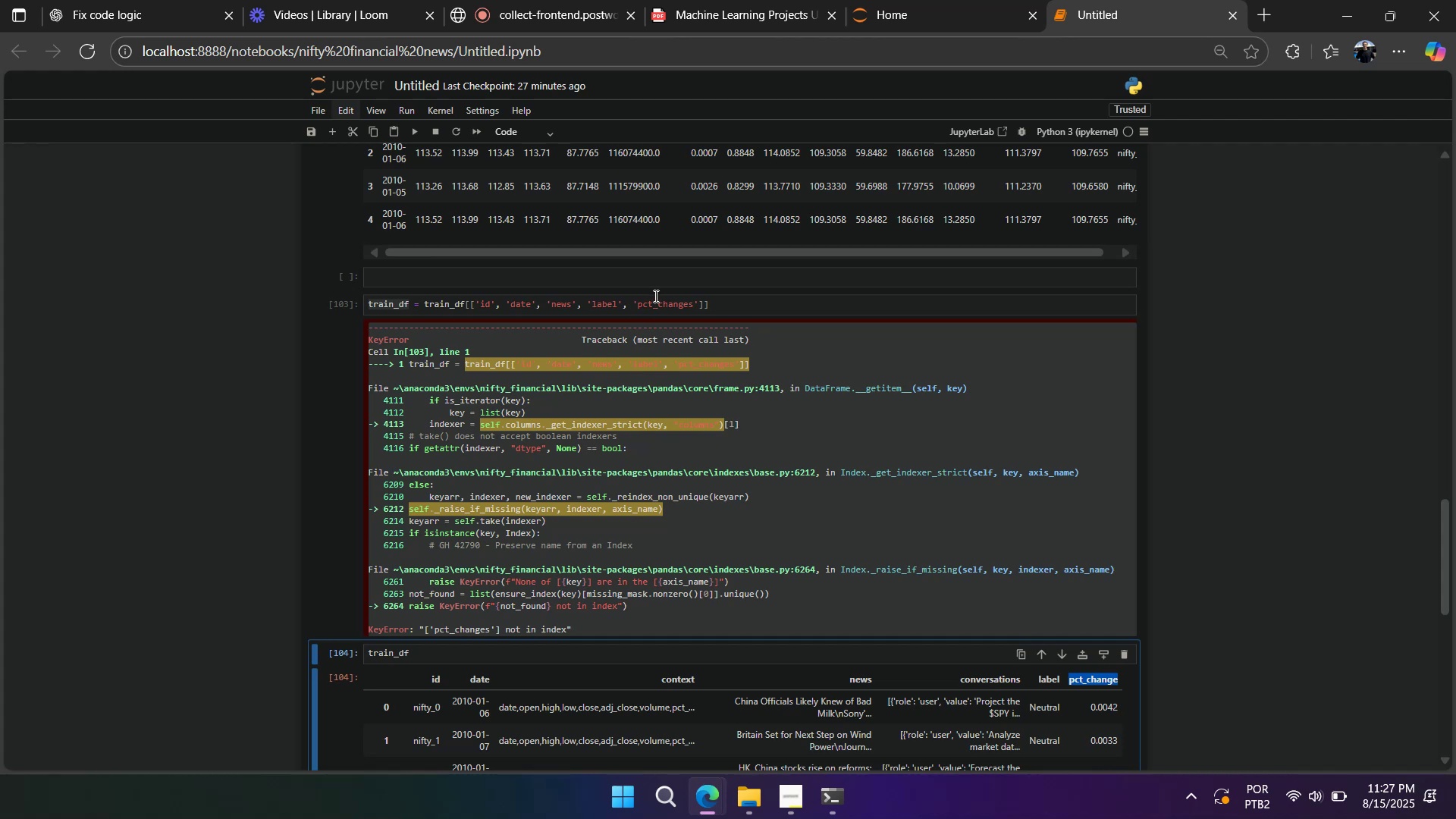 
double_click([654, 296])
 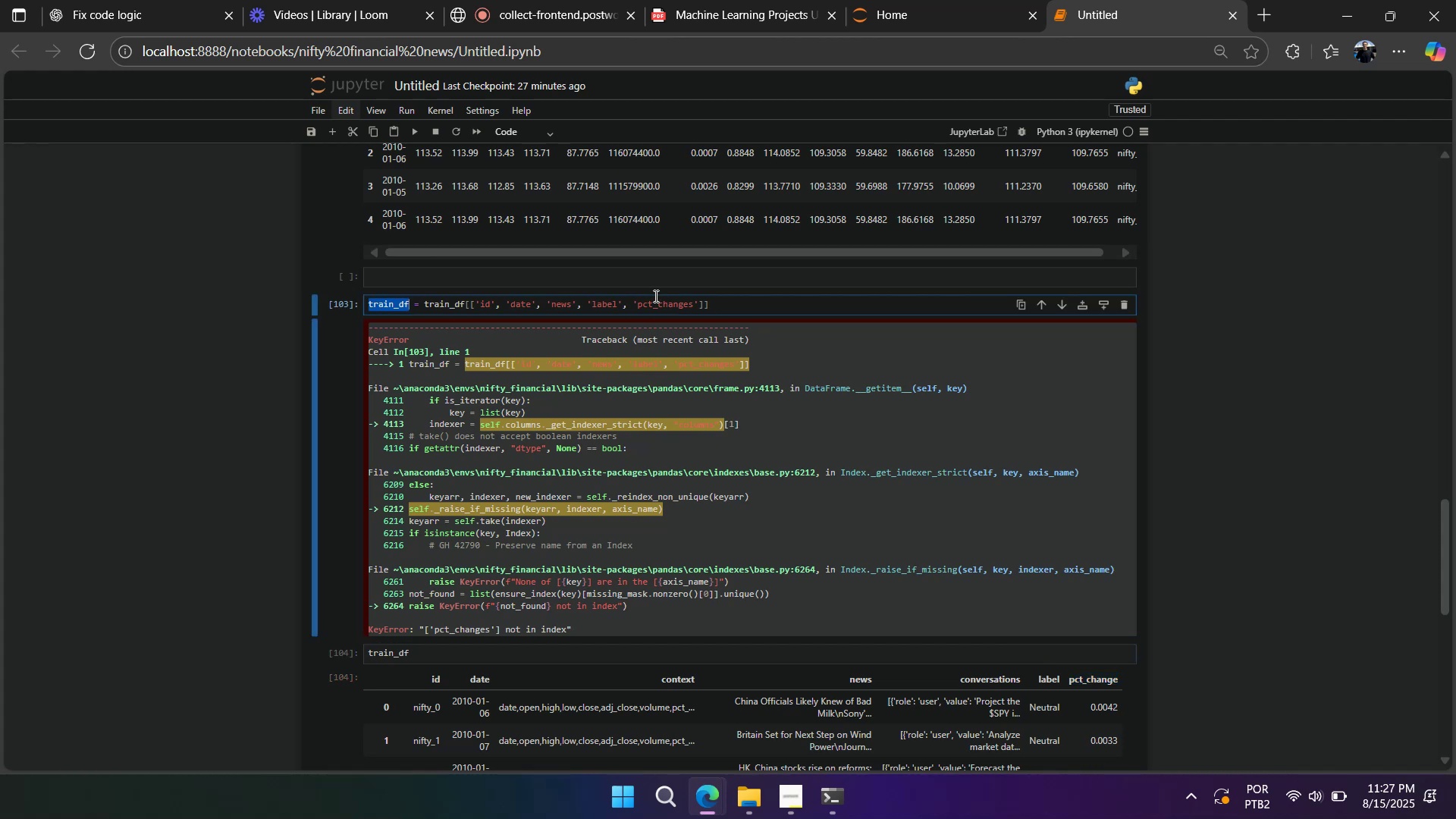 
key(Control+V)
 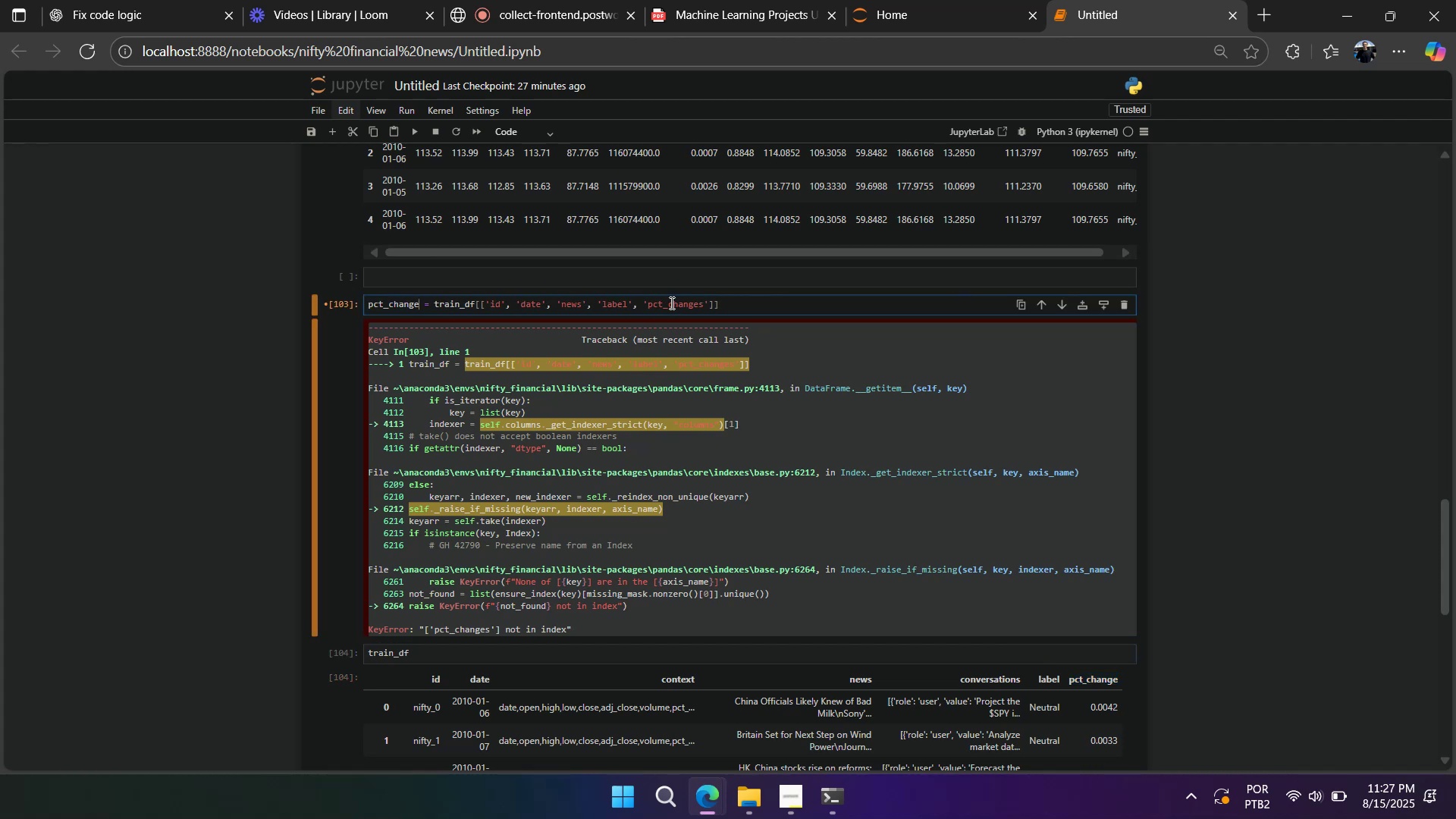 
key(Control+Z)
 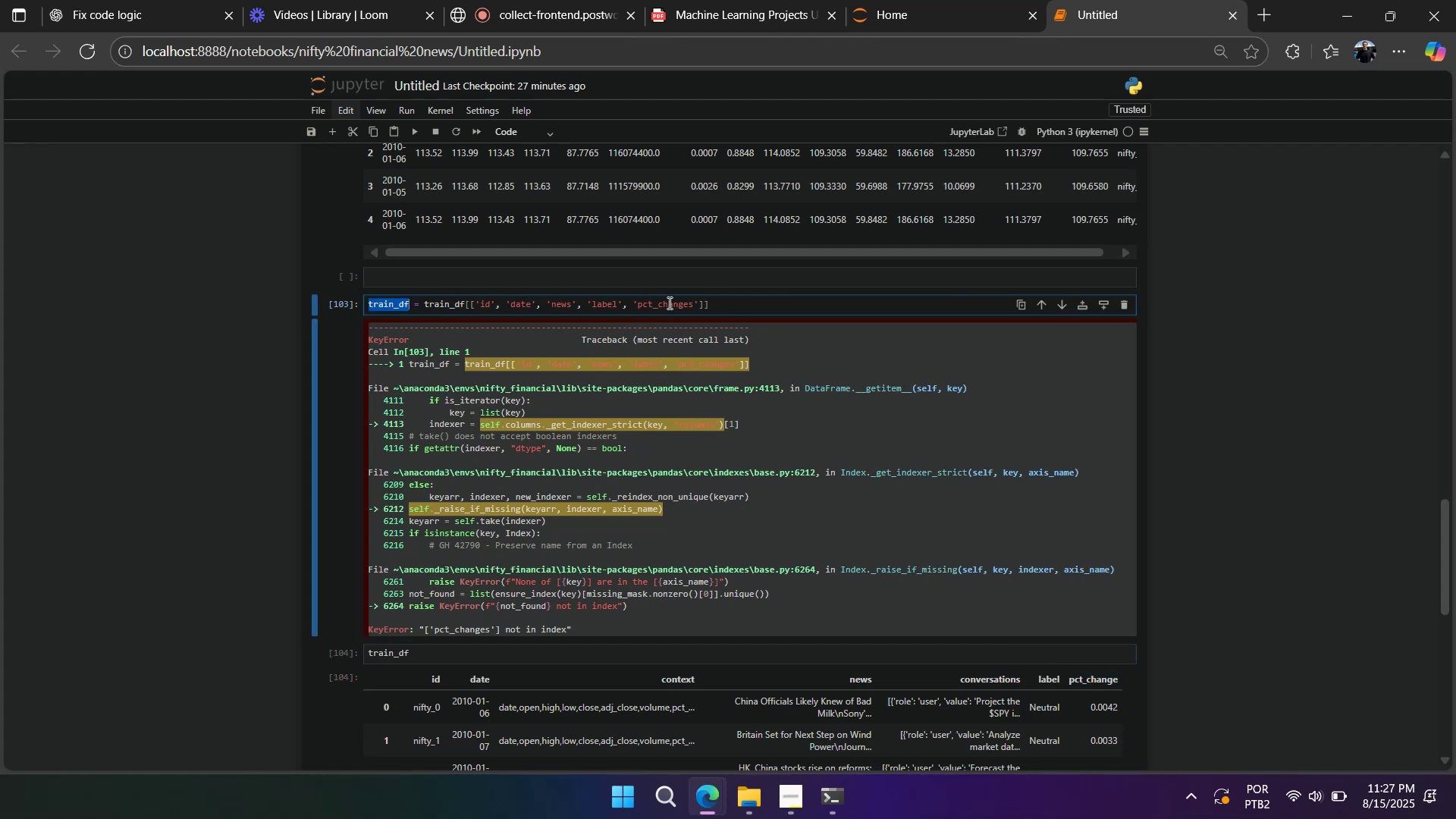 
left_click([667, 303])
 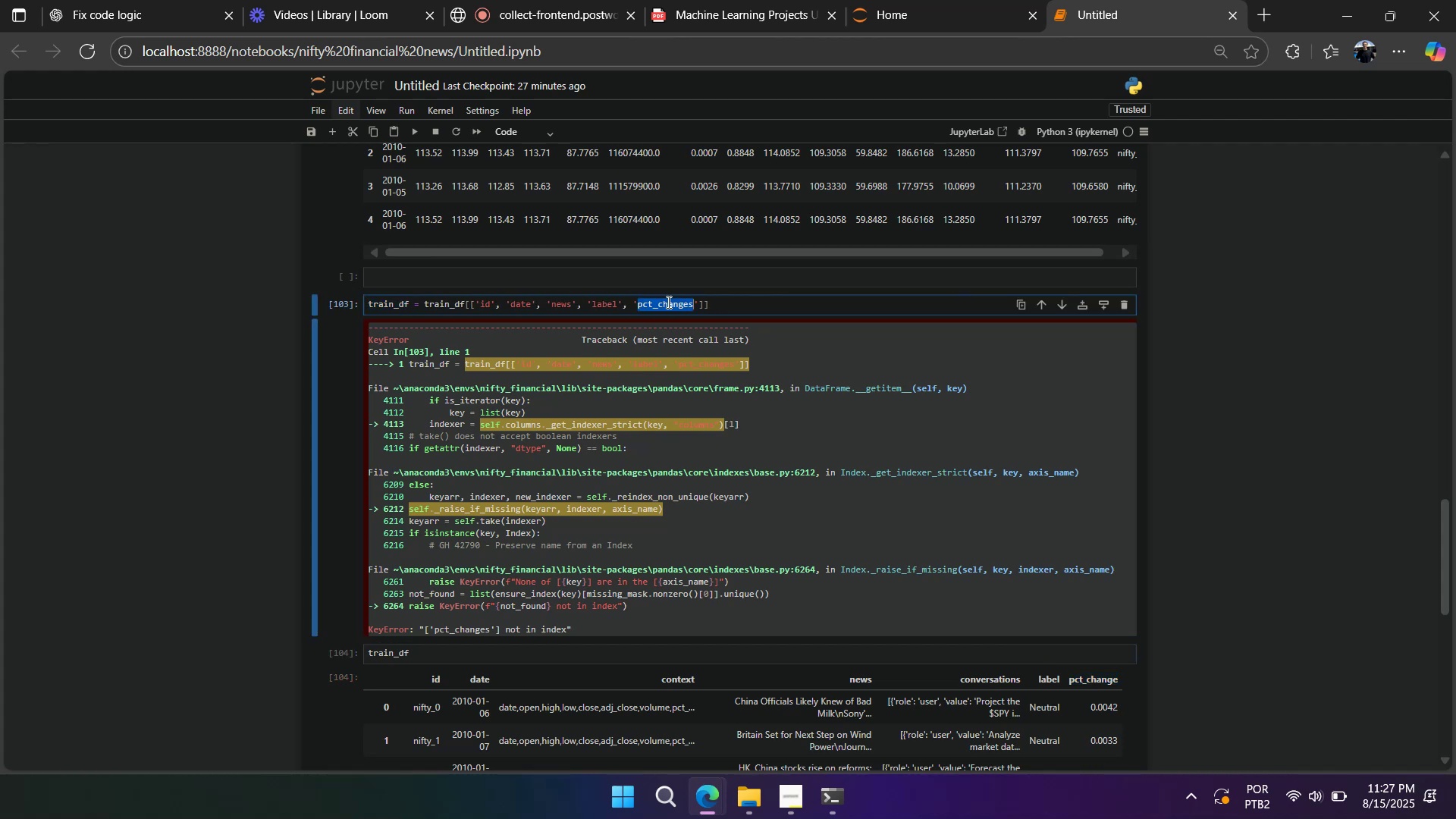 
key(Control+V)
 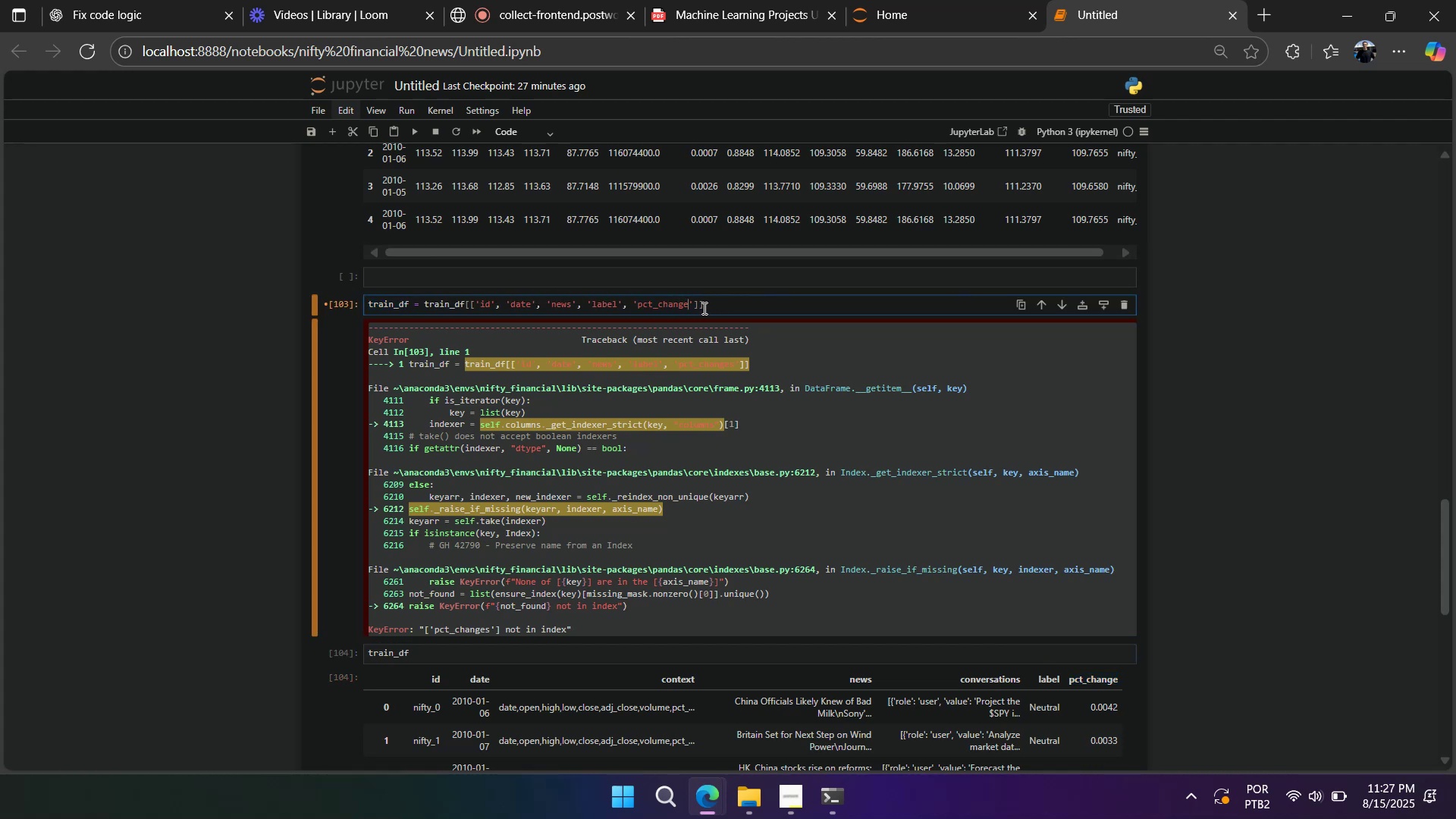 
key(Shift+Enter)
 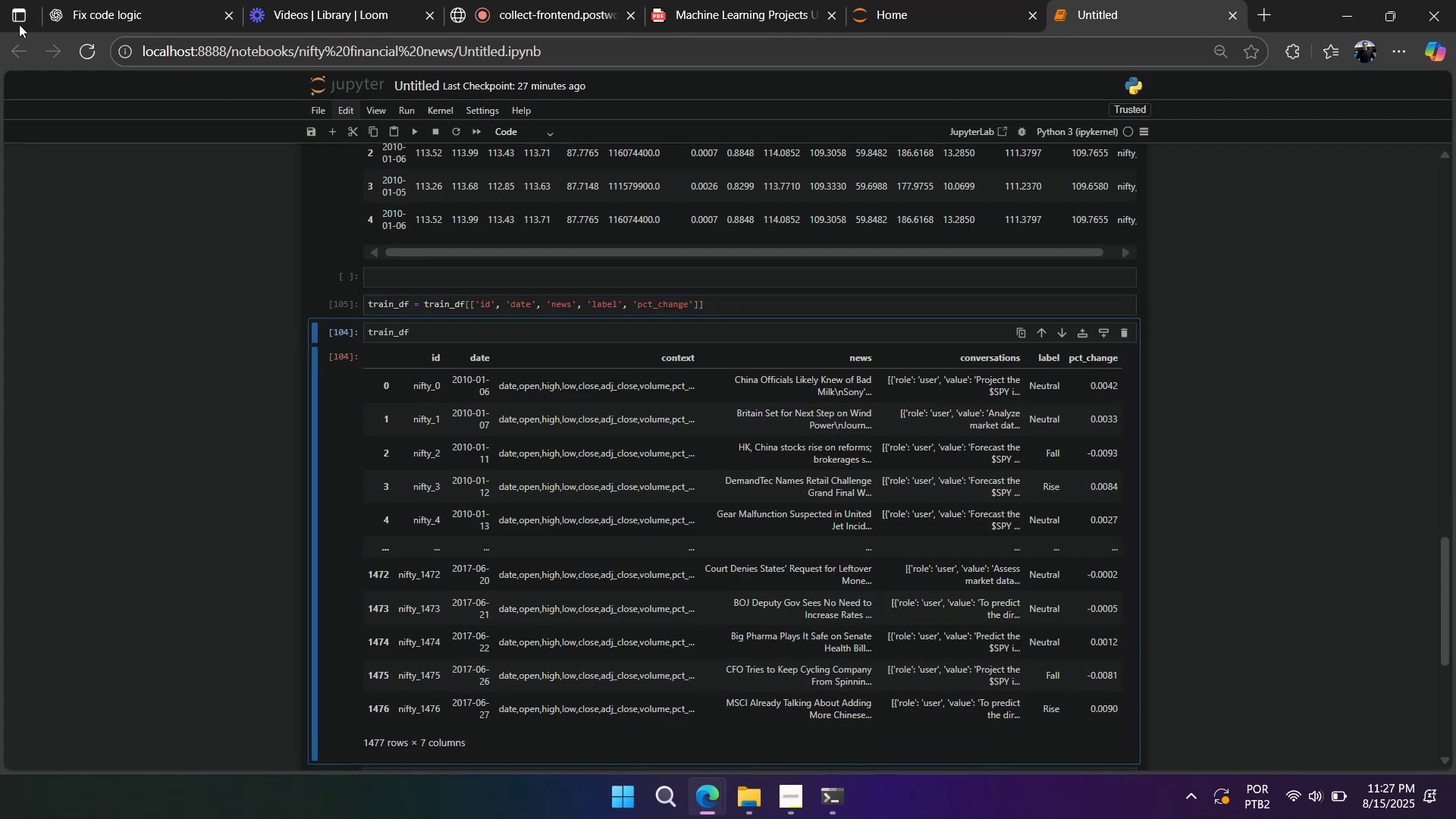 
left_click([83, 29])
 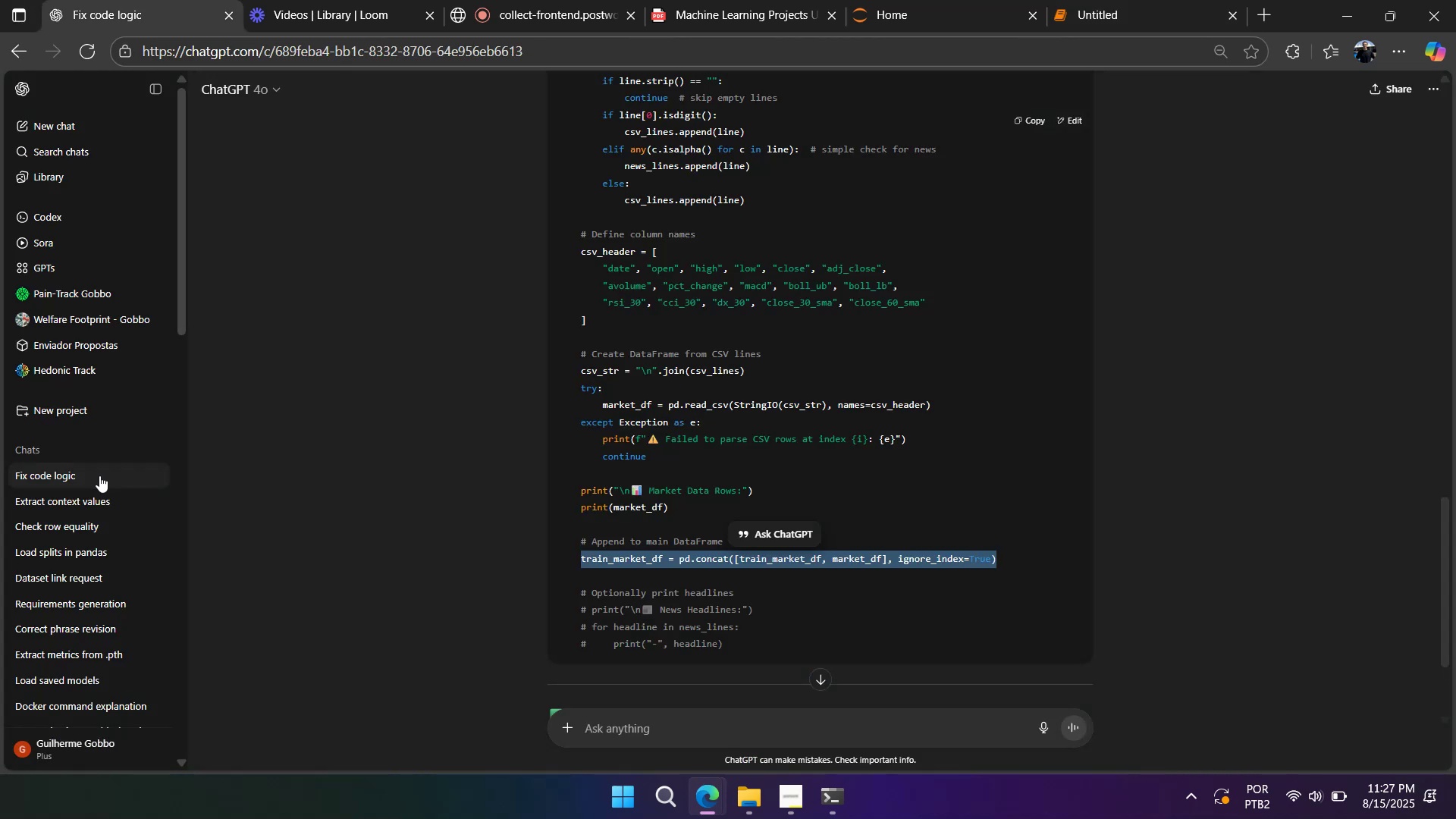 
left_click([93, 502])
 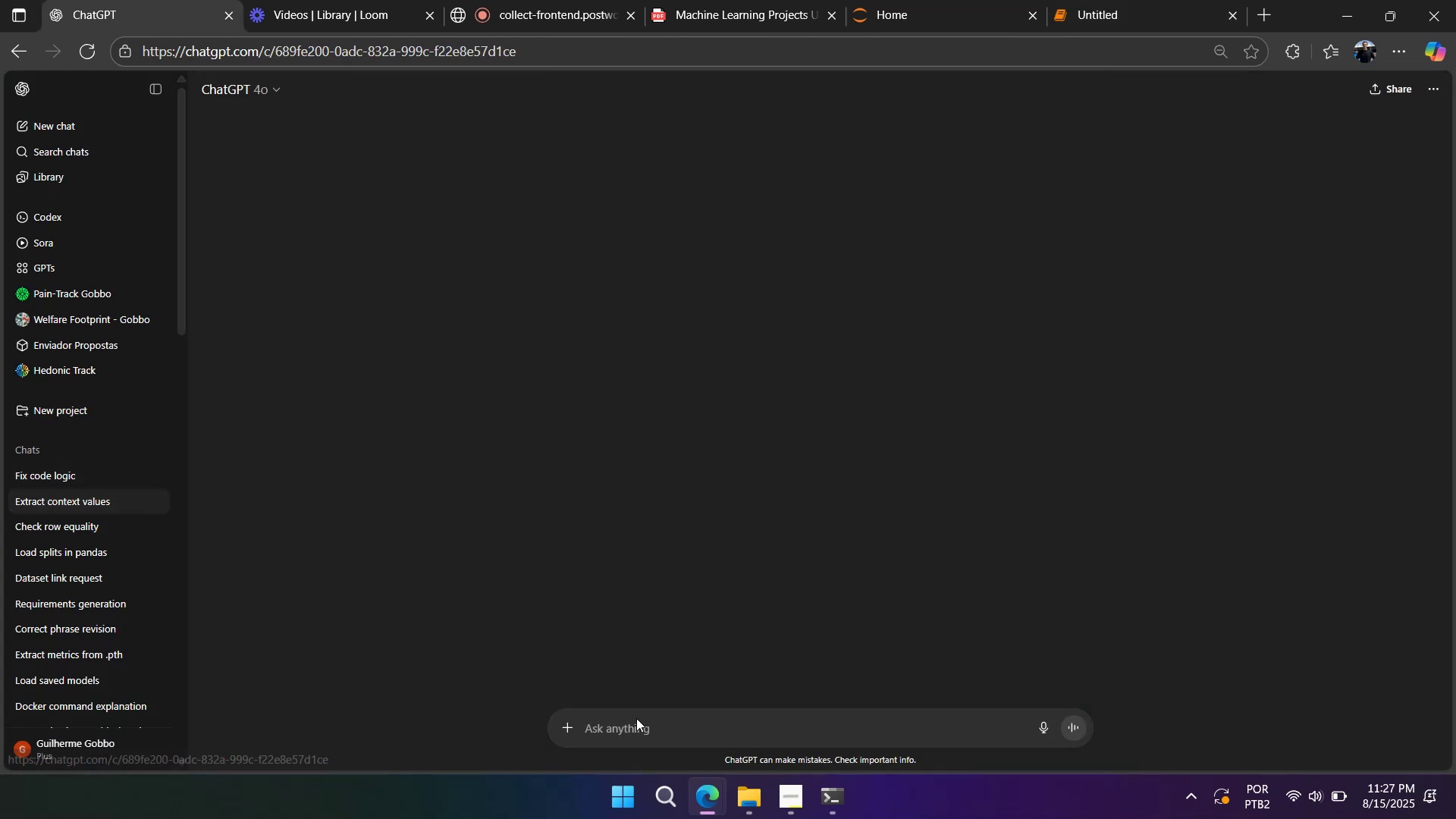 
double_click([636, 723])
 